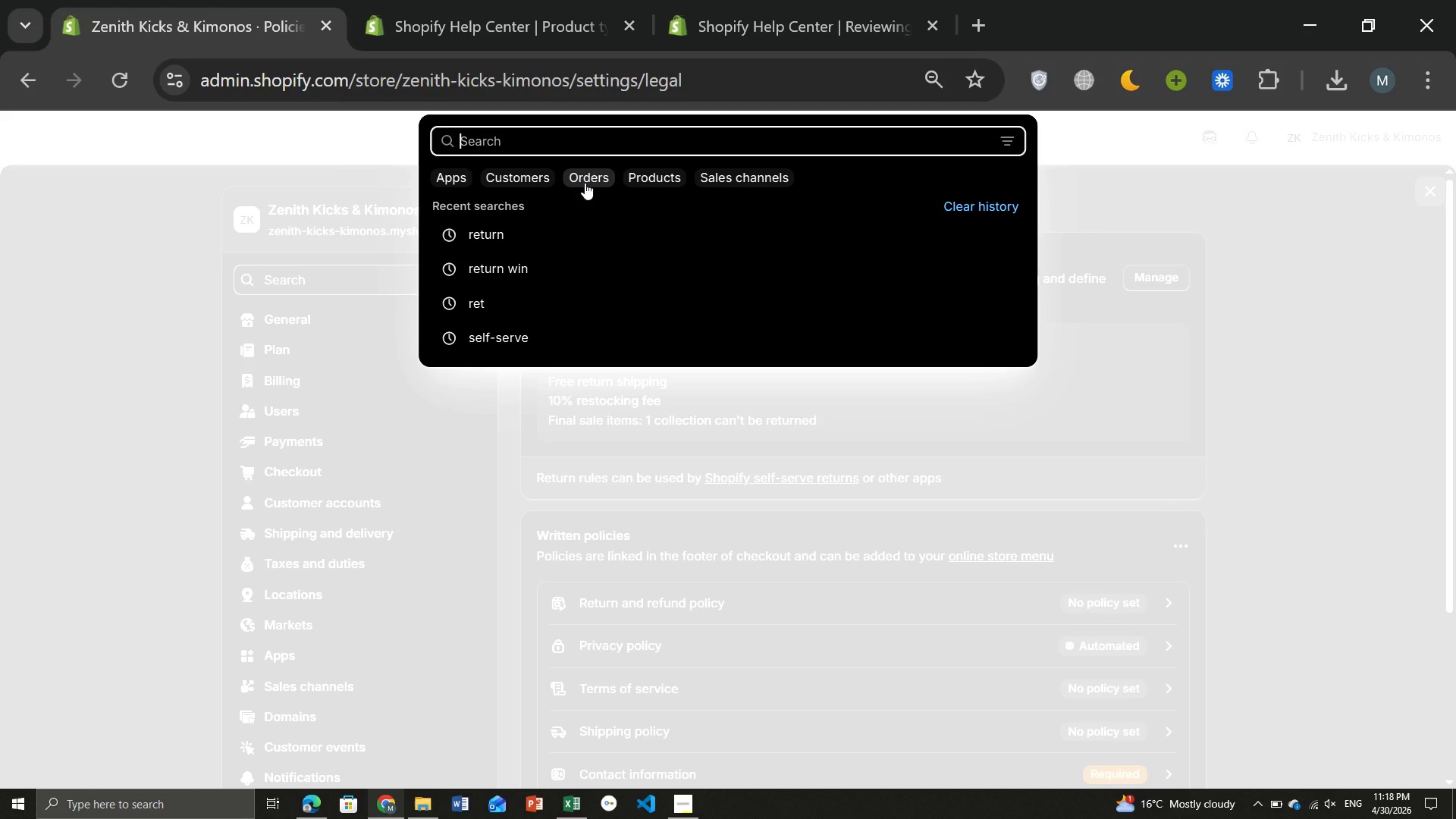 
hold_key(key=Backspace, duration=1.52)
 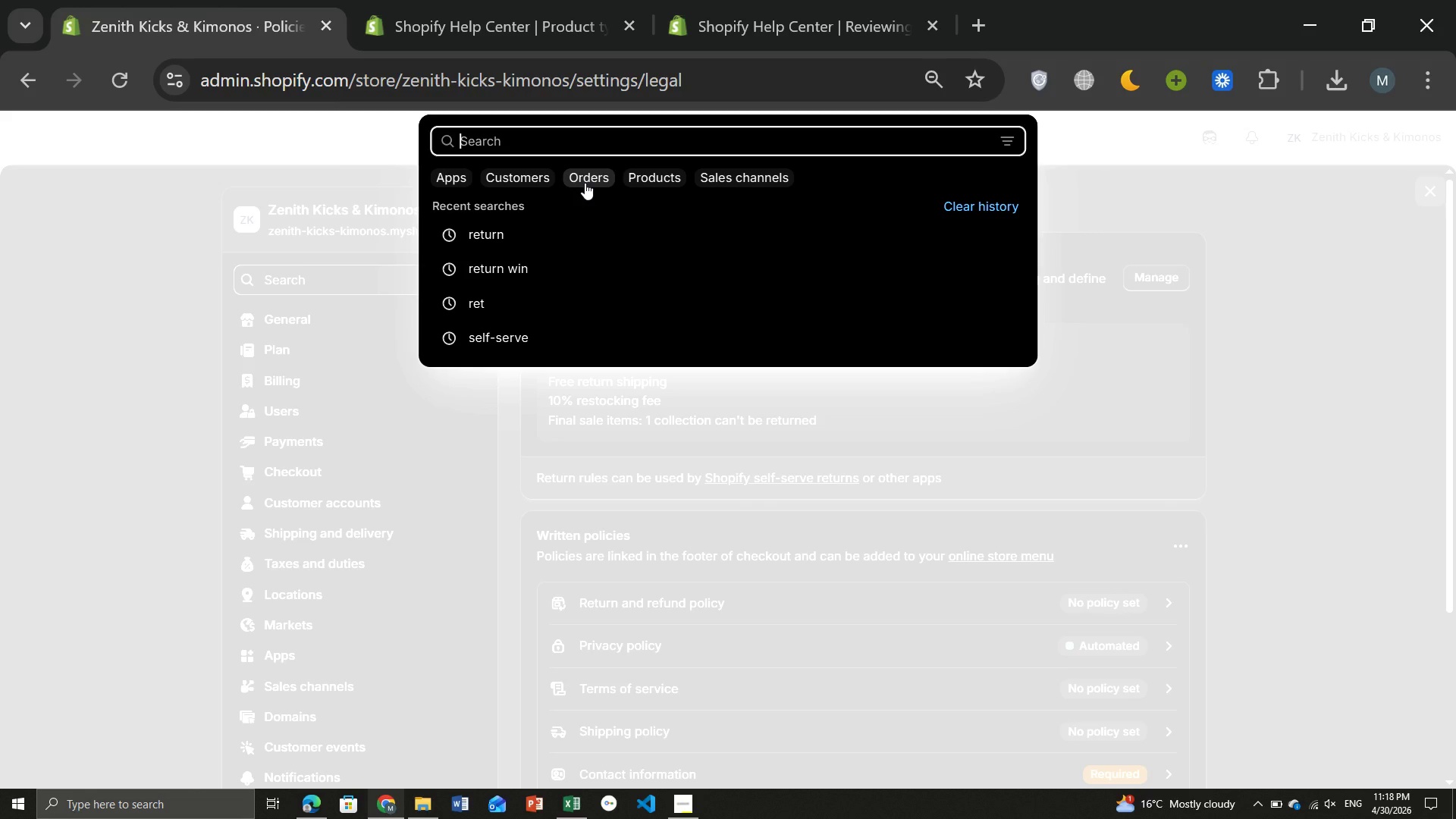 
key(Backspace)
 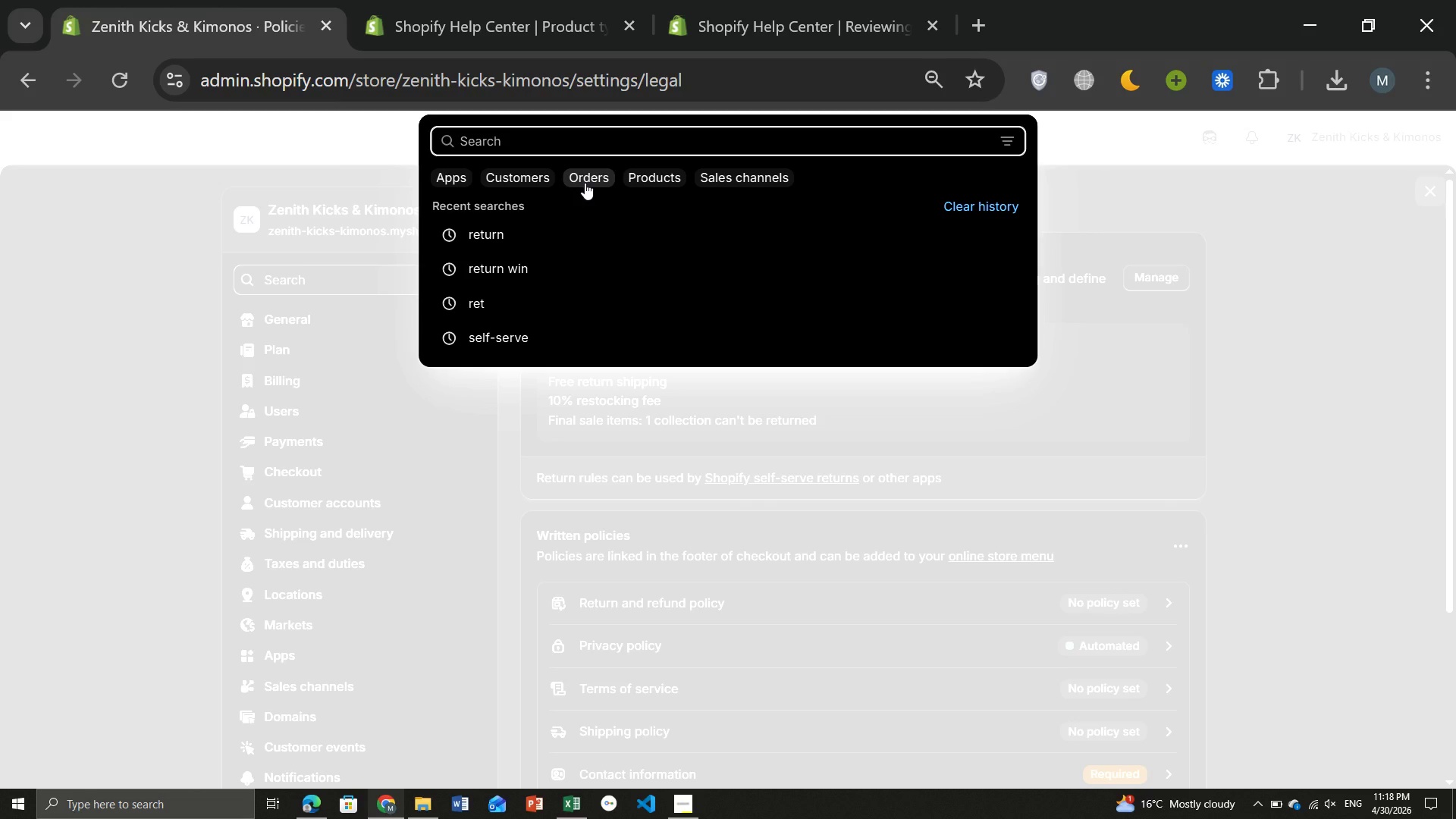 
left_click([629, 505])
 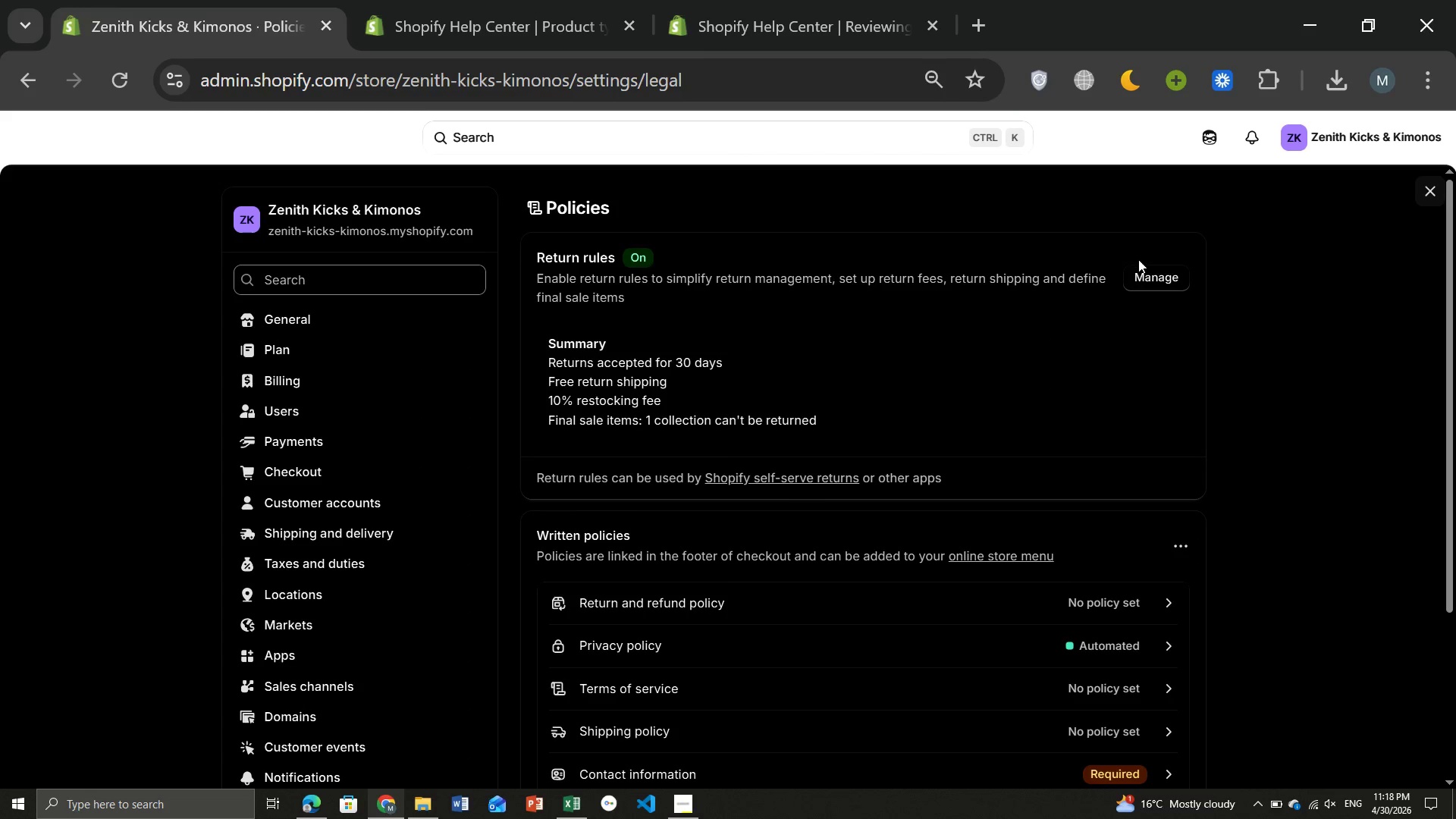 
left_click([1172, 279])
 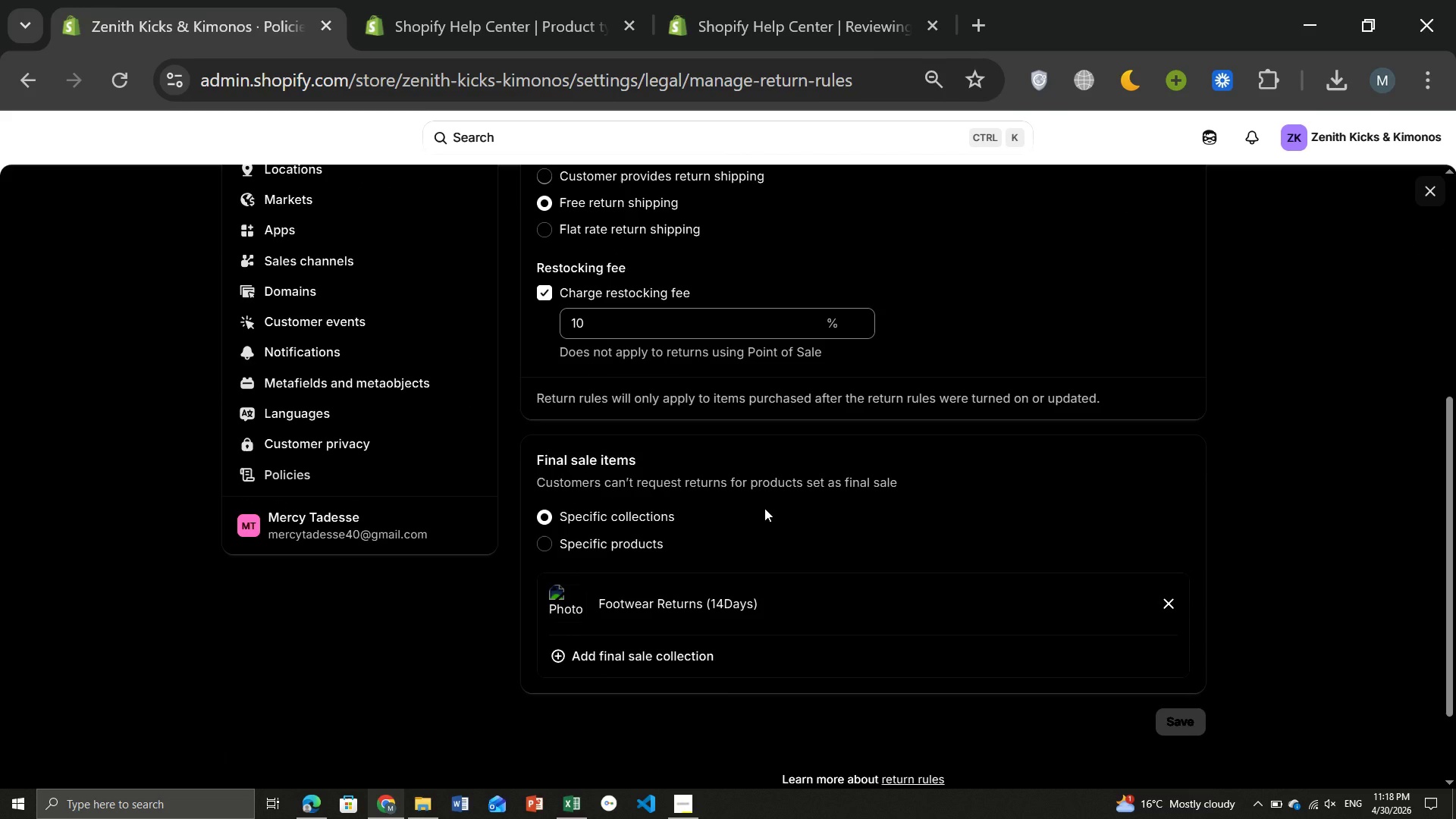 
wait(12.33)
 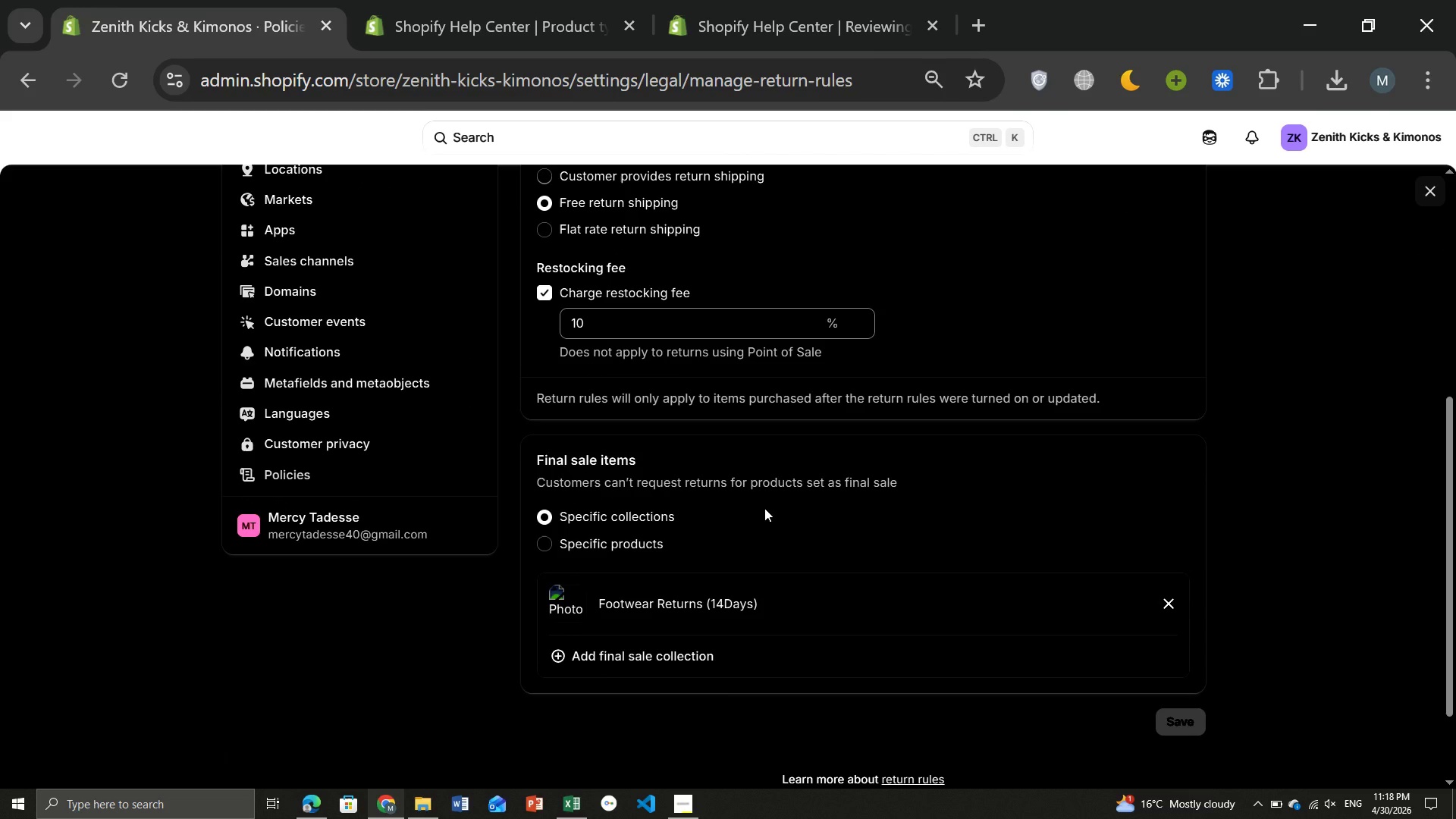 
left_click([324, 317])
 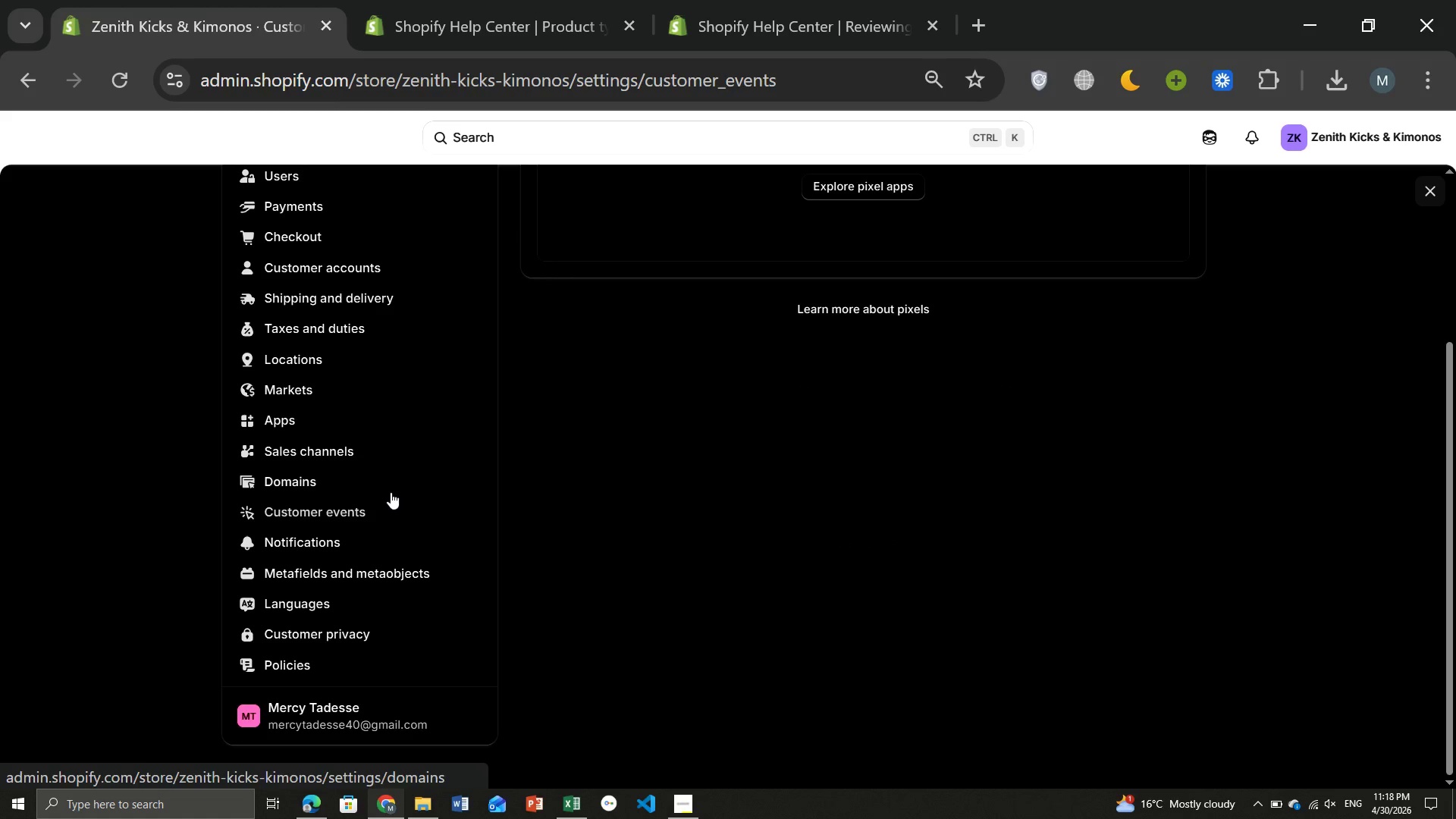 
wait(13.67)
 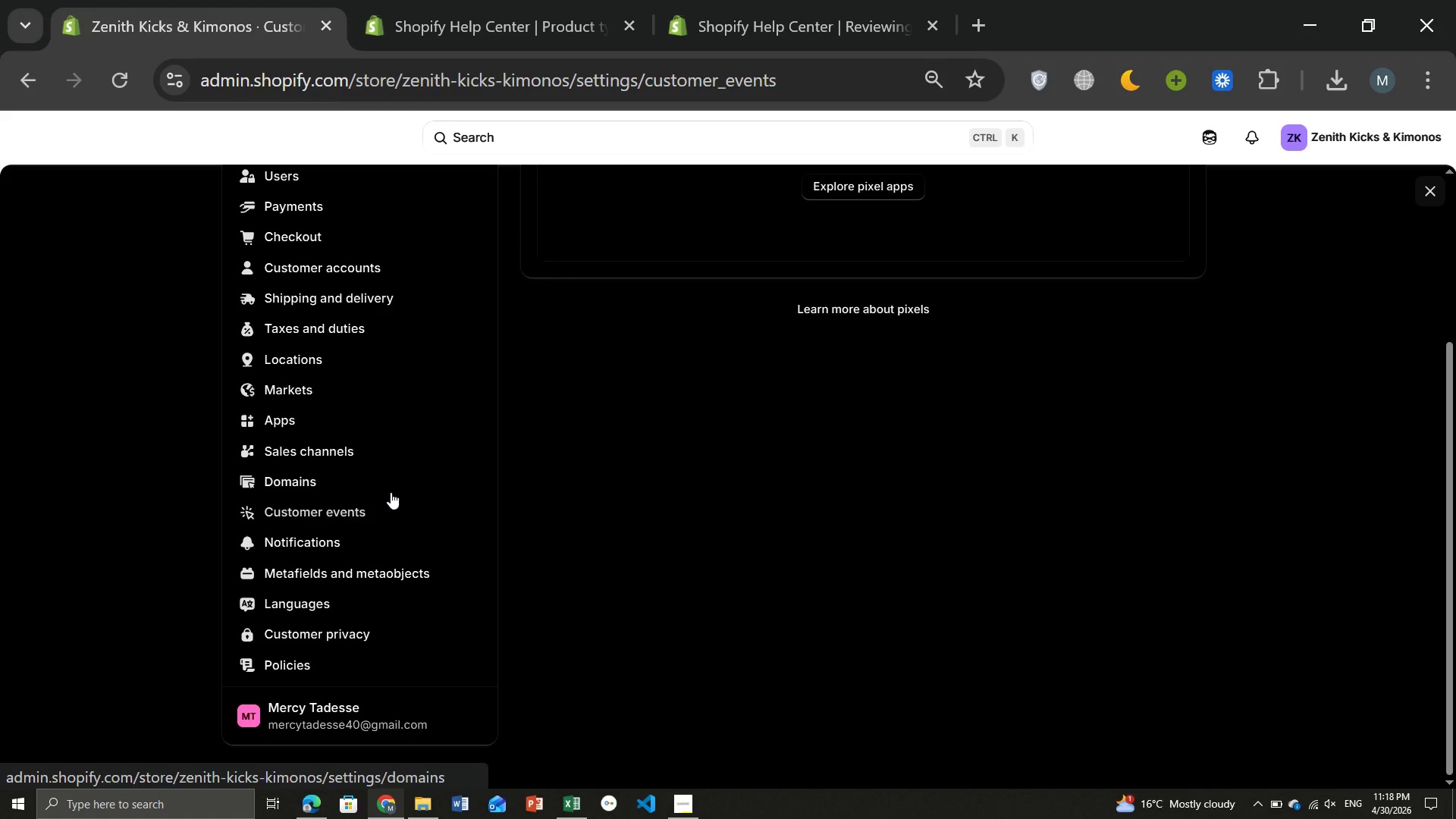 
left_click([303, 665])
 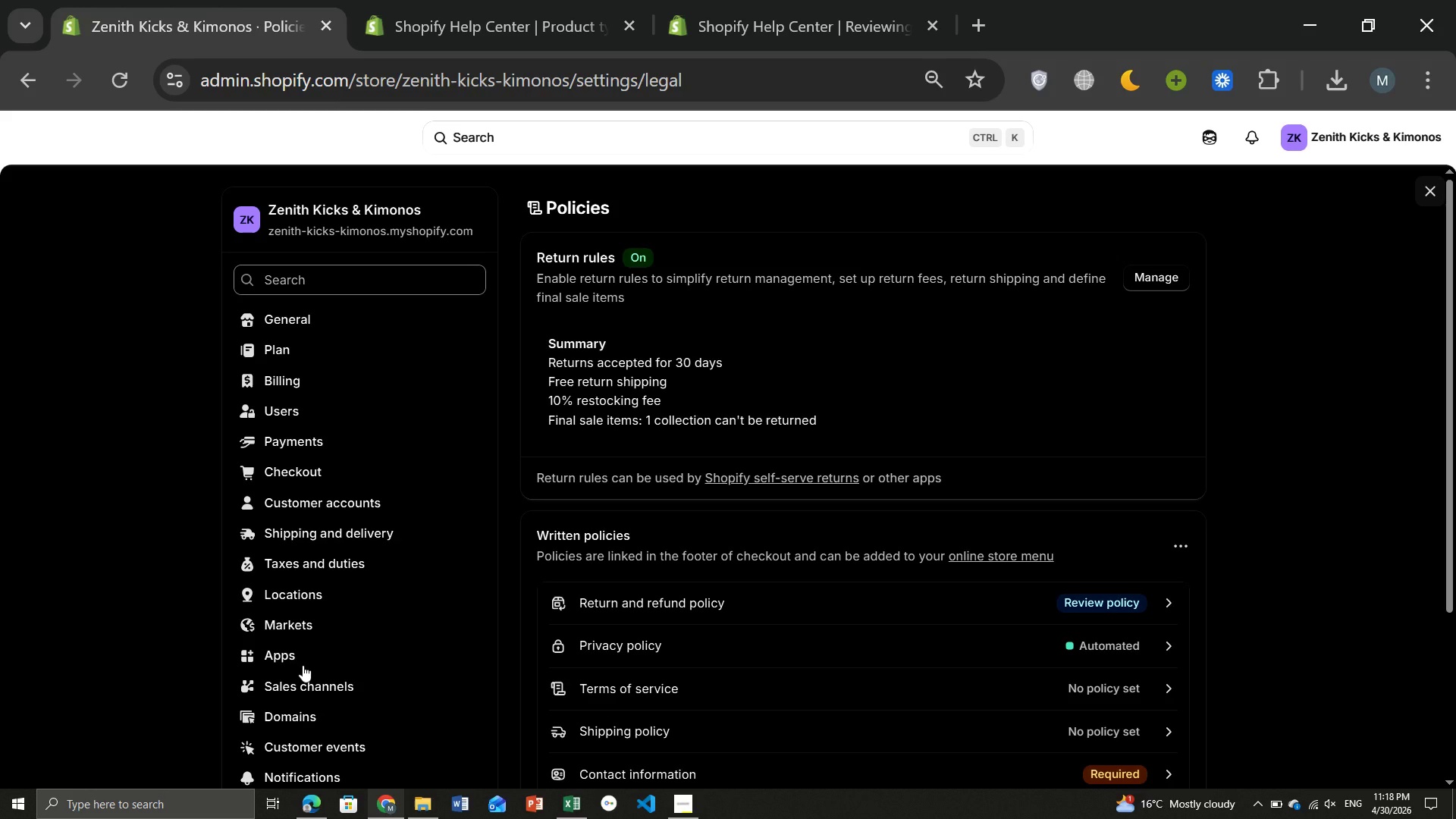 
mouse_move([691, 542])
 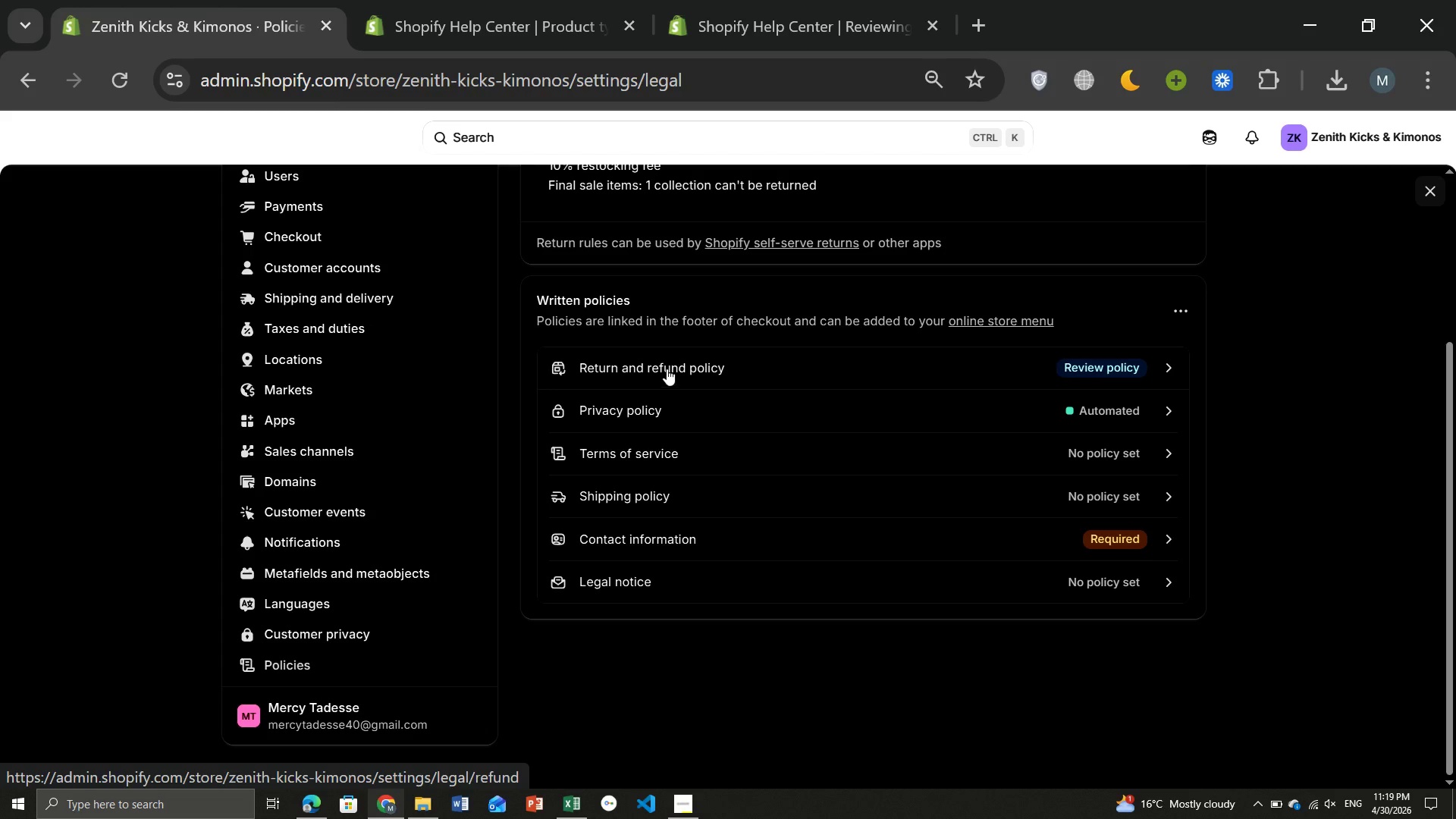 
left_click([667, 369])
 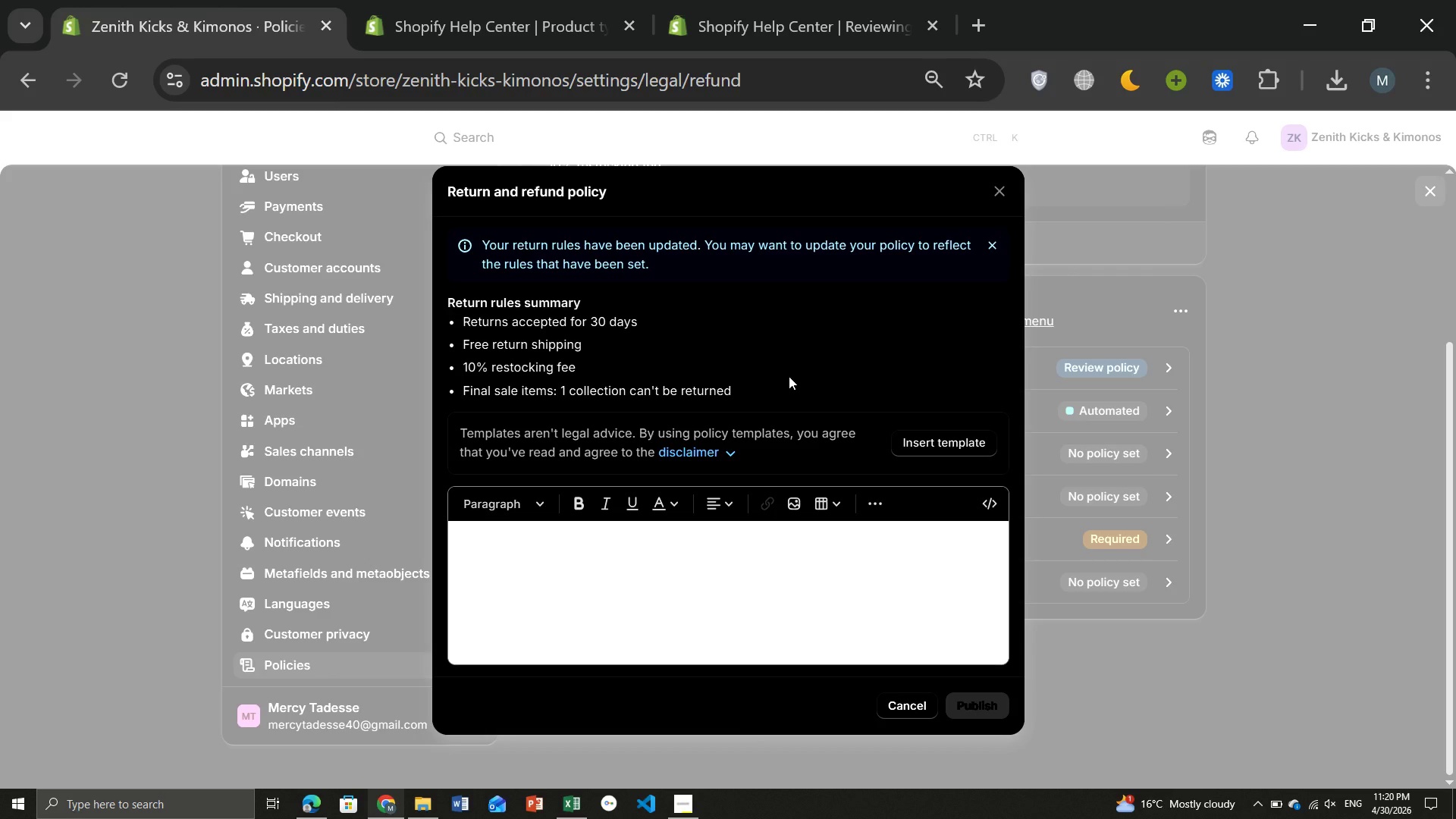 
wait(93.53)
 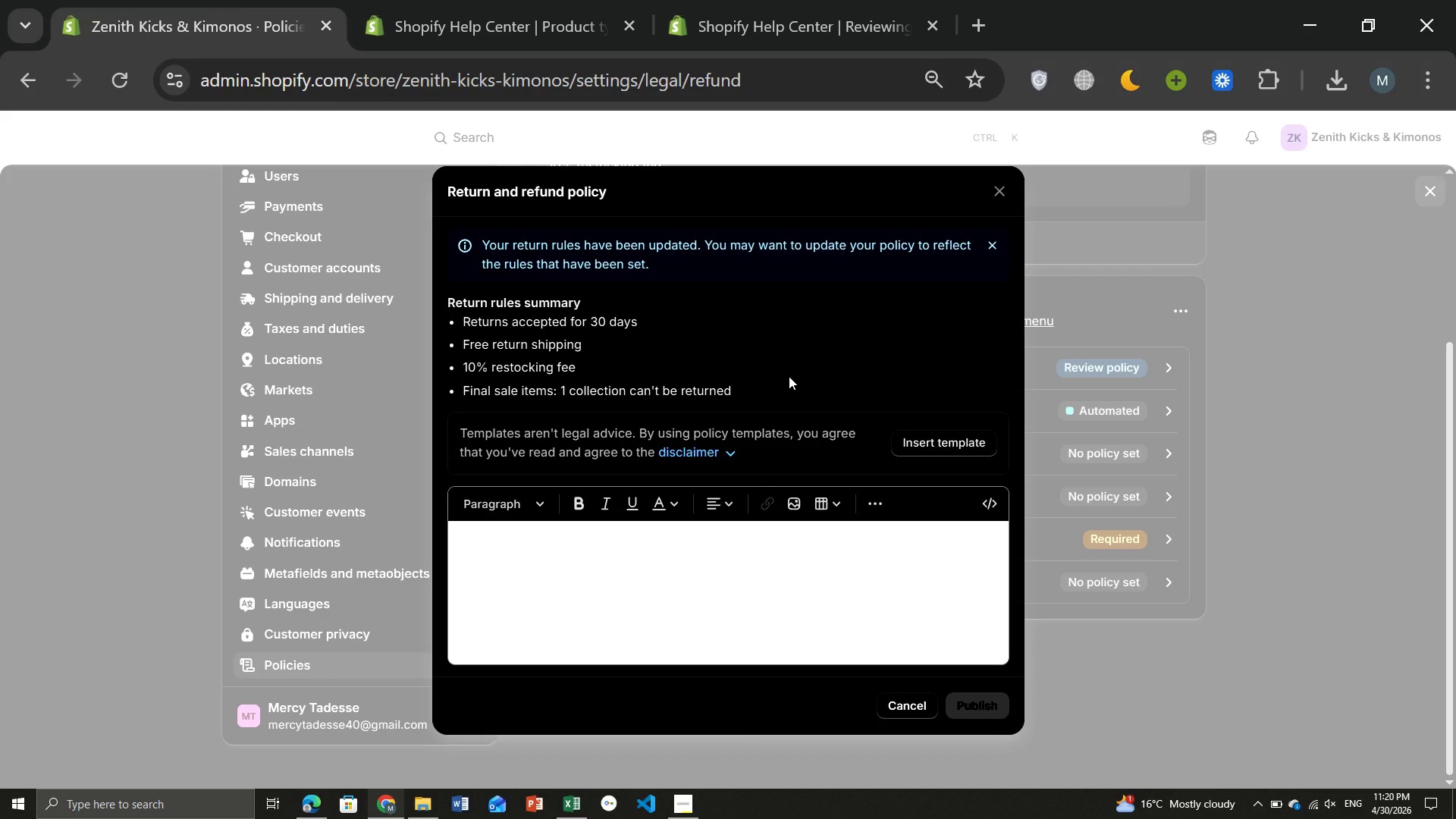 
left_click([276, 410])
 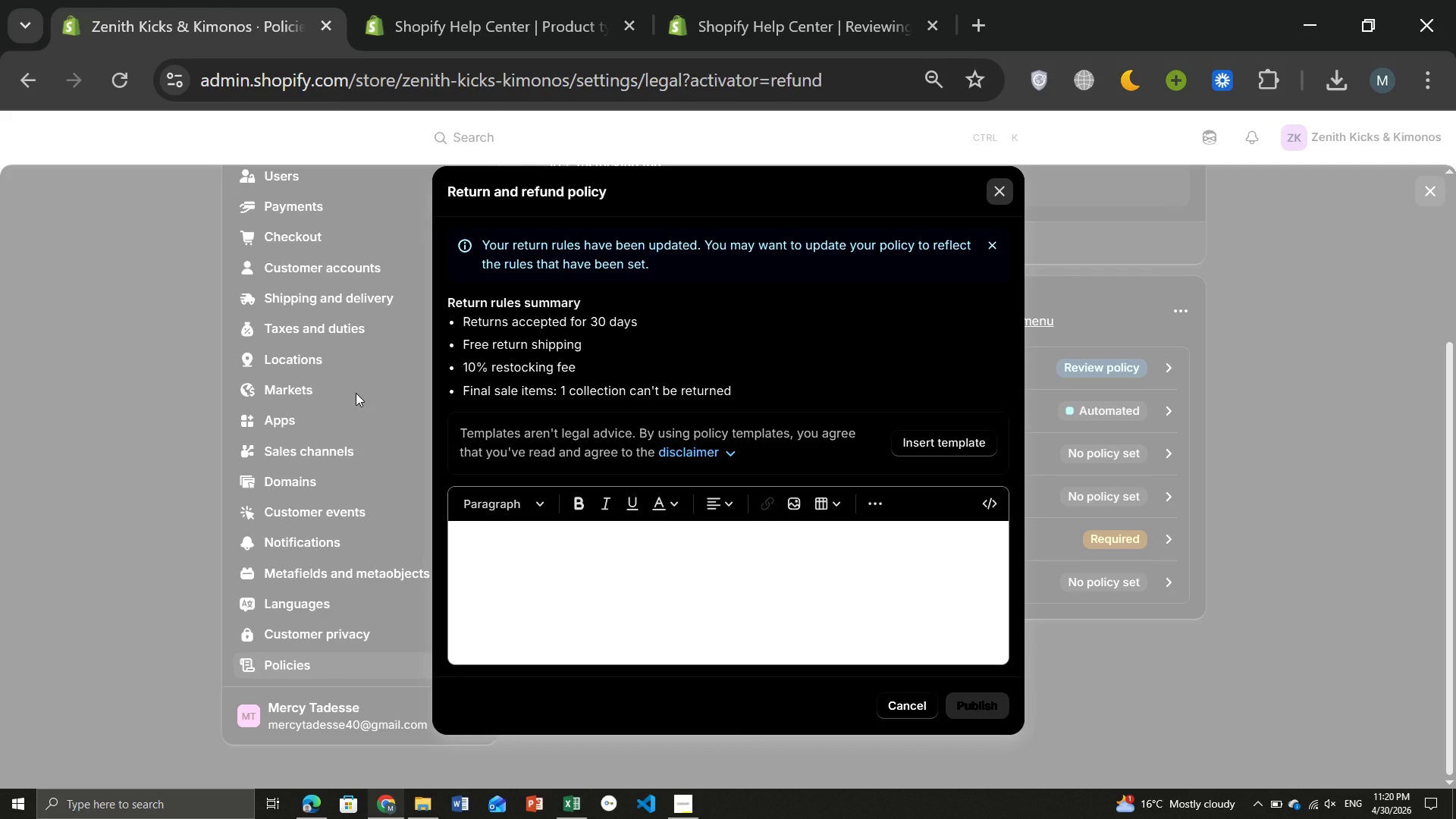 
left_click([356, 393])
 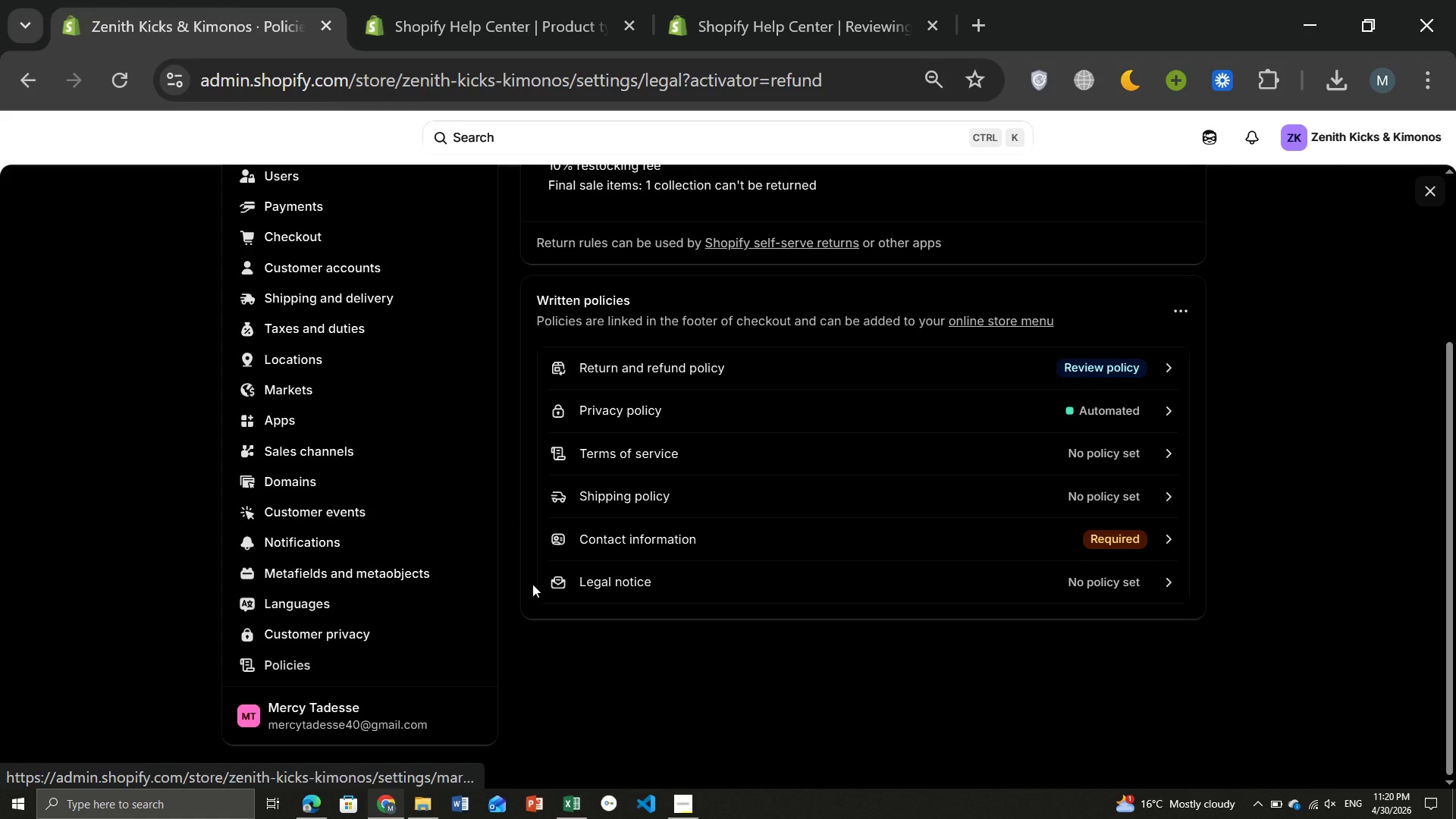 
mouse_move([334, 447])
 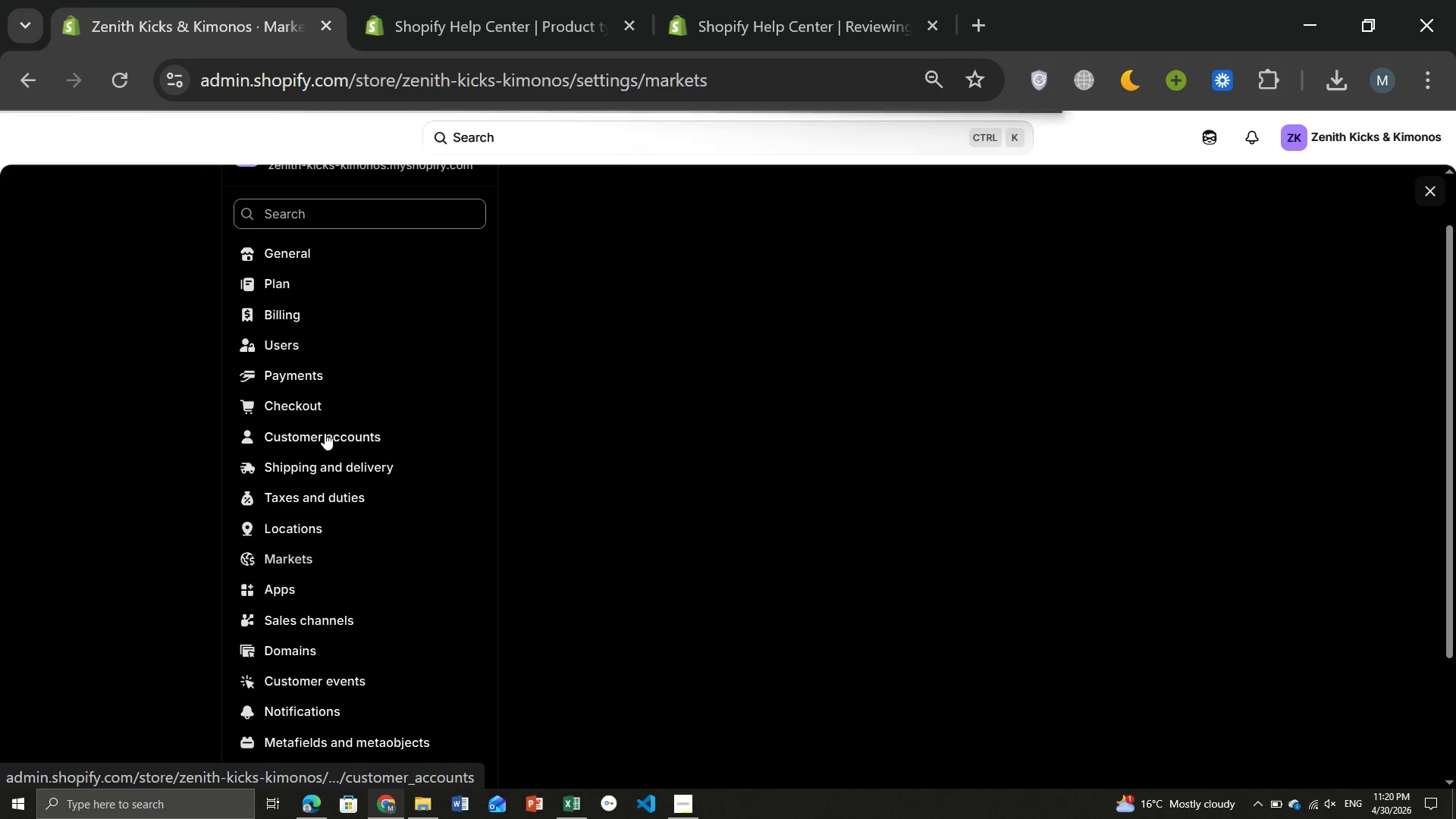 
left_click([325, 433])
 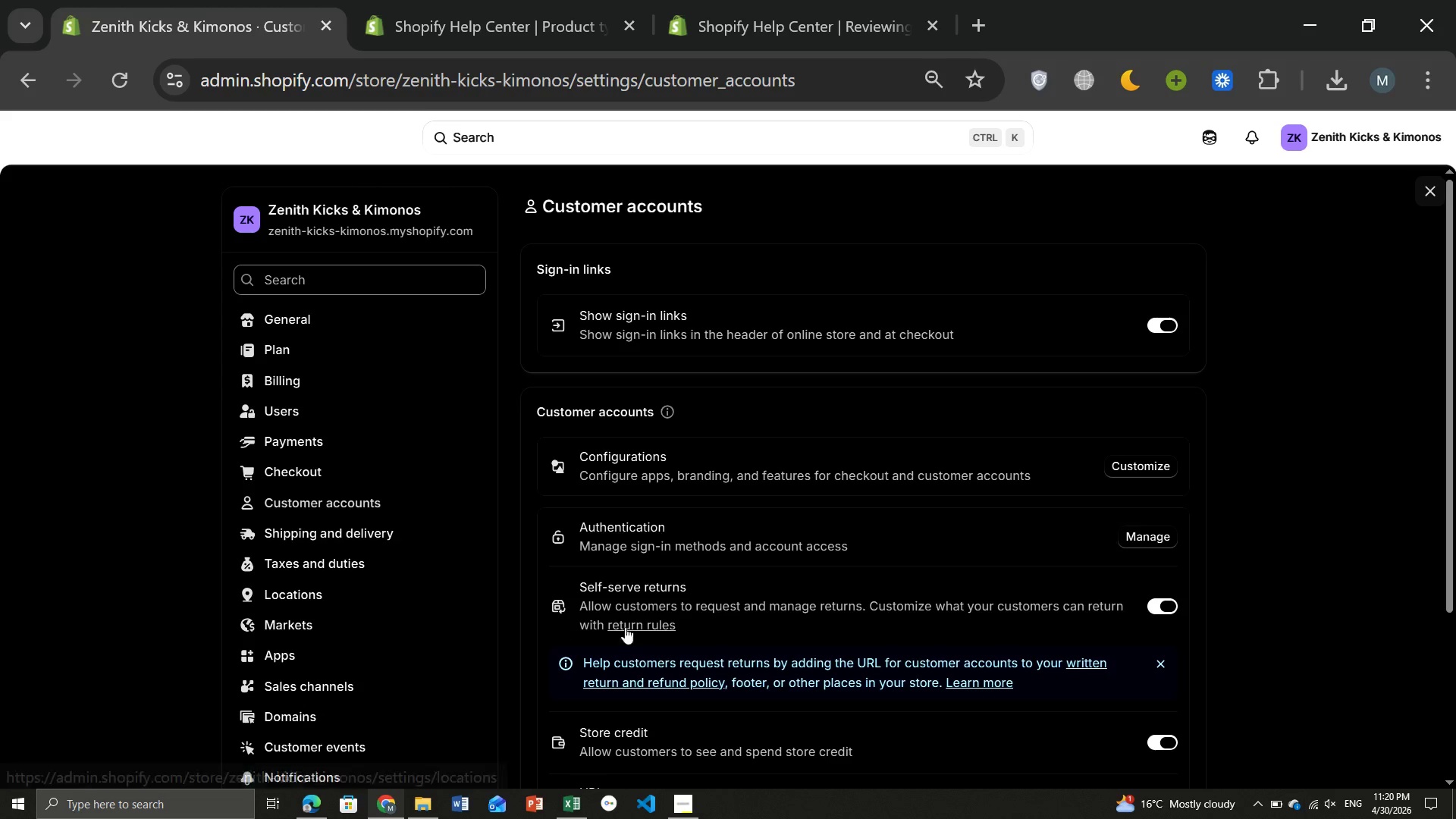 
wait(11.62)
 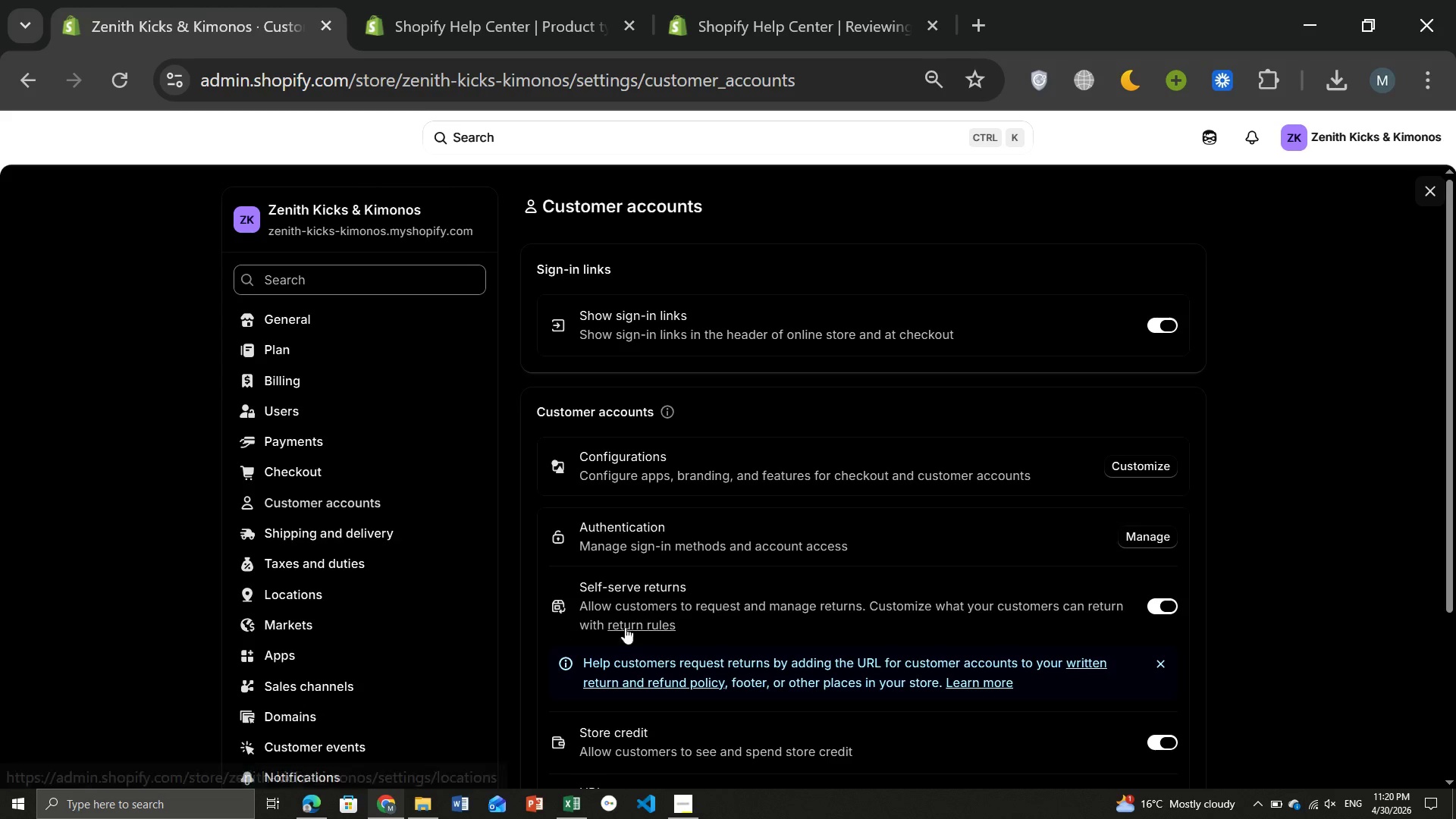 
left_click([650, 613])
 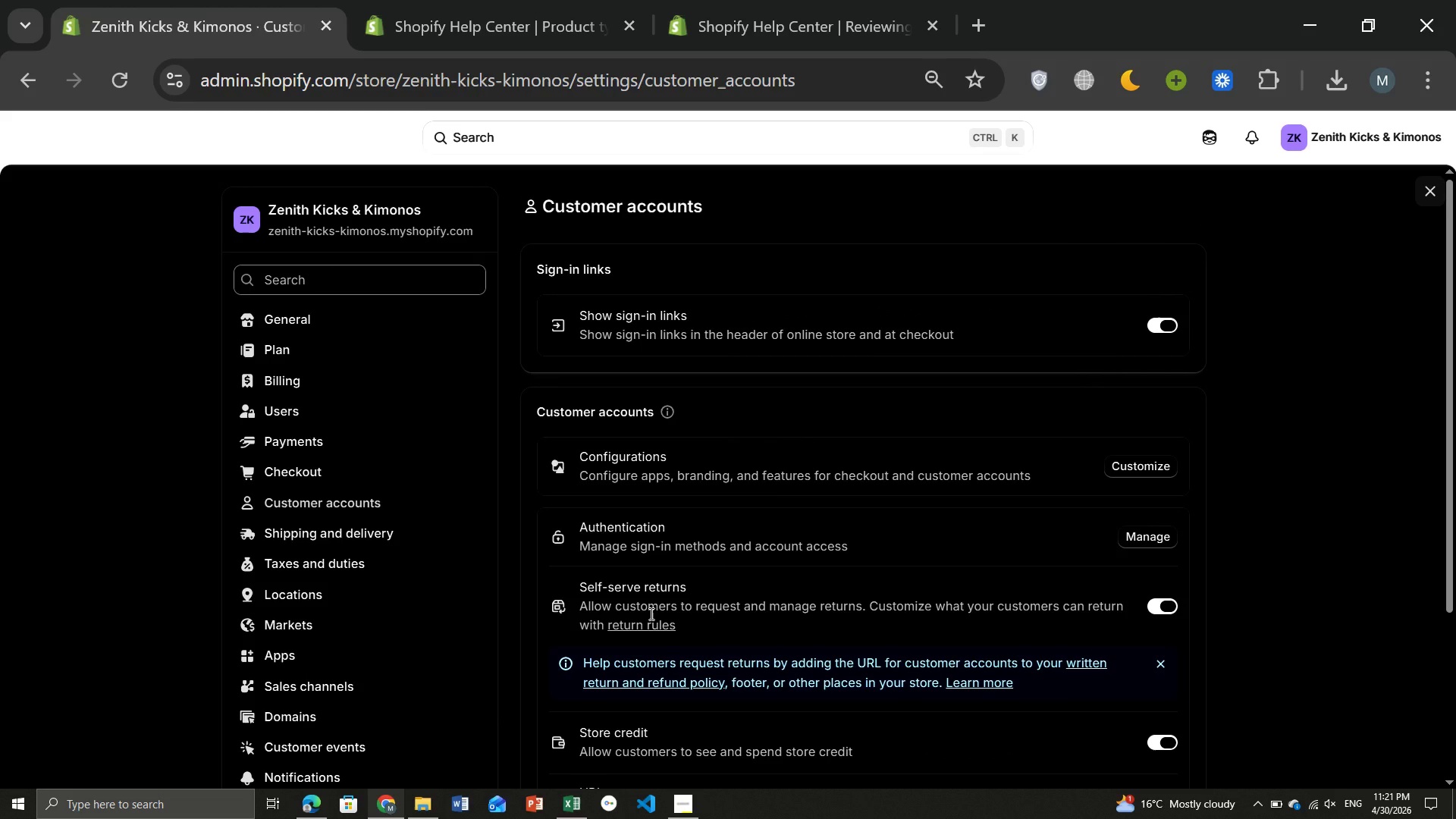 
wait(13.3)
 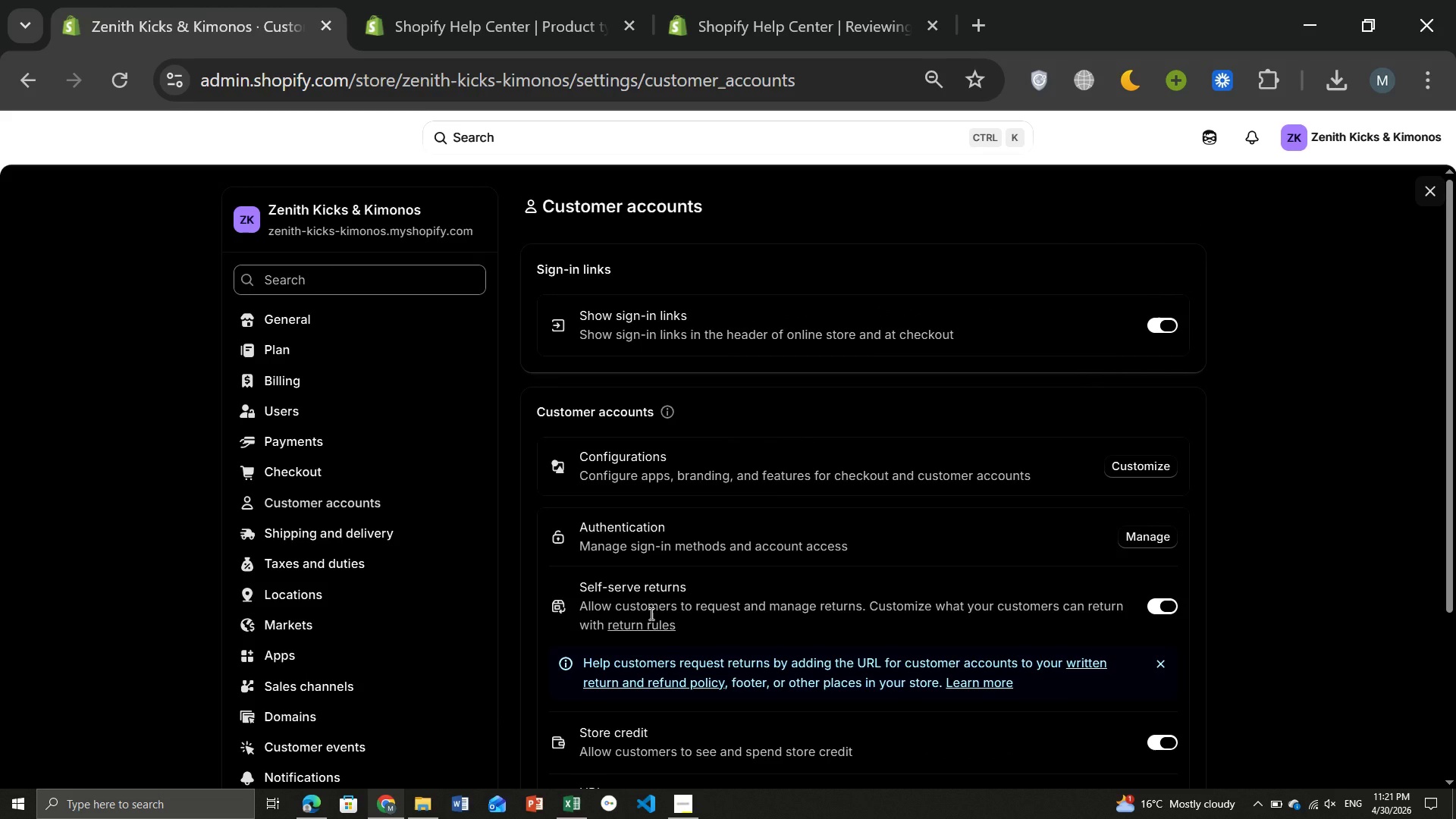 
left_click([653, 628])
 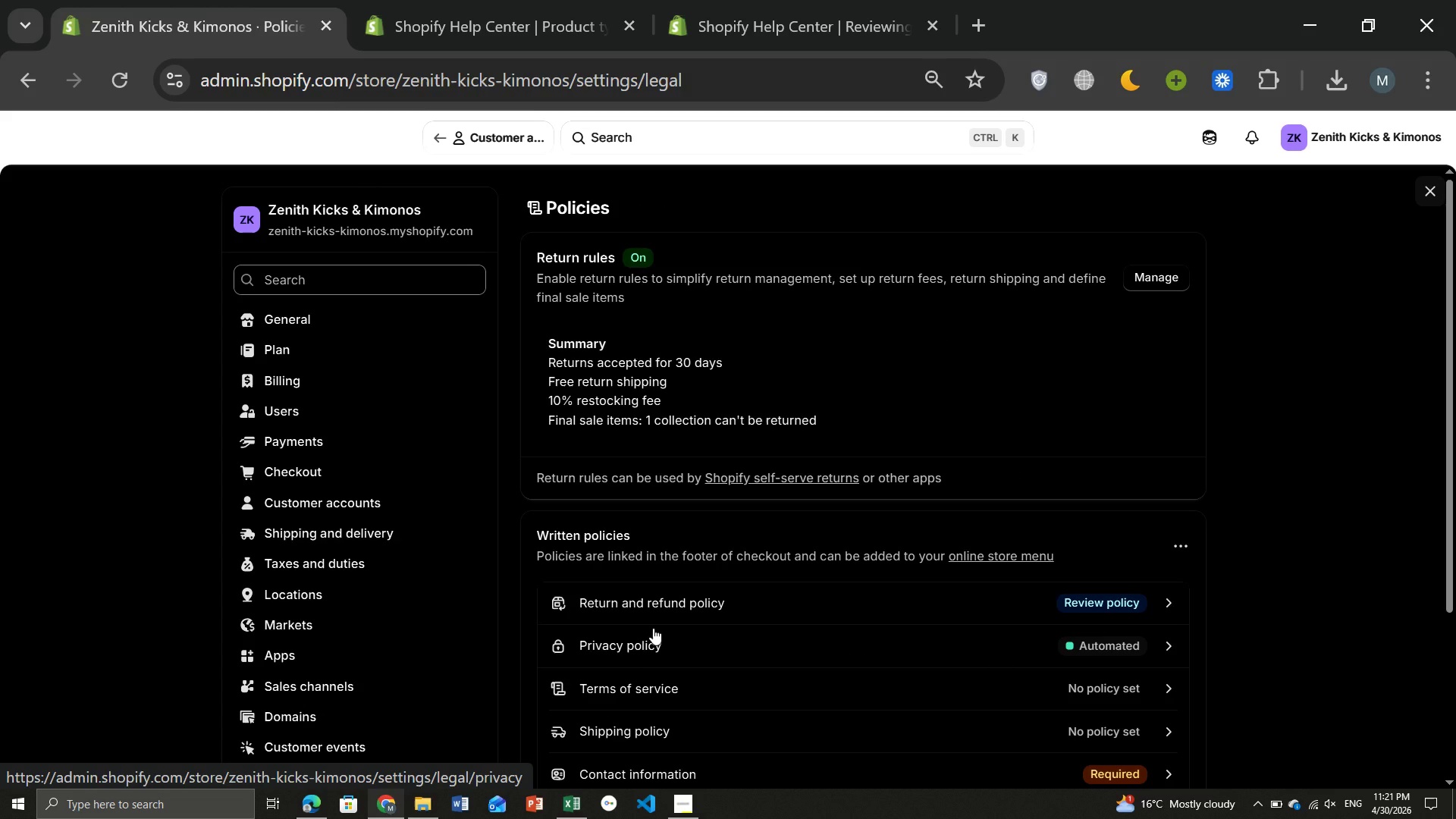 
wait(19.17)
 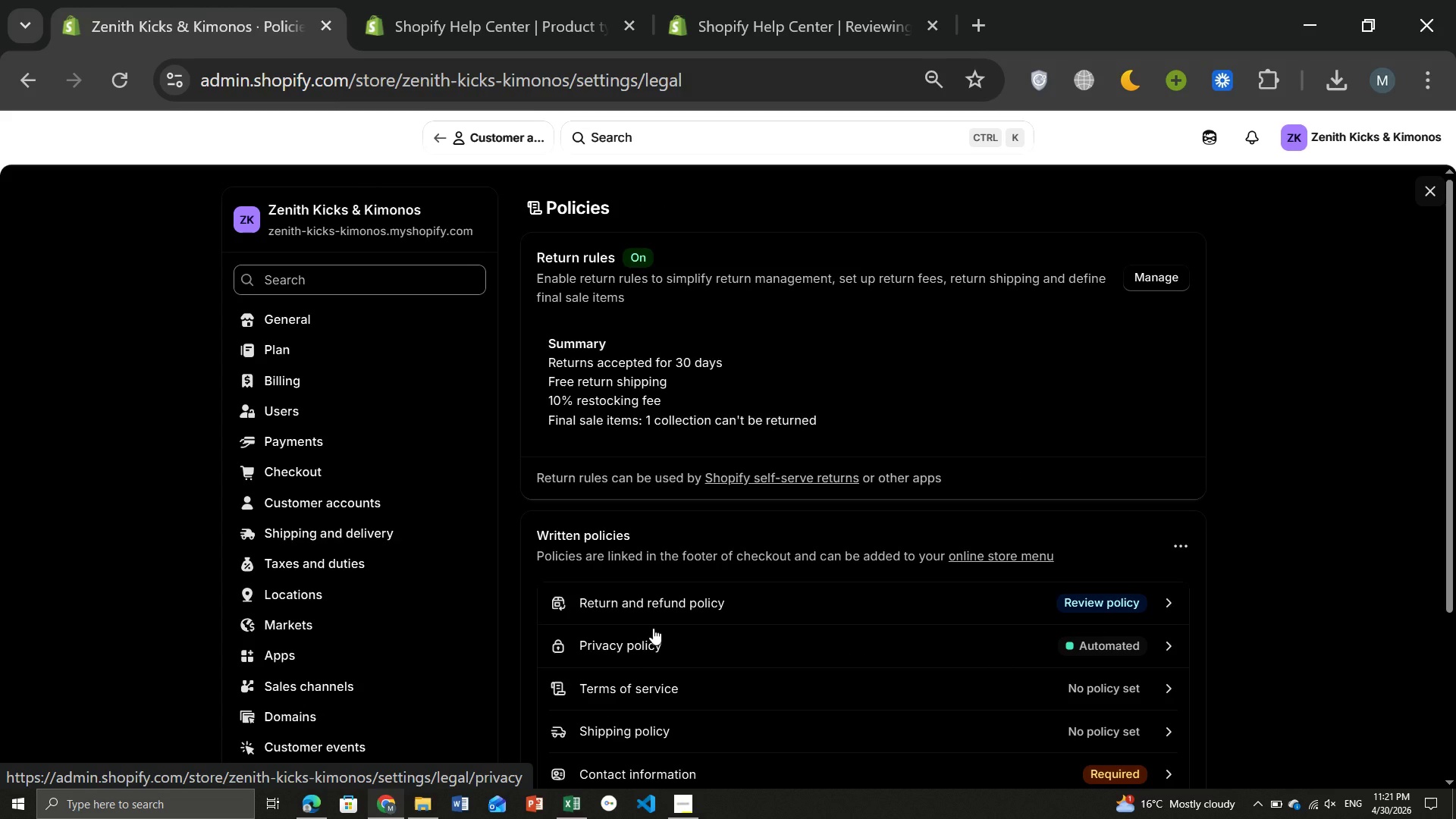 
left_click([1157, 279])
 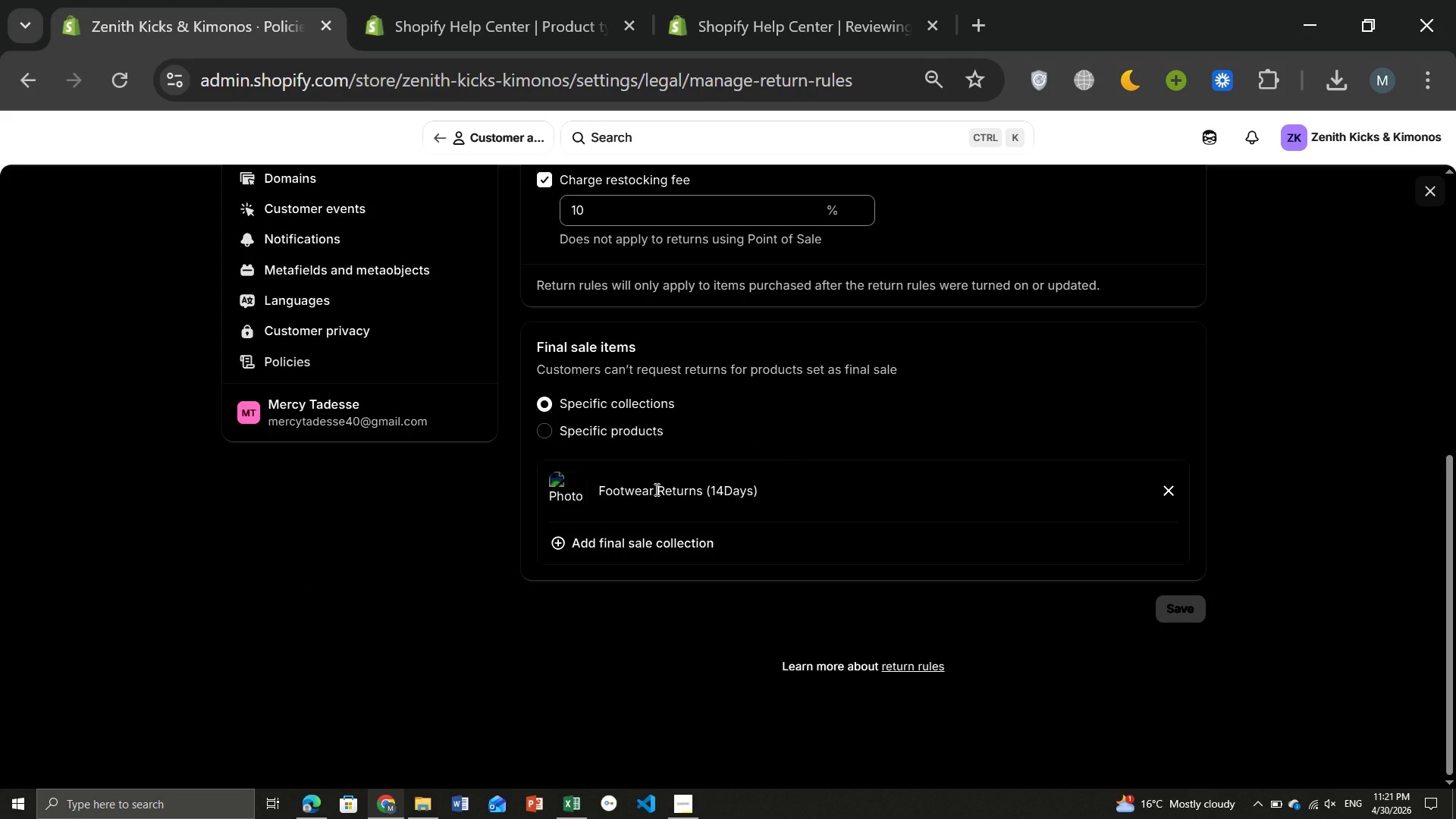 
wait(25.31)
 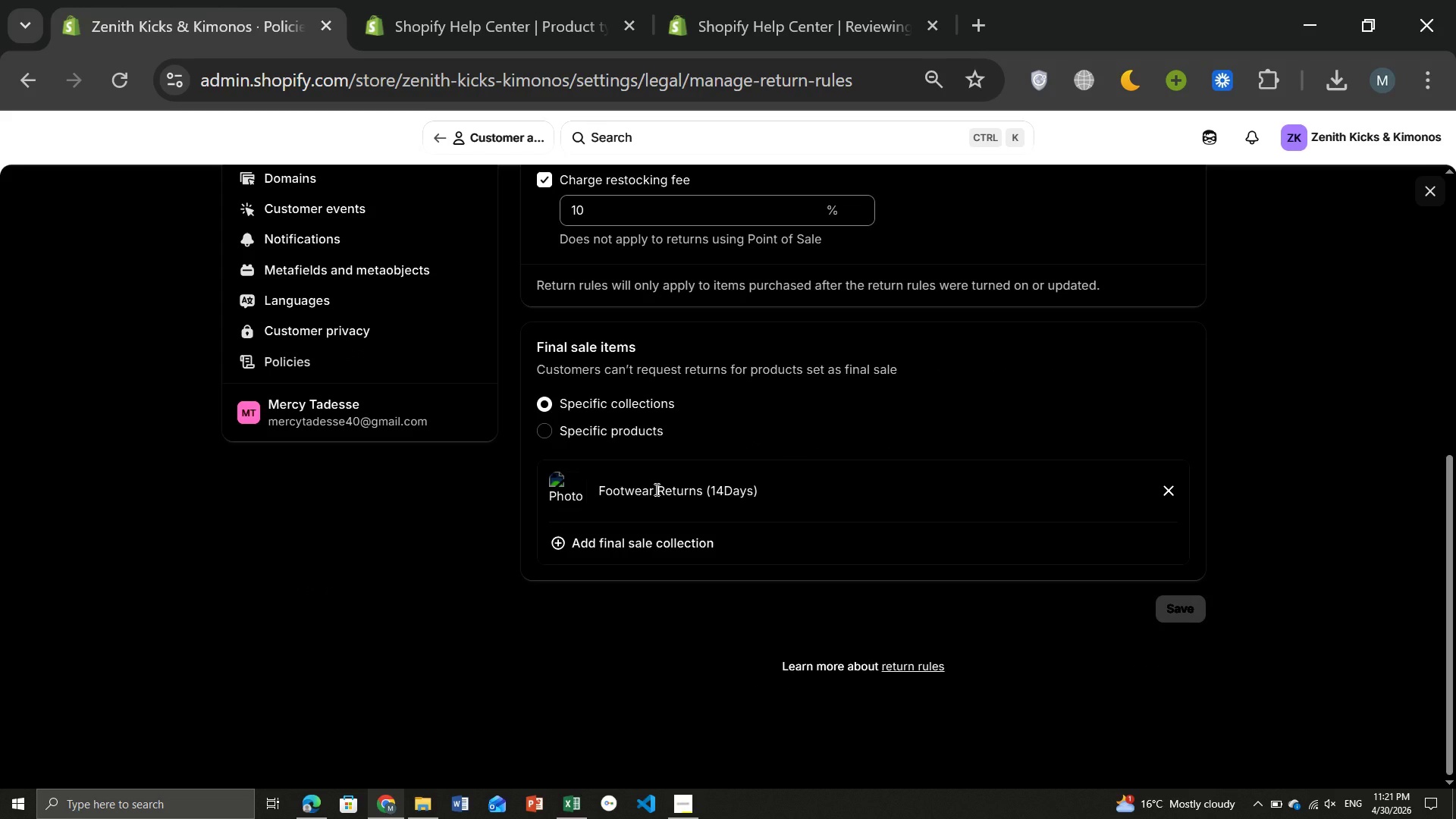 
key(Control+ControlLeft)
 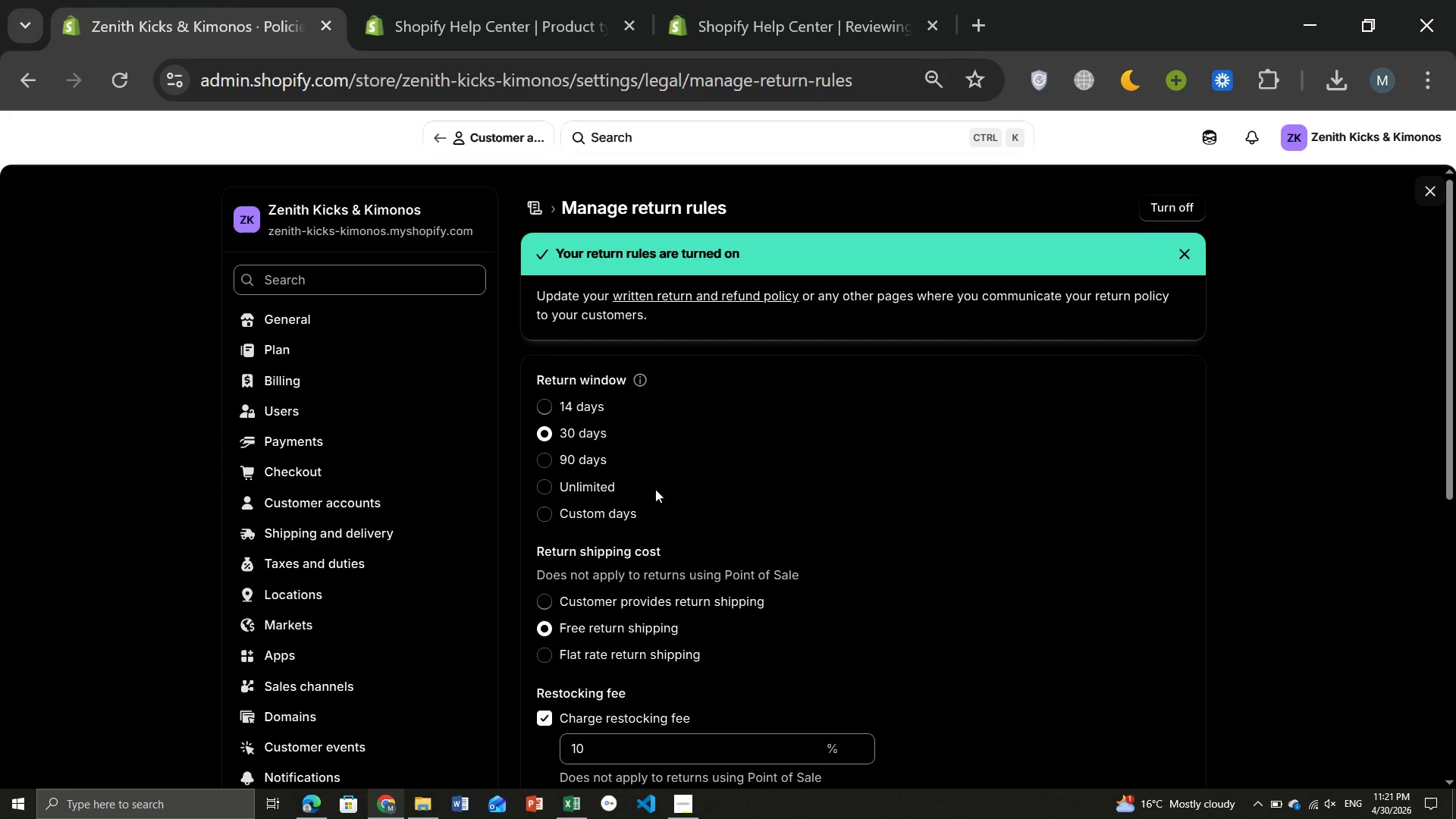 
key(Control+Minus)
 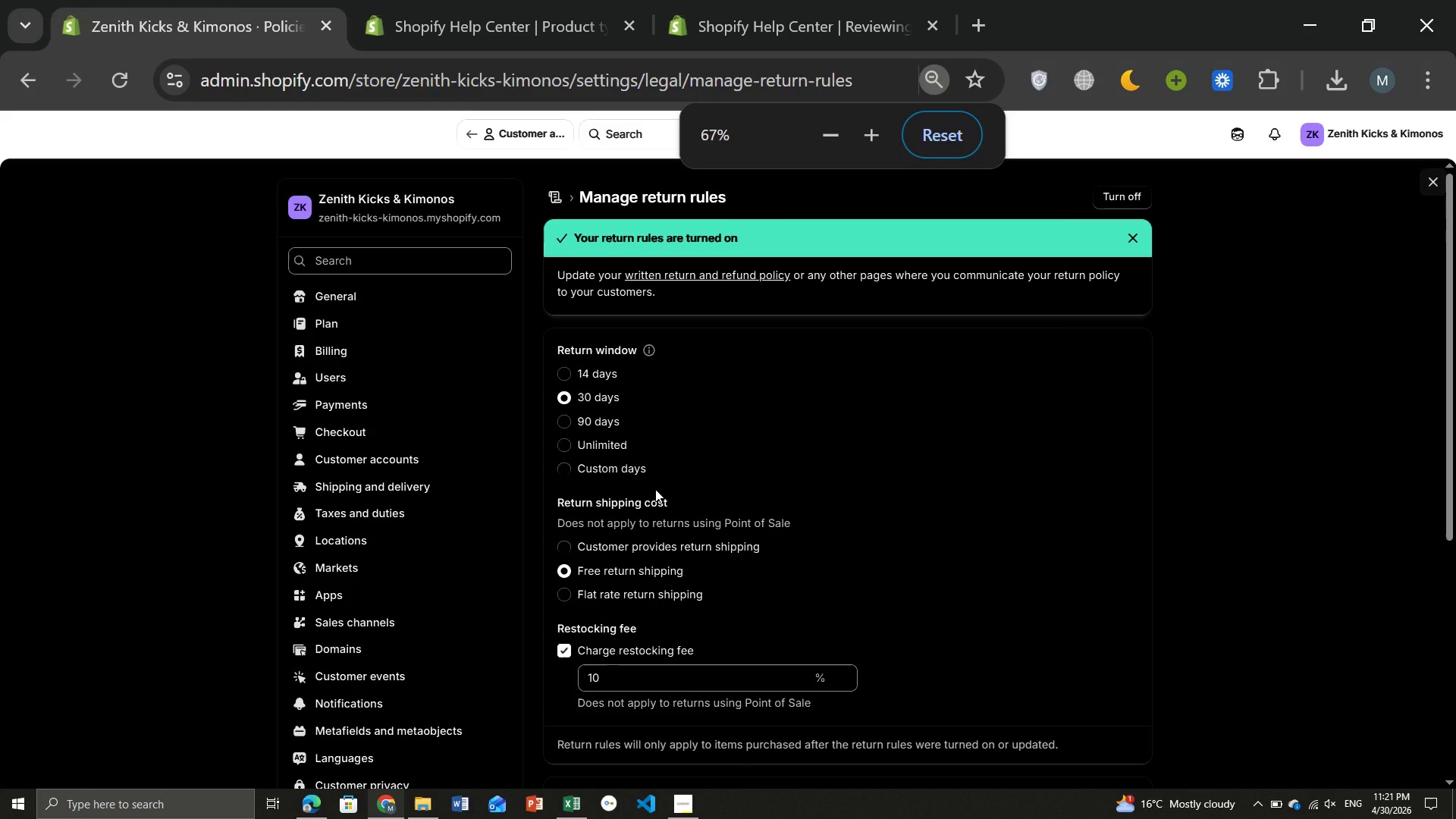 
key(Control+ControlLeft)
 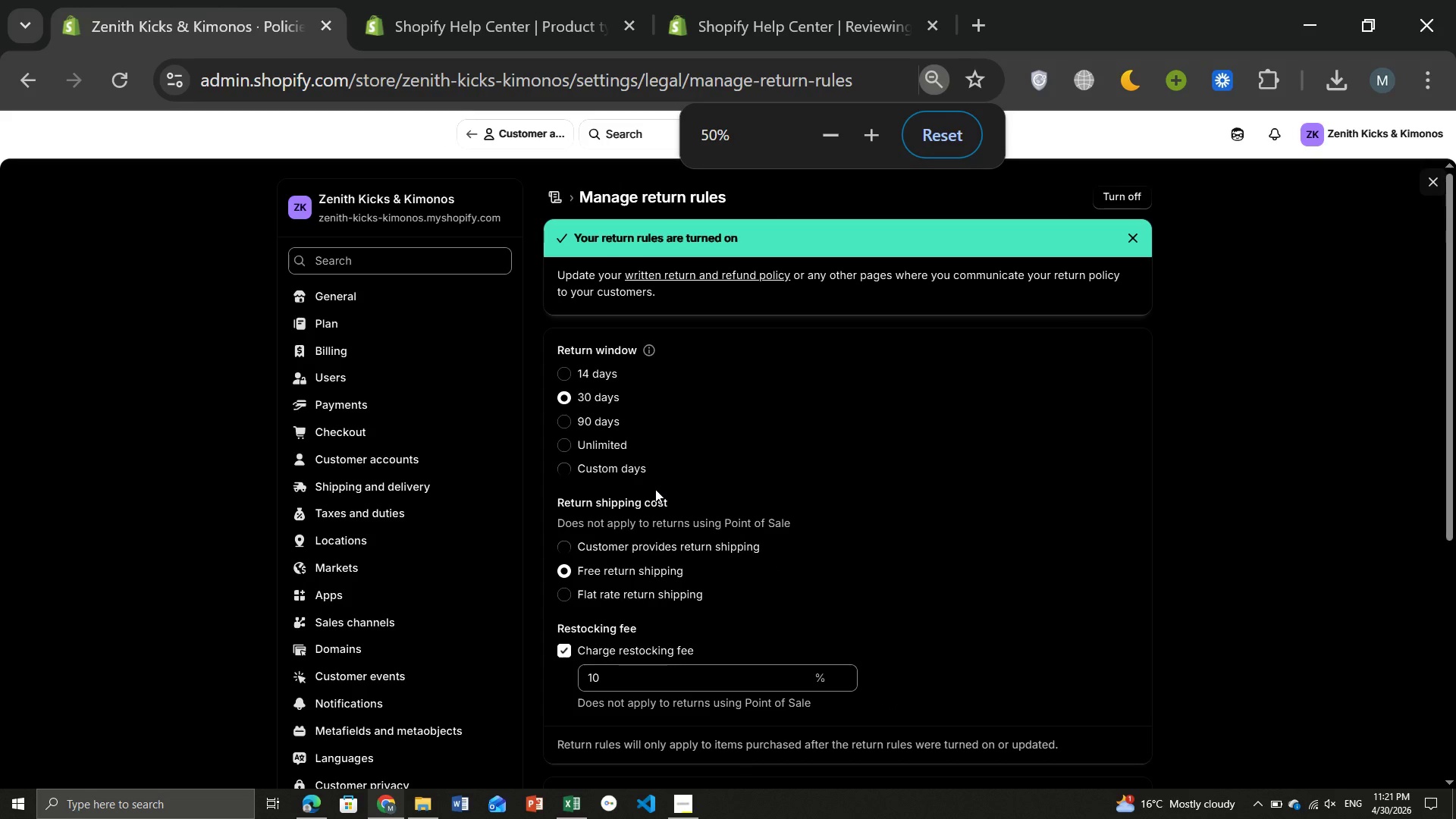 
key(Control+Minus)
 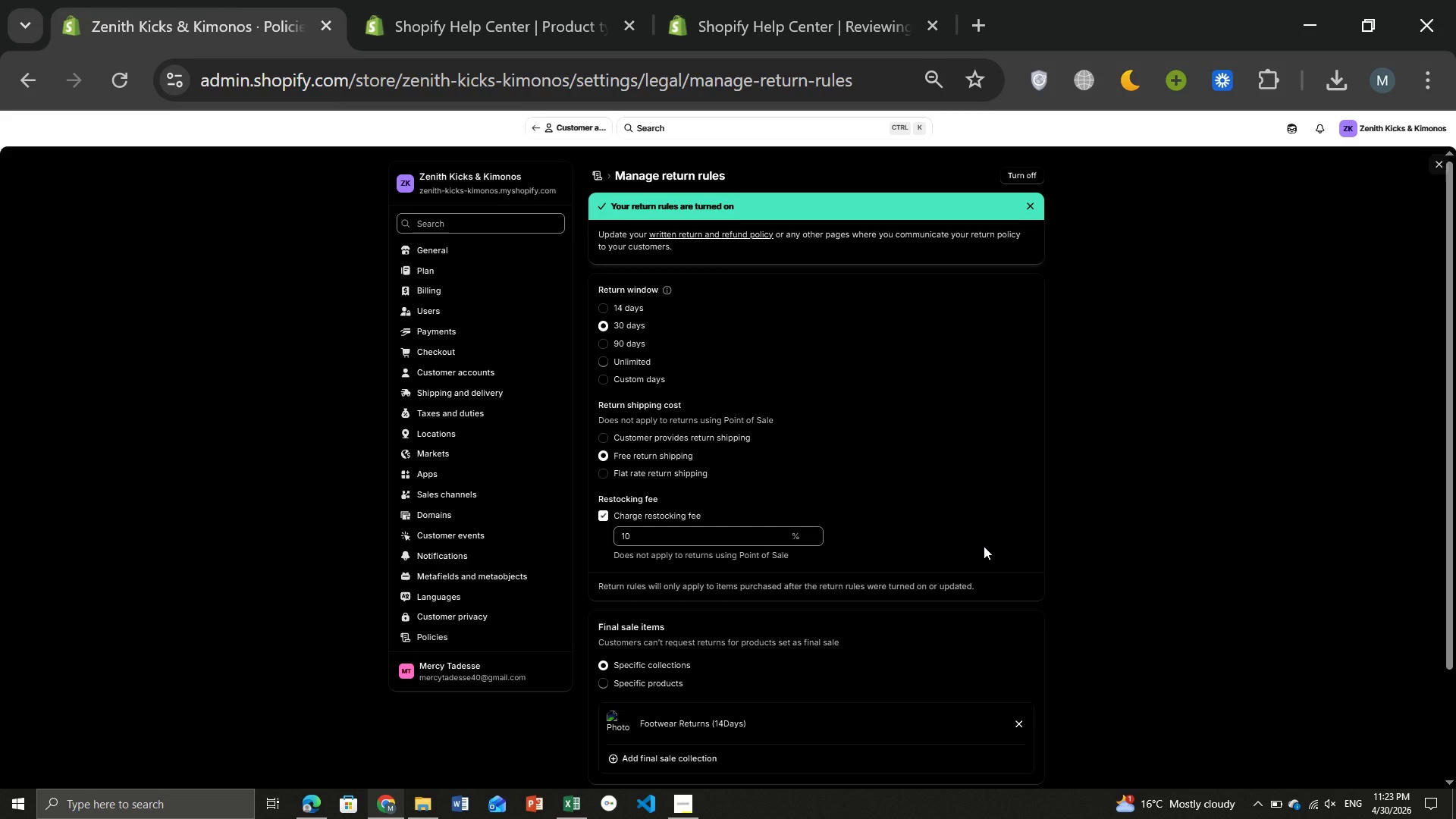 
wait(113.34)
 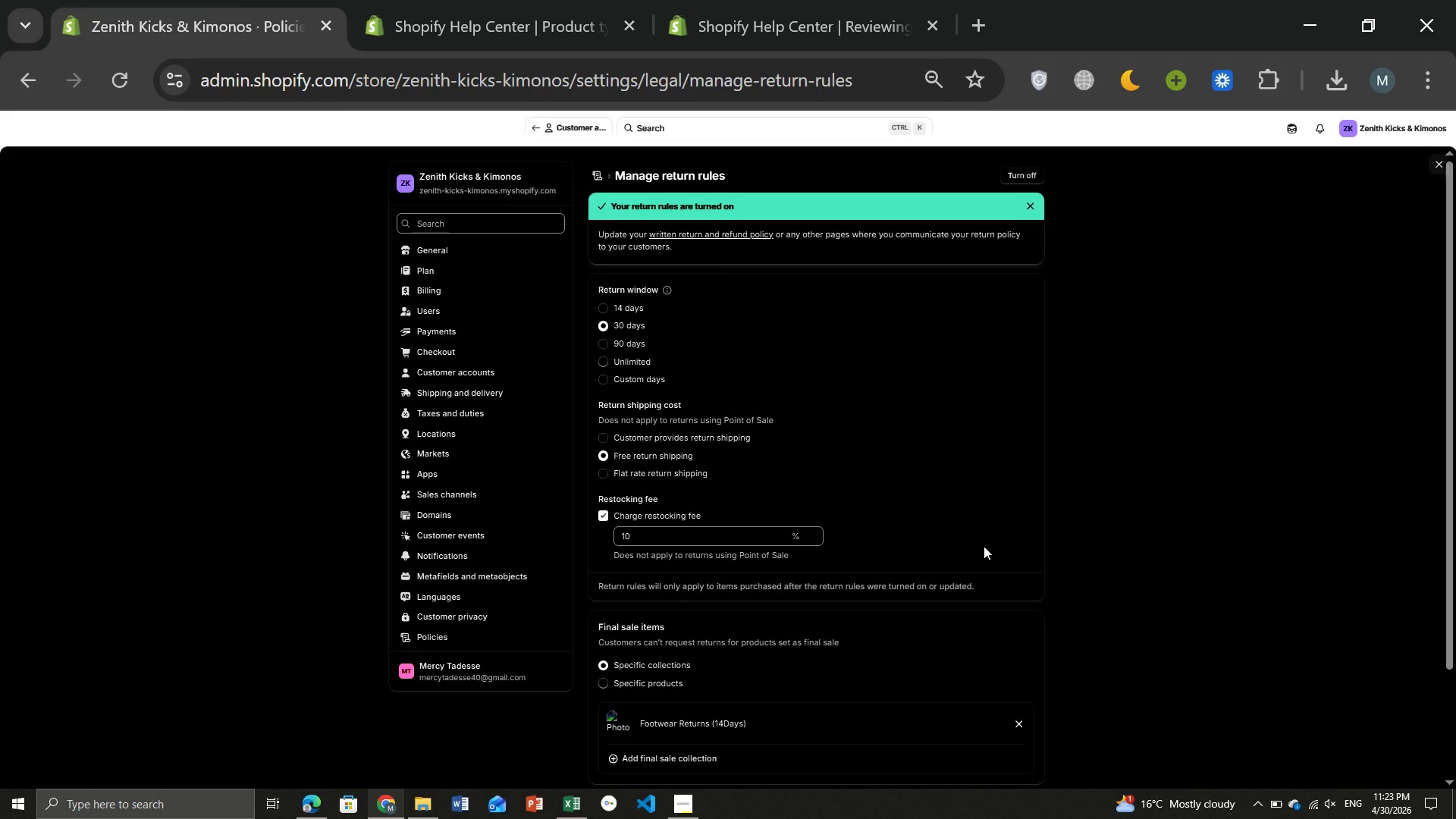 
key(Control+Equal)
 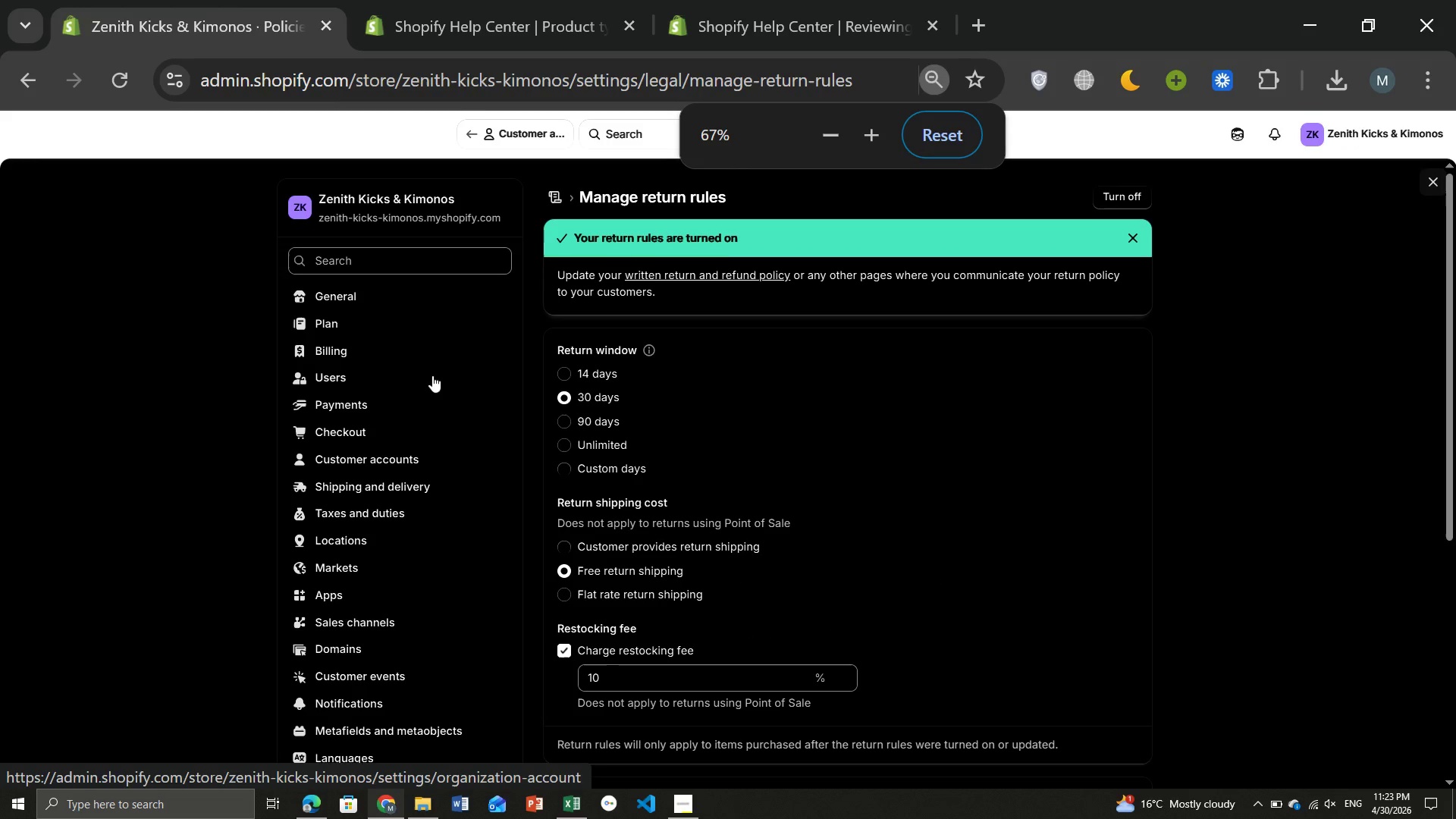 
key(Control+Equal)
 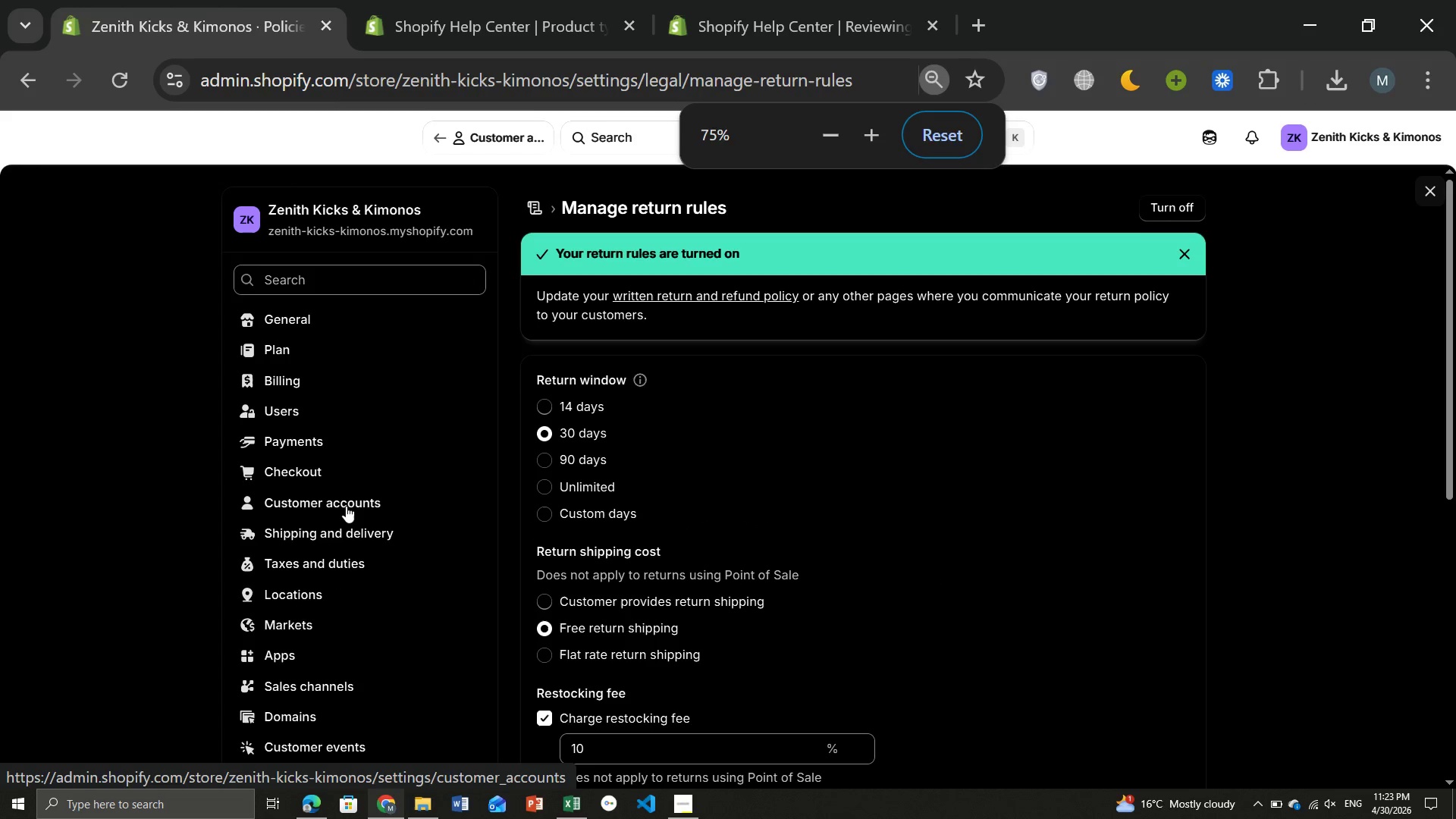 
left_click([346, 503])
 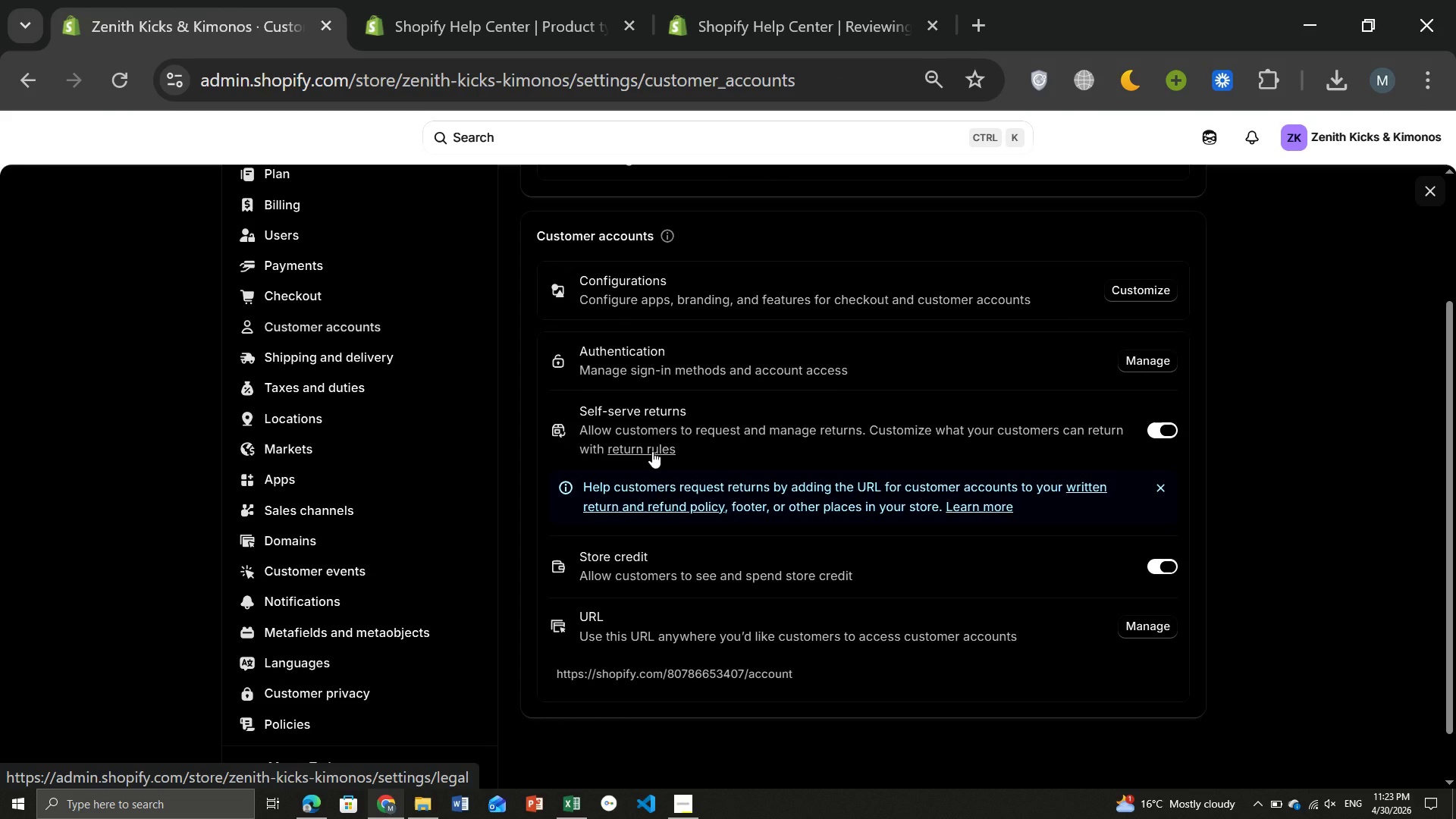 
wait(11.2)
 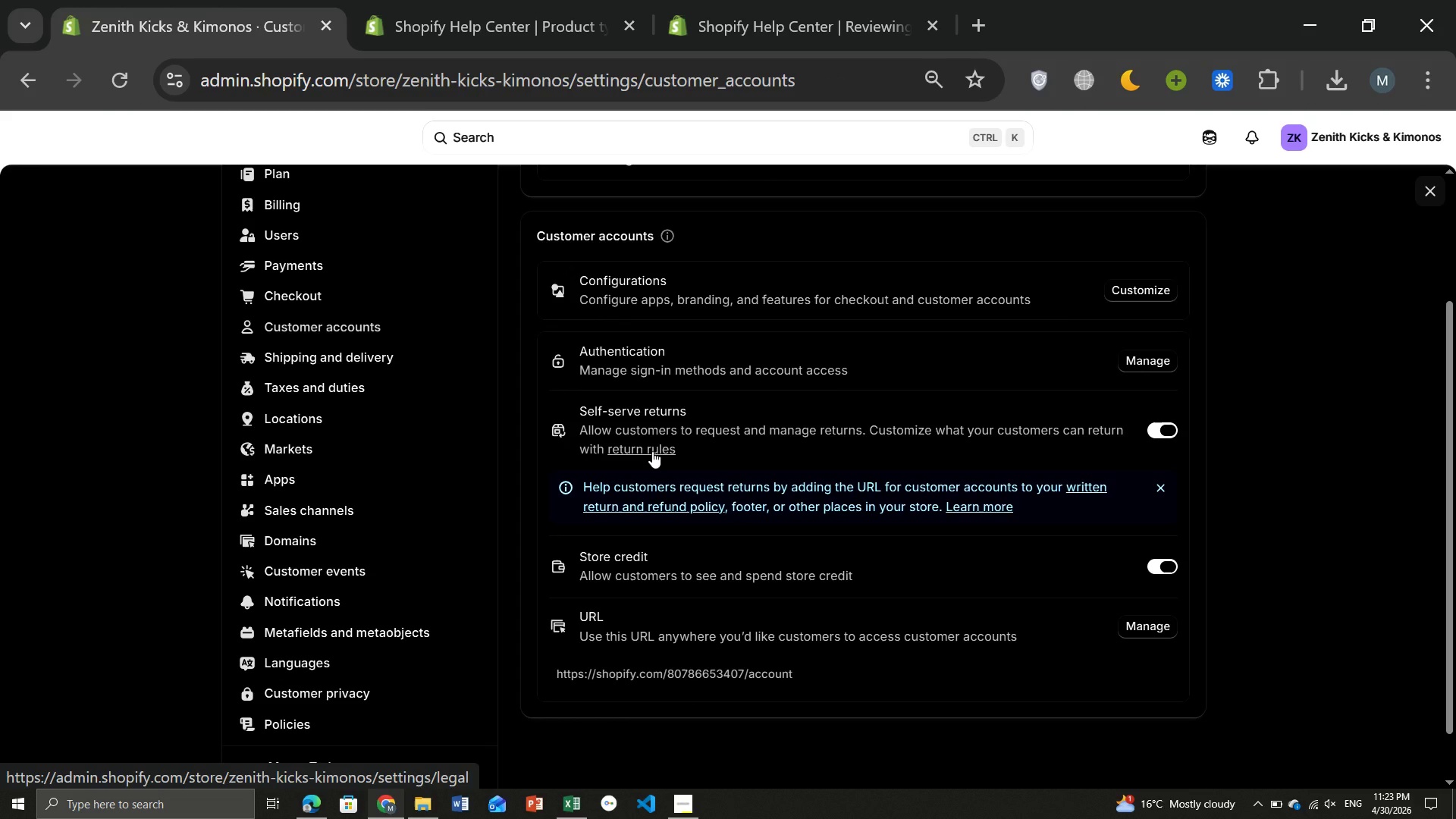 
left_click([665, 508])
 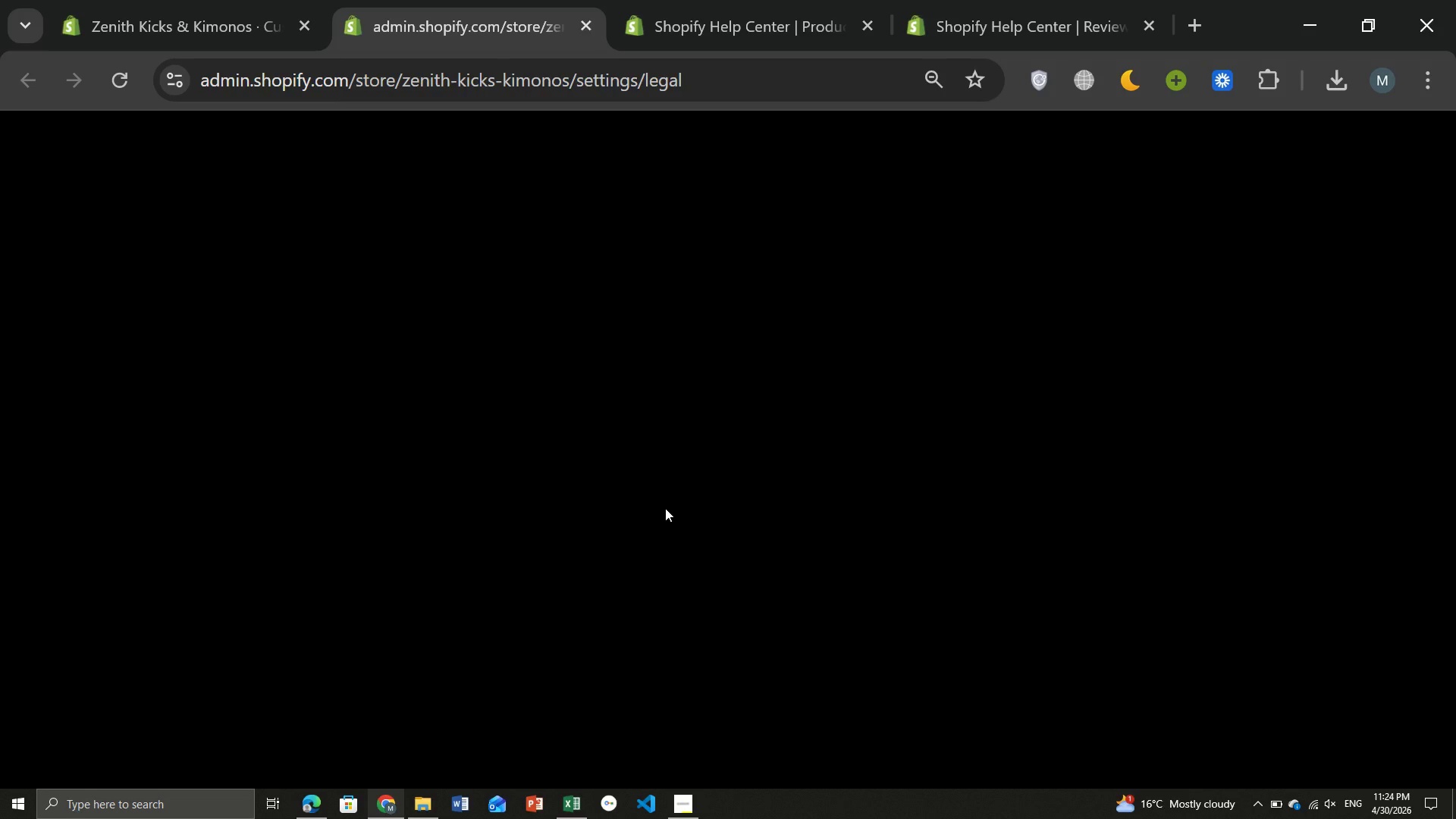 
wait(5.28)
 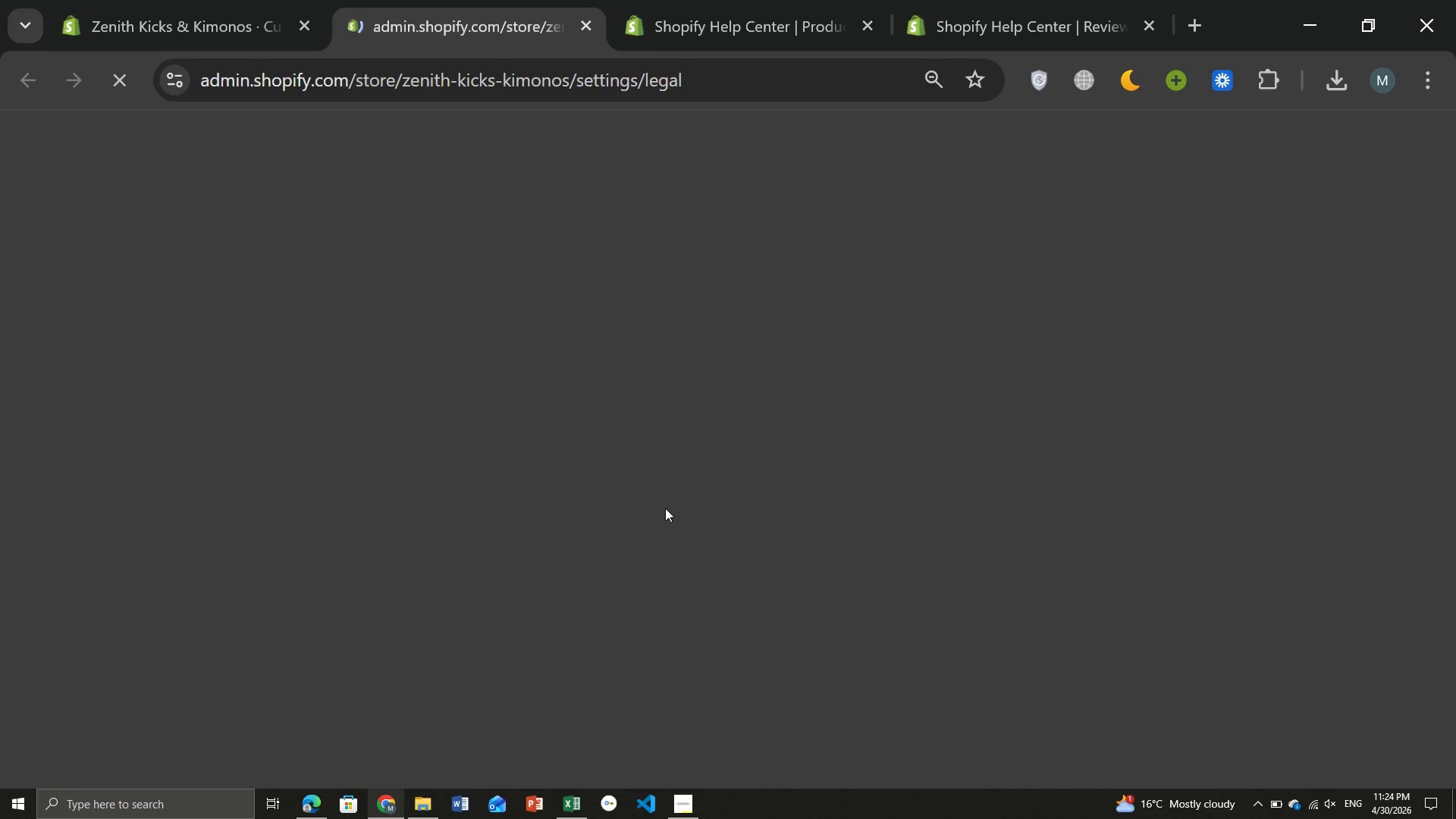 
mouse_move([264, 84])
 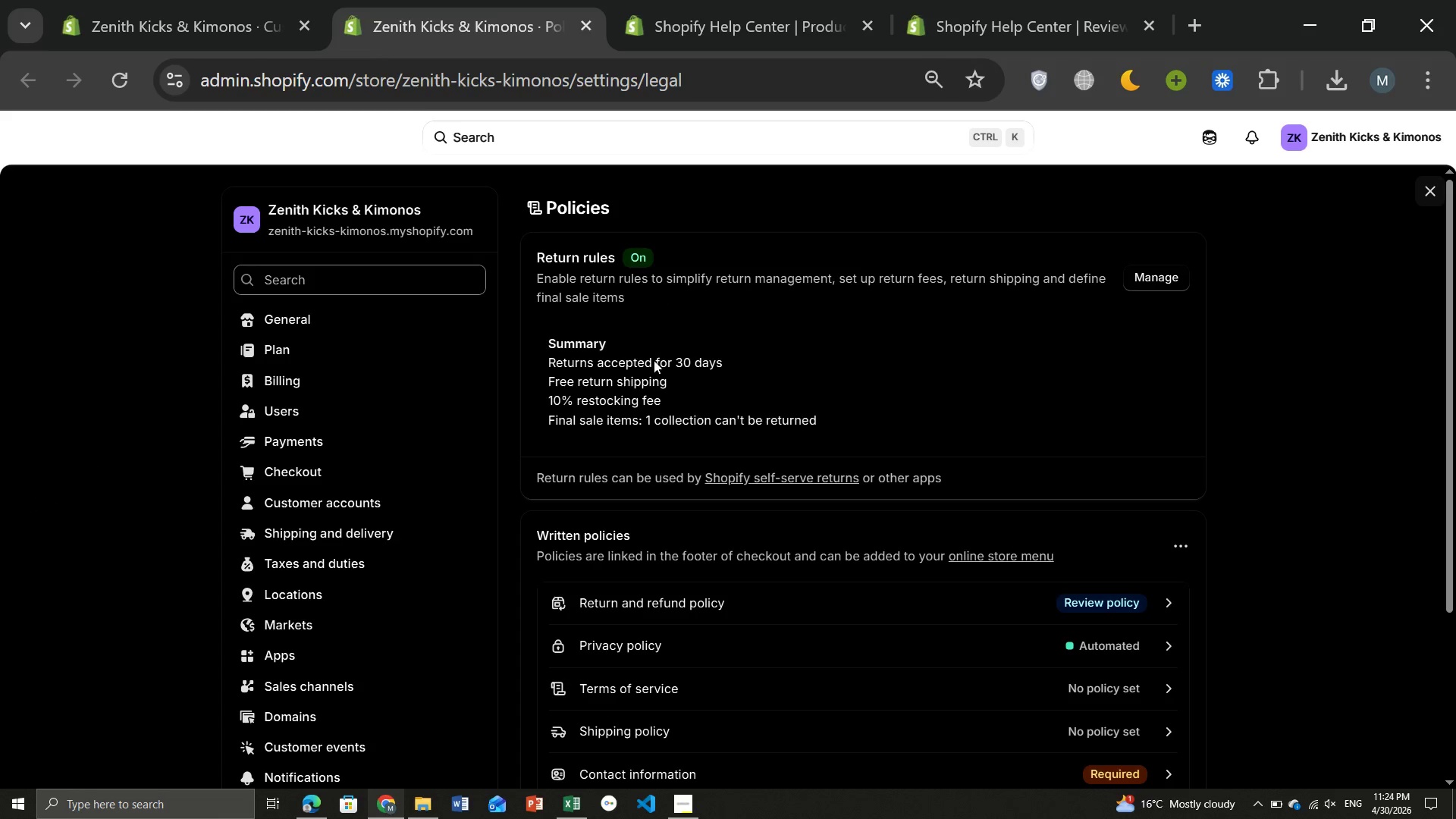 
mouse_move([628, 469])
 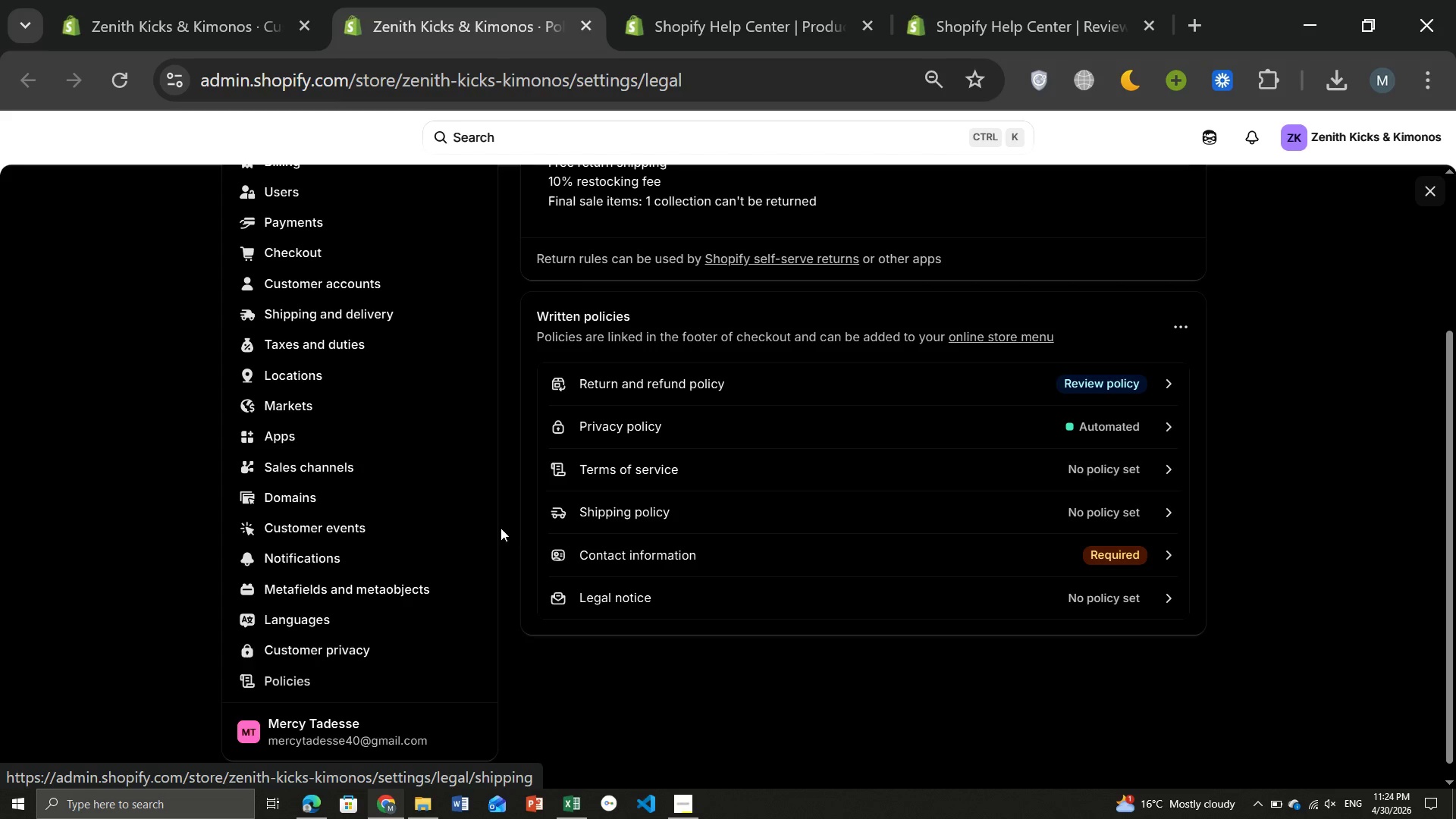 
mouse_move([529, 519])
 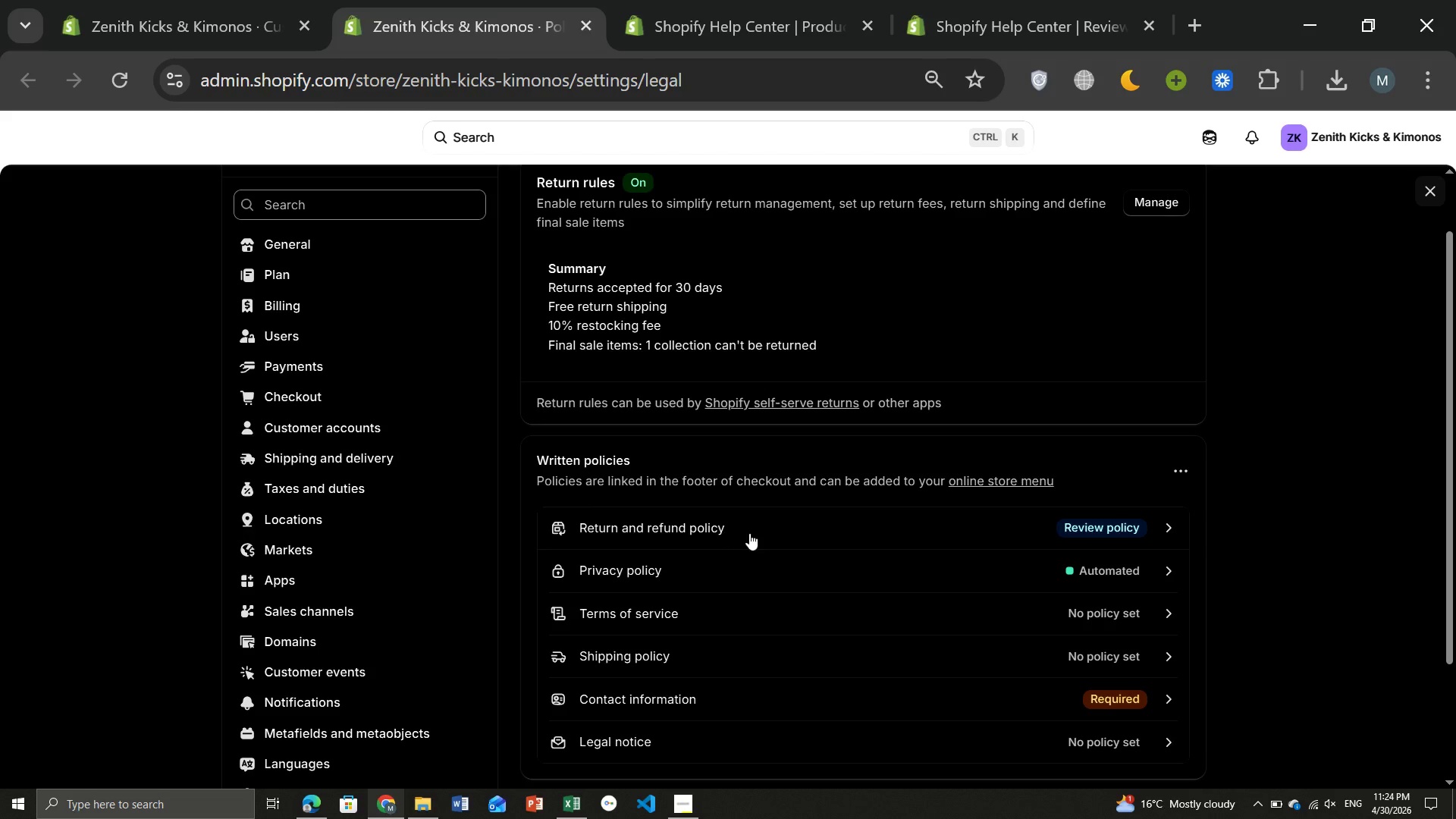 
mouse_move([732, 513])
 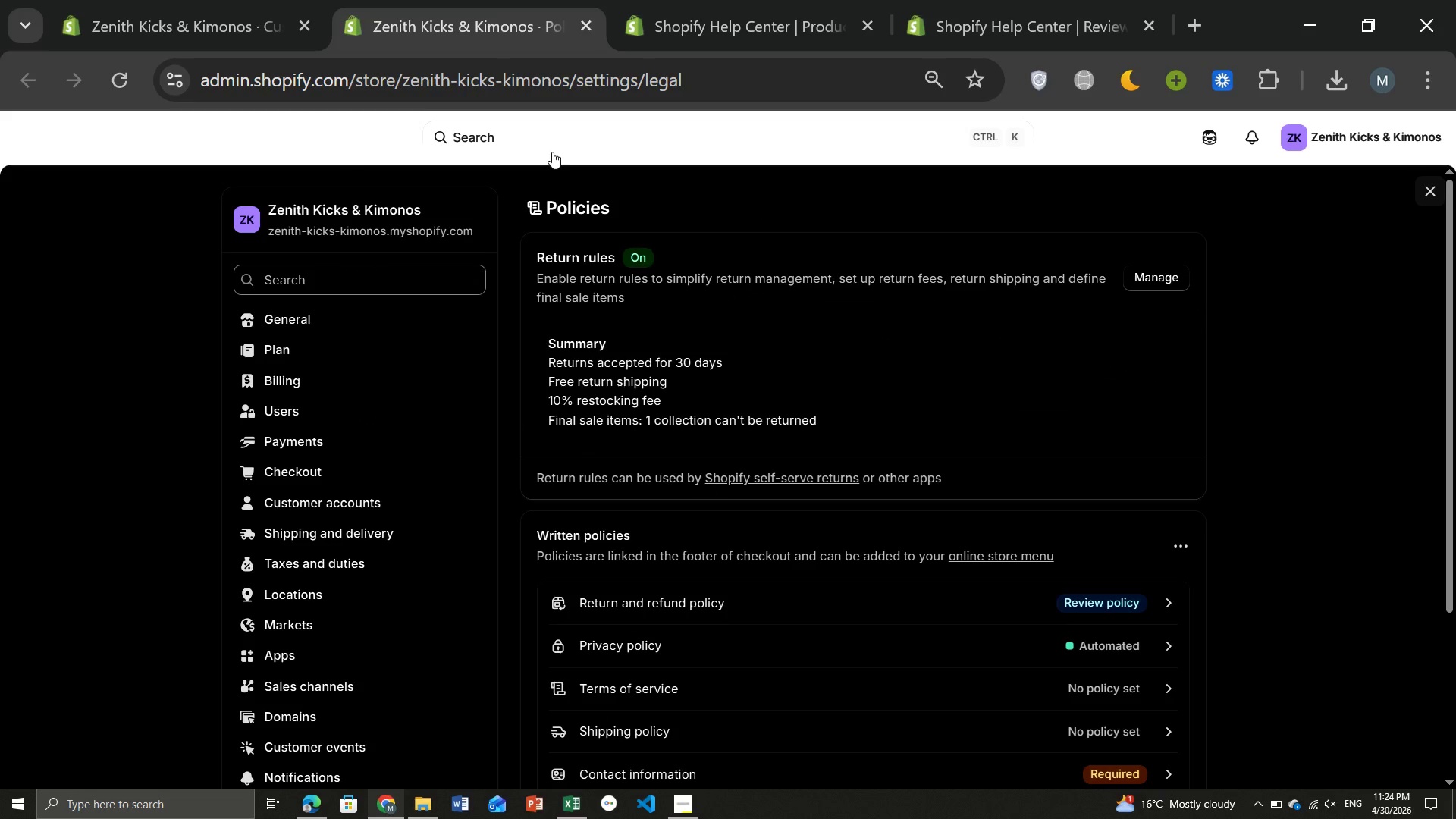 
left_click([530, 130])
 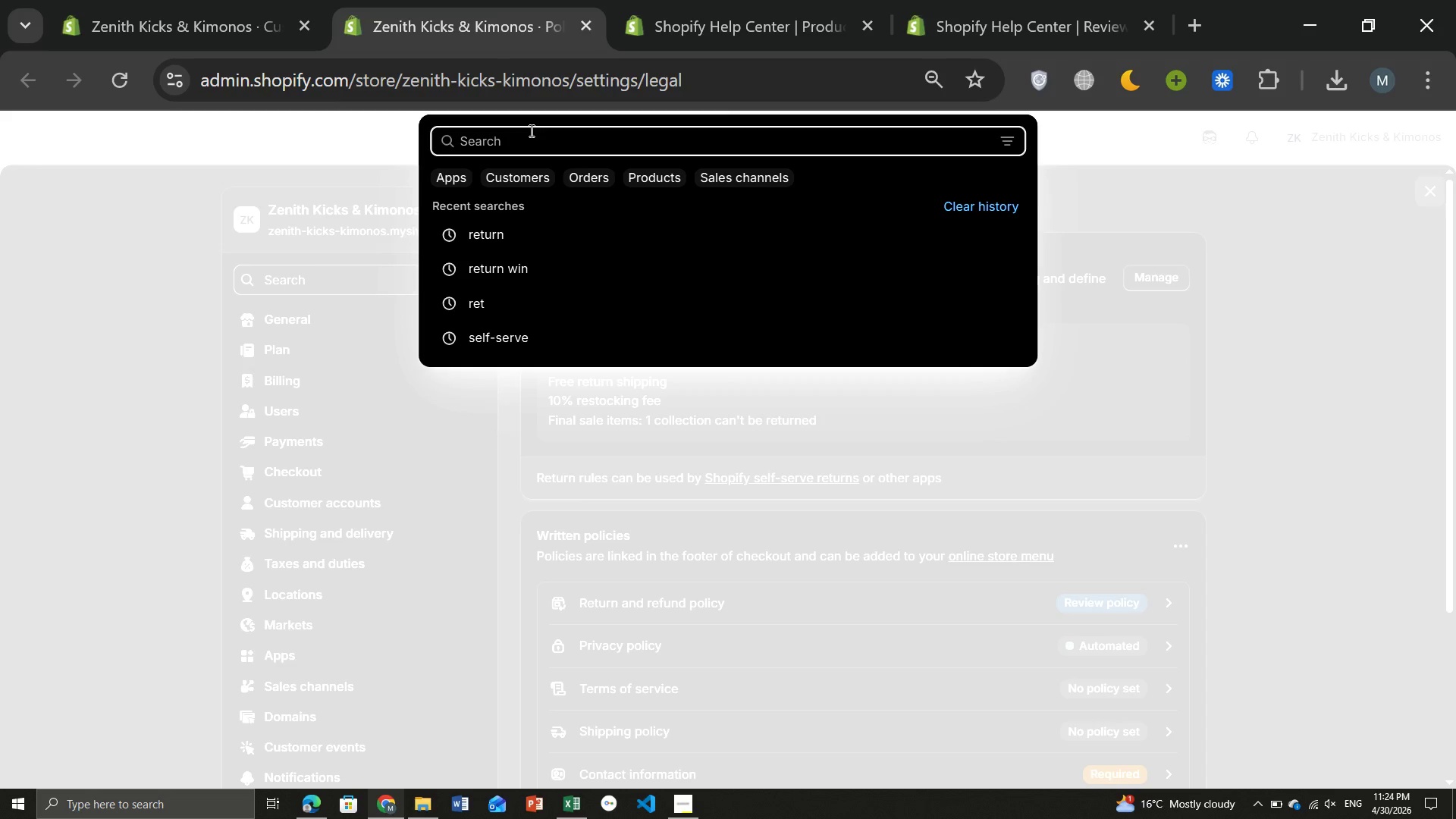 
type(return re)
 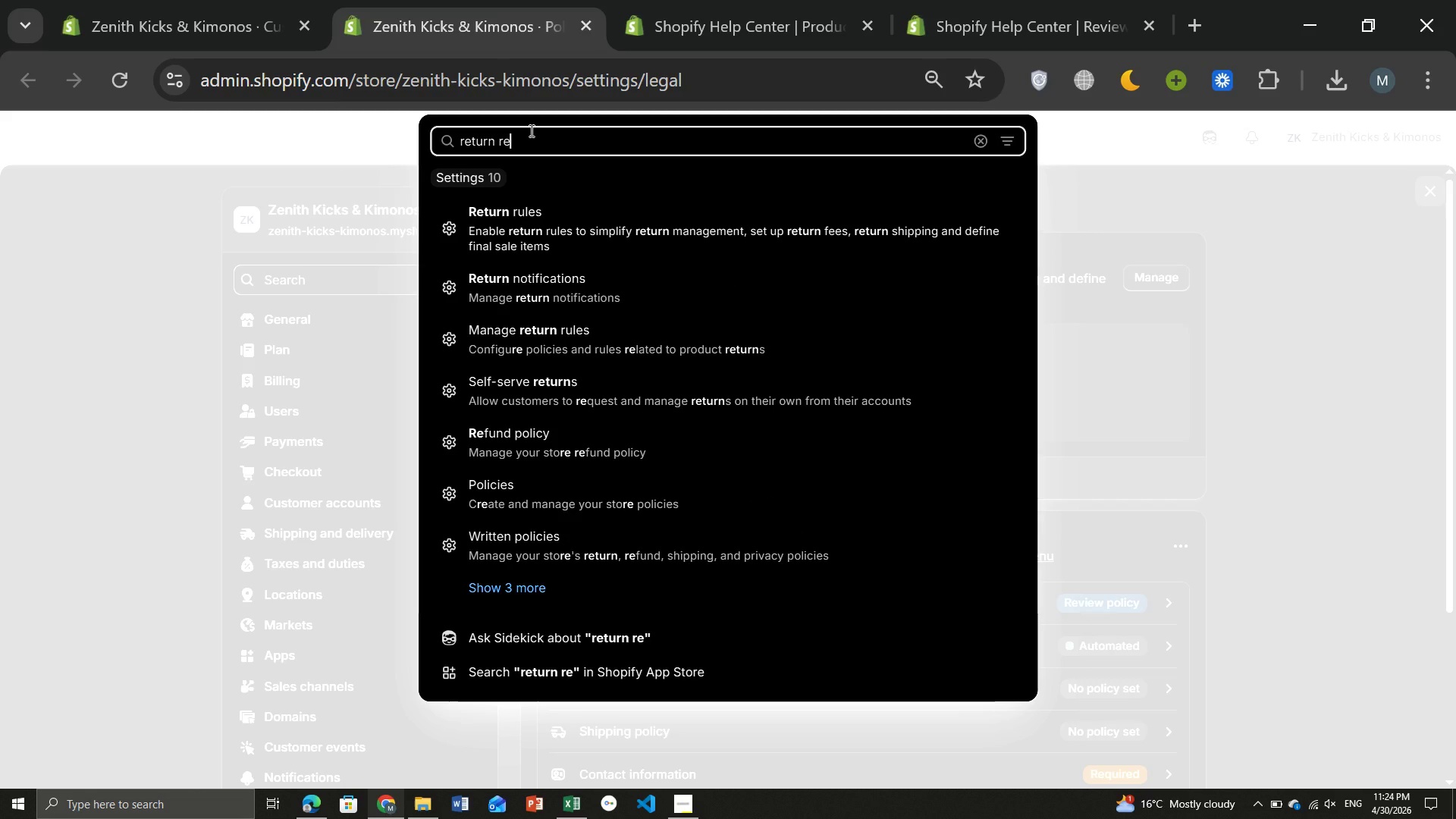 
wait(9.44)
 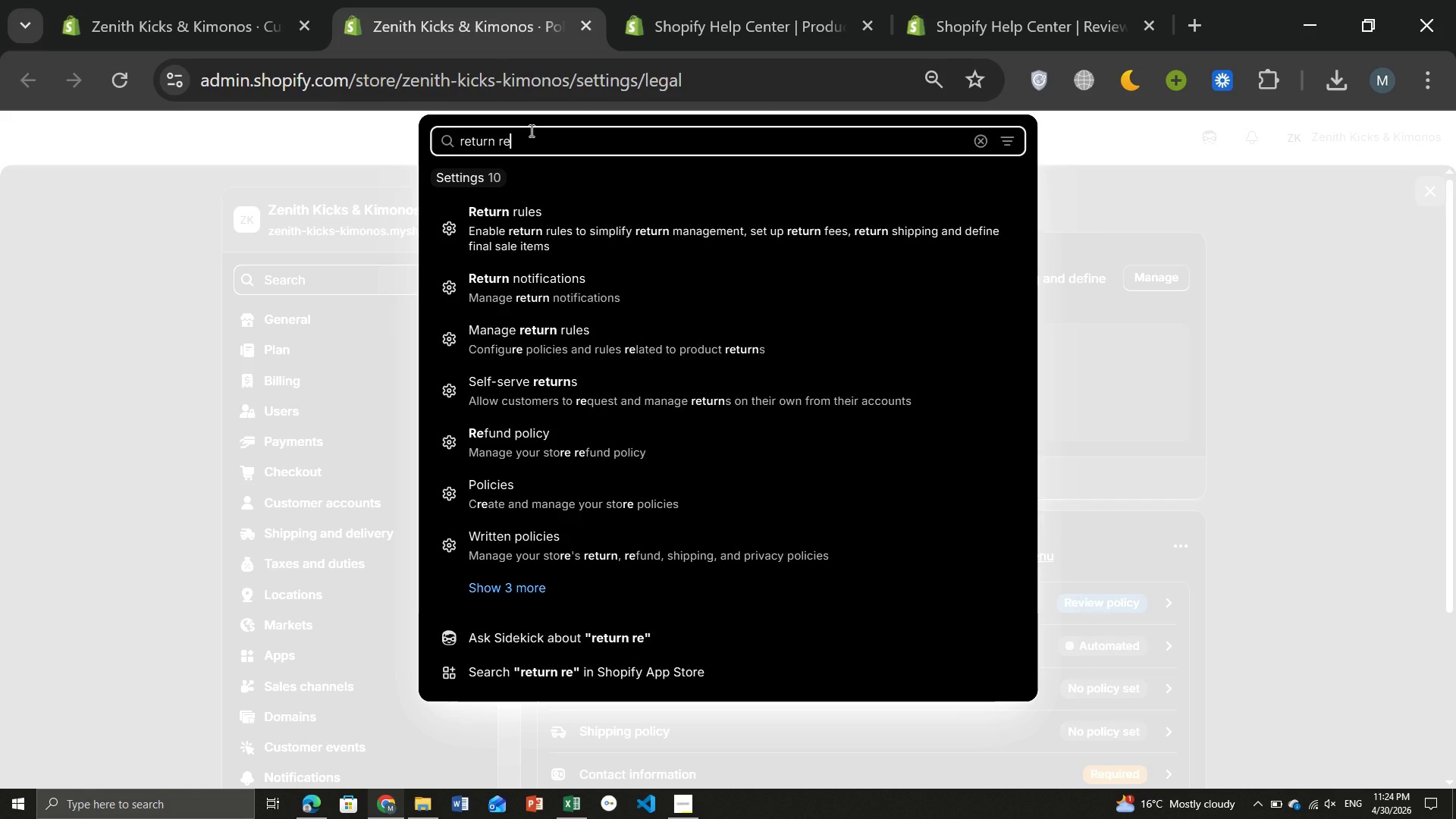 
type(asons)
 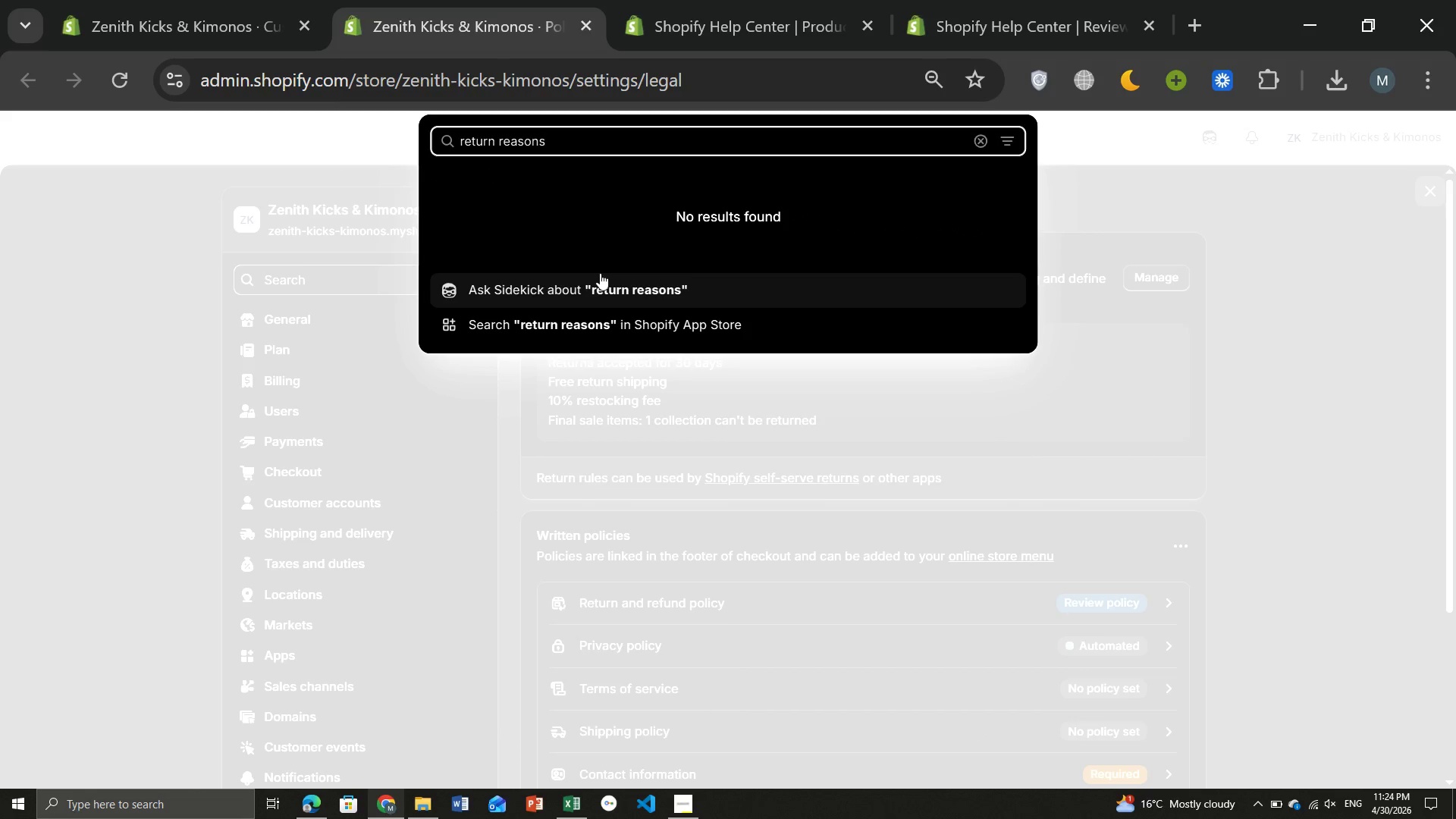 
wait(6.23)
 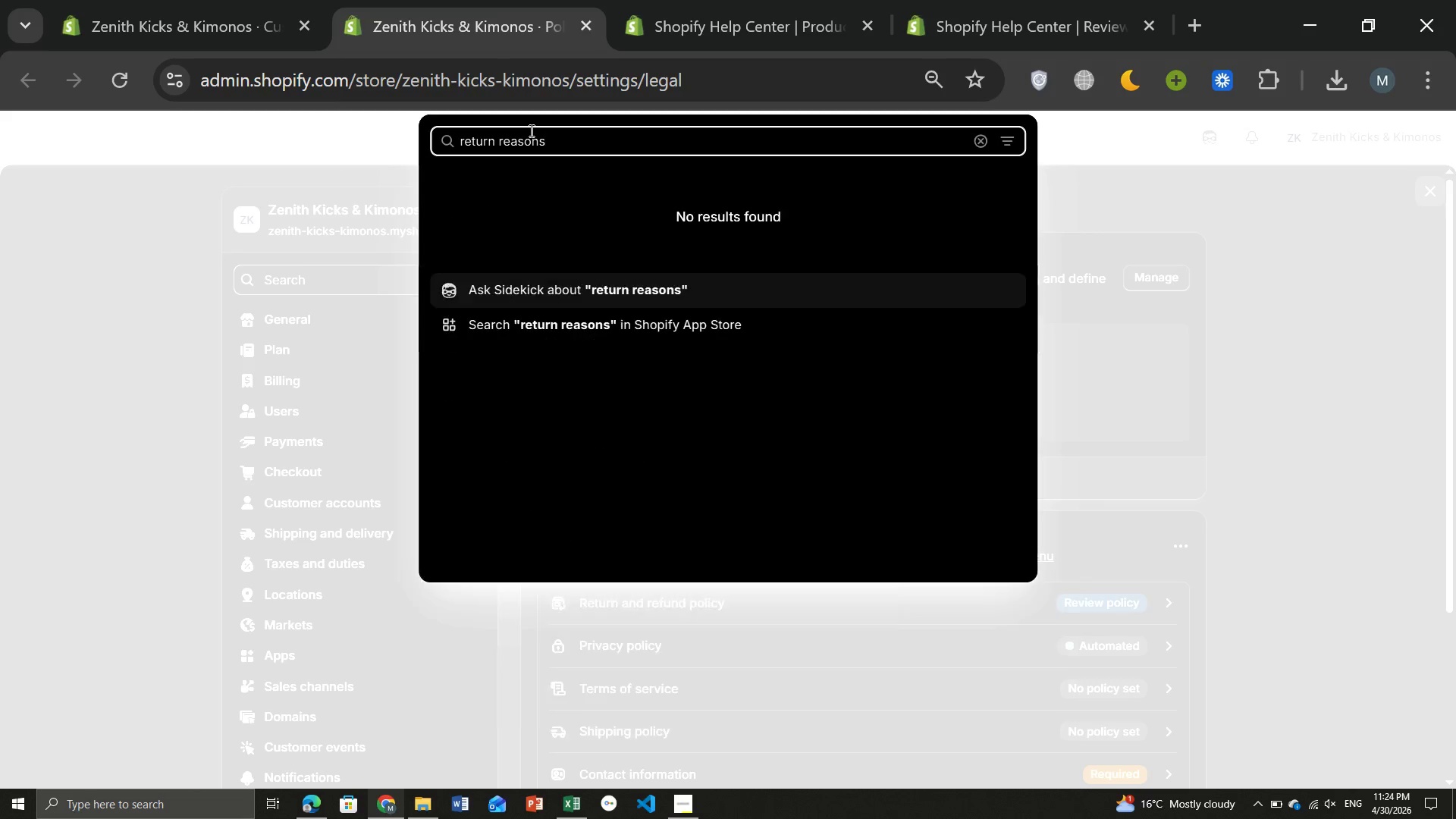 
left_click([625, 287])
 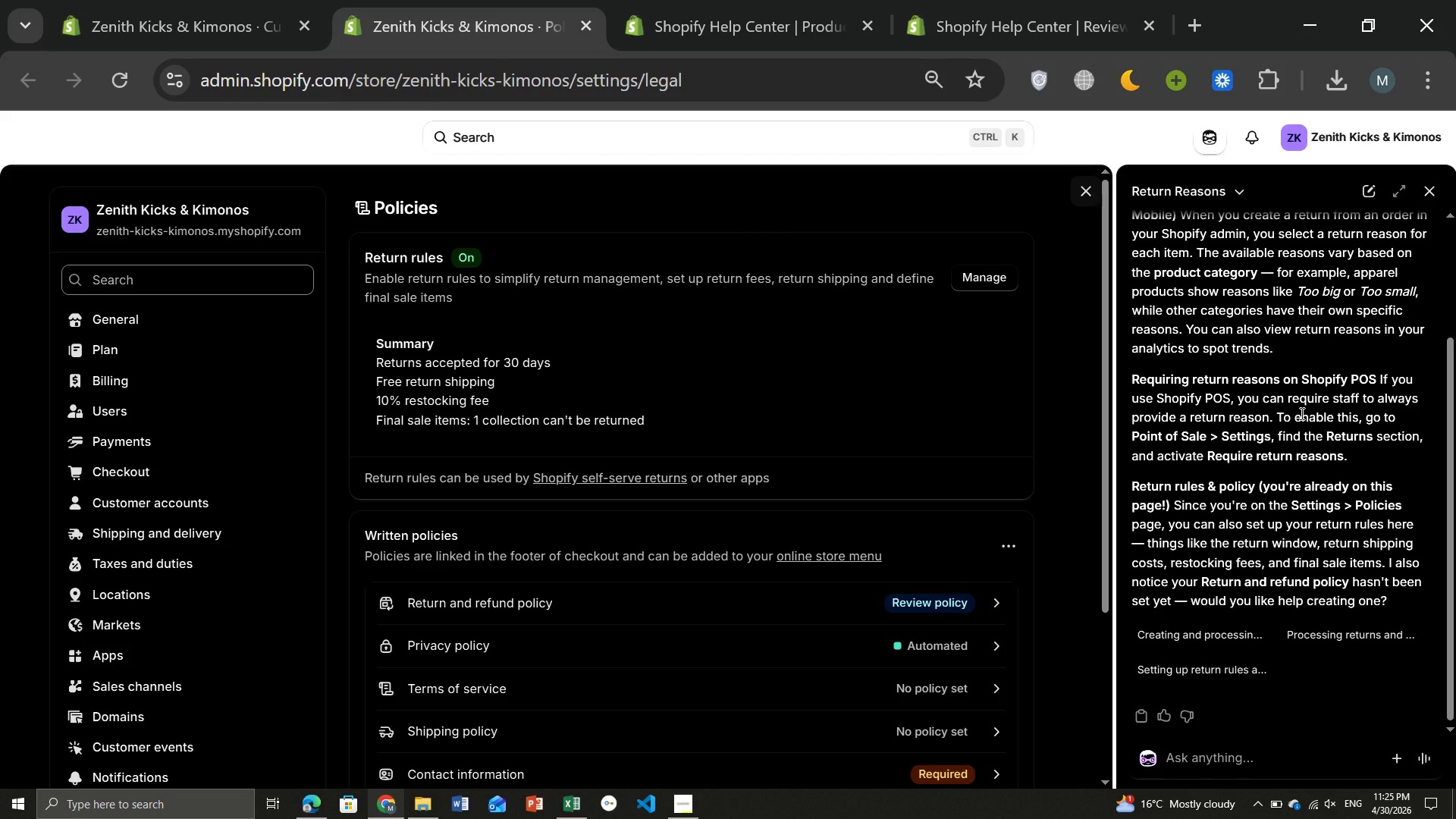 
wait(64.94)
 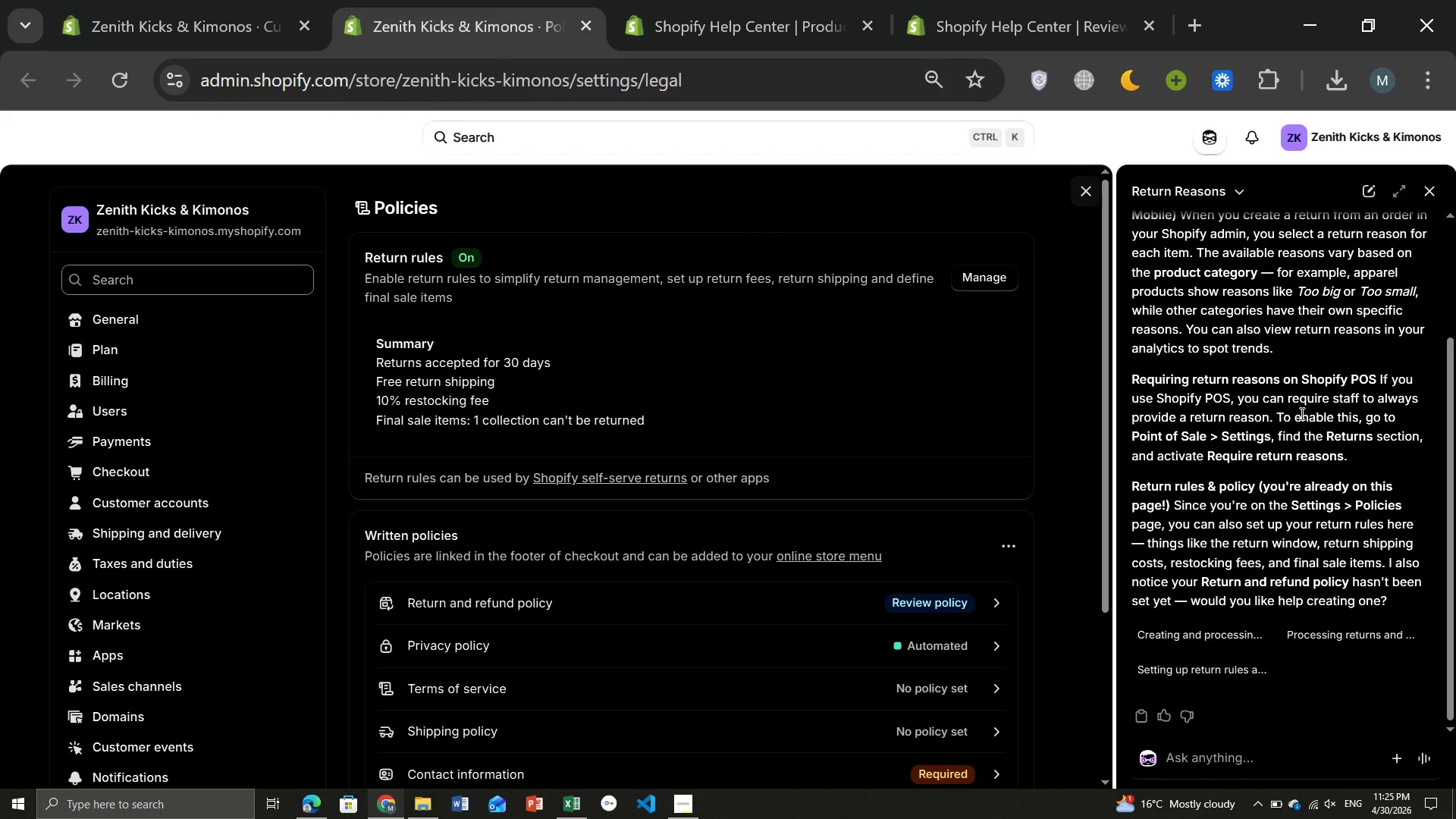 
left_click_drag(start_coordinate=[1207, 438], to_coordinate=[1128, 441])
 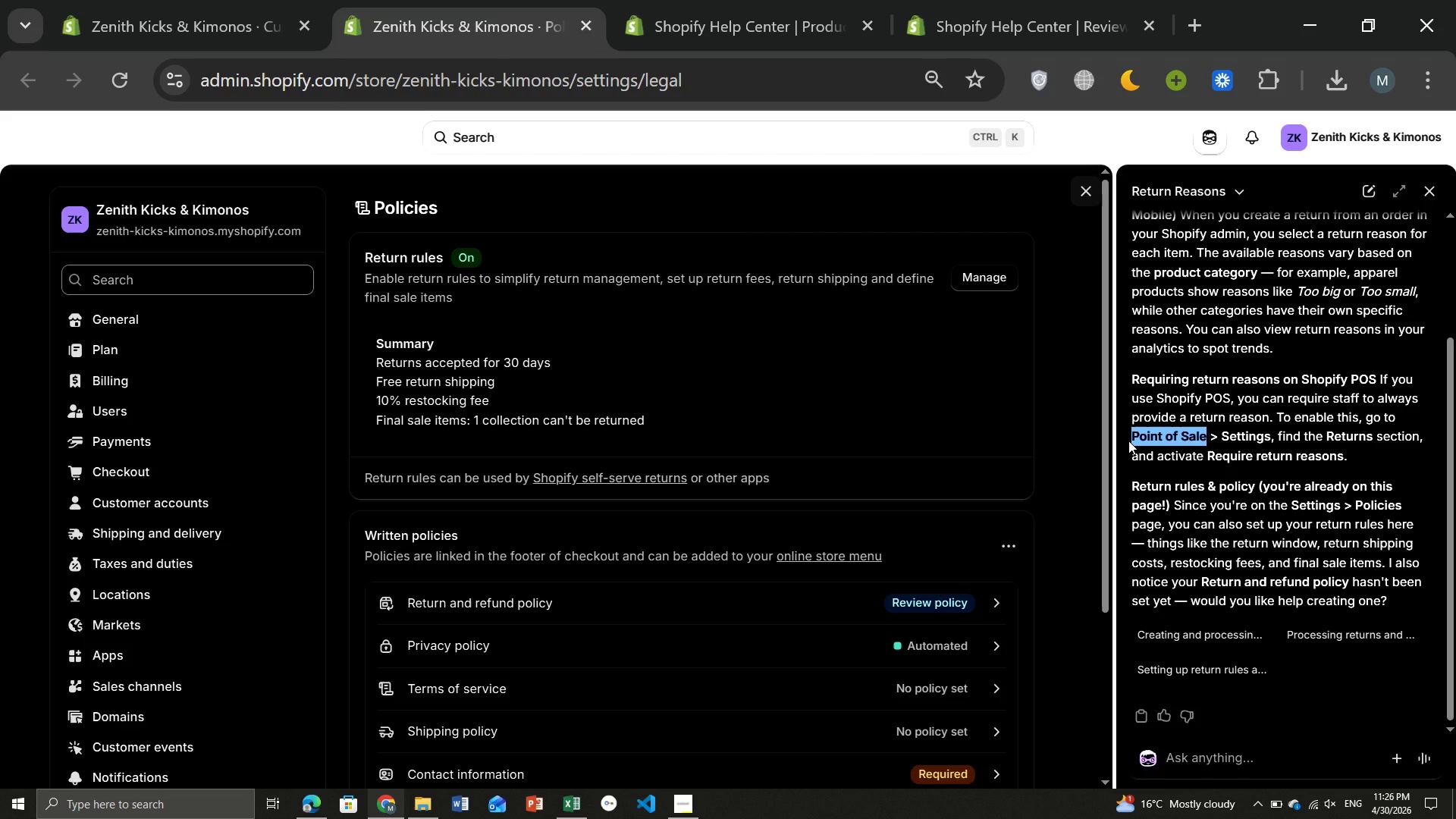 
key(Control+ControlLeft)
 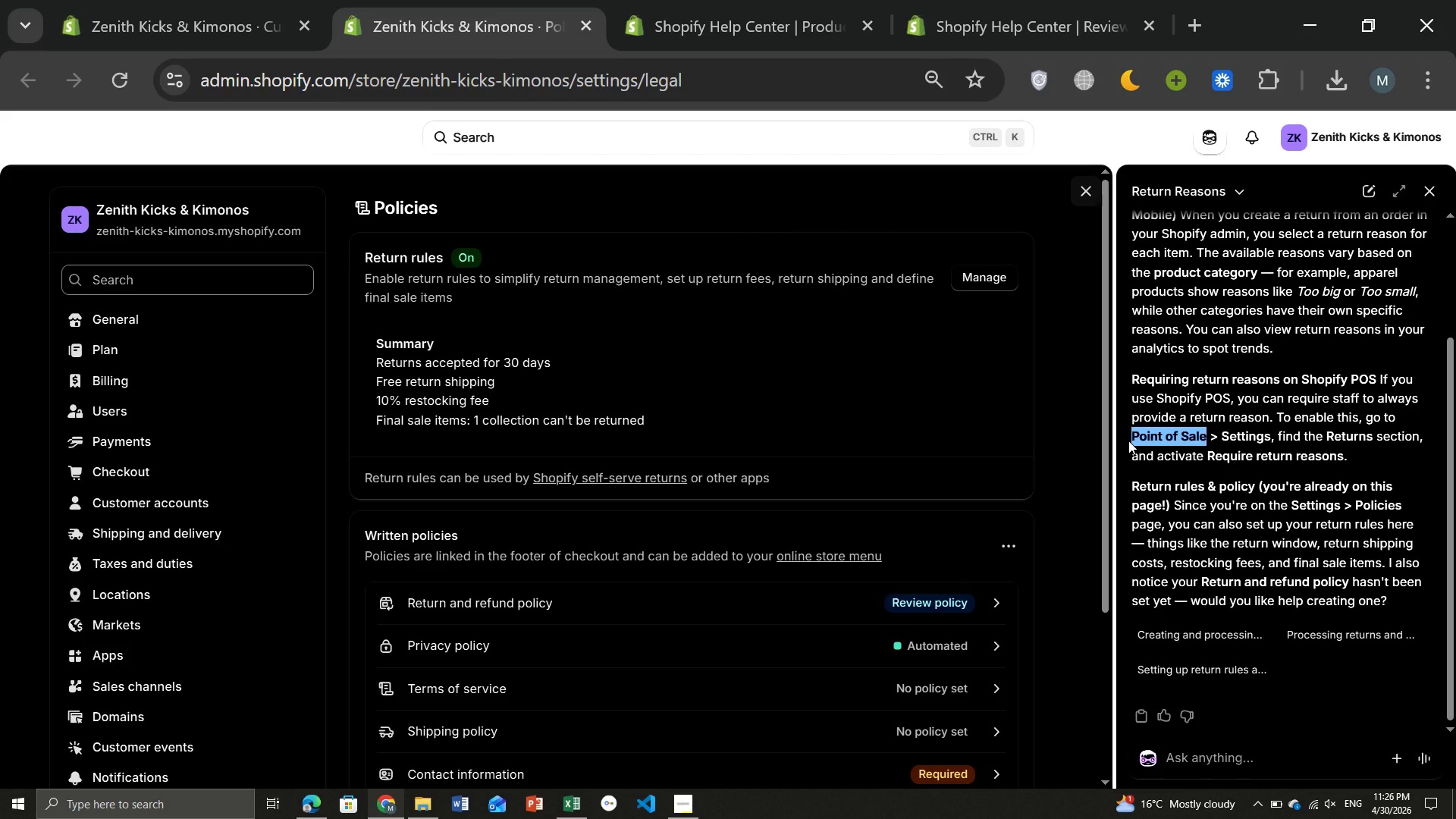 
key(Control+C)
 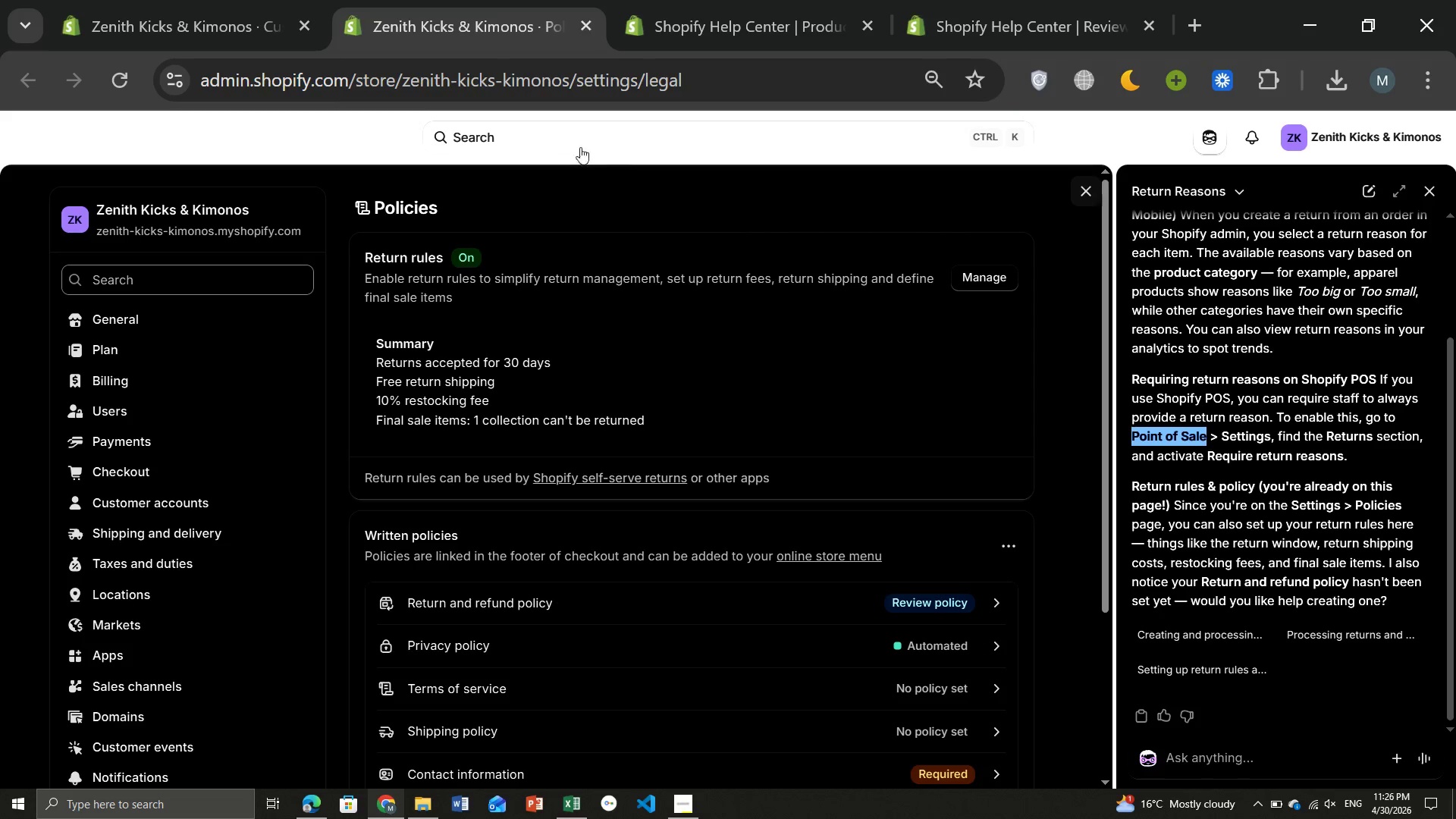 
wait(22.73)
 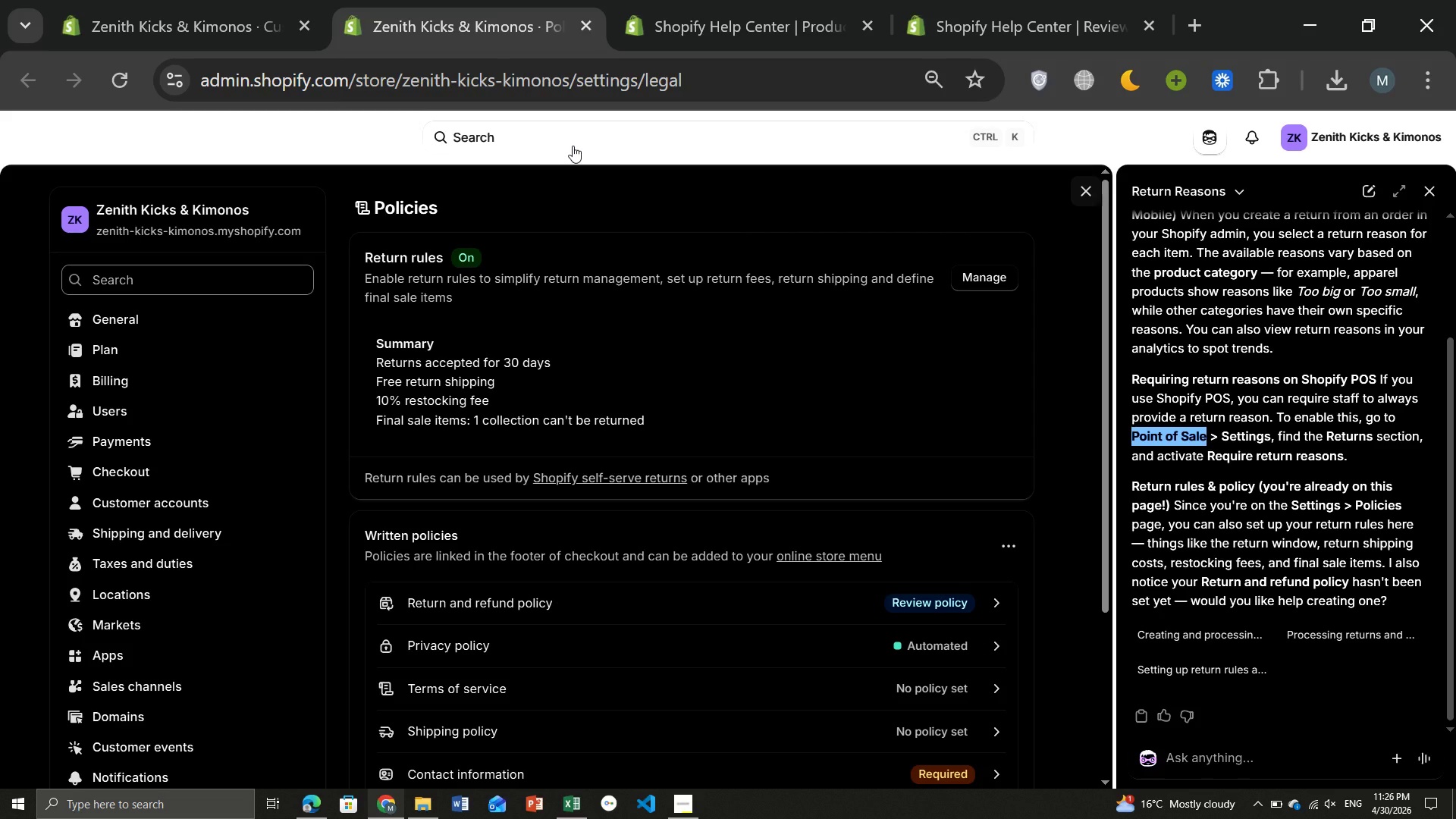 
key(Control+Minus)
 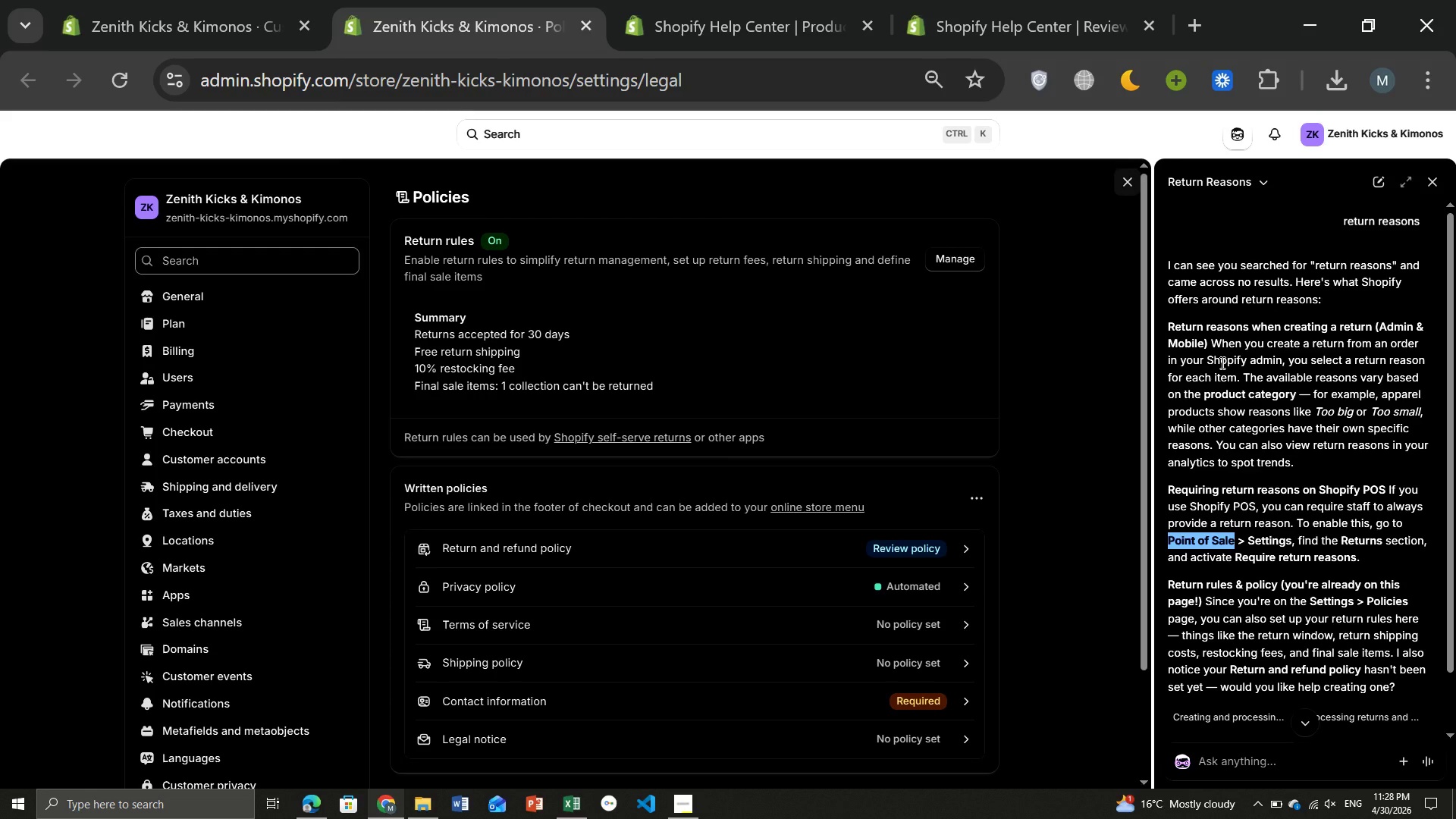 
wait(120.83)
 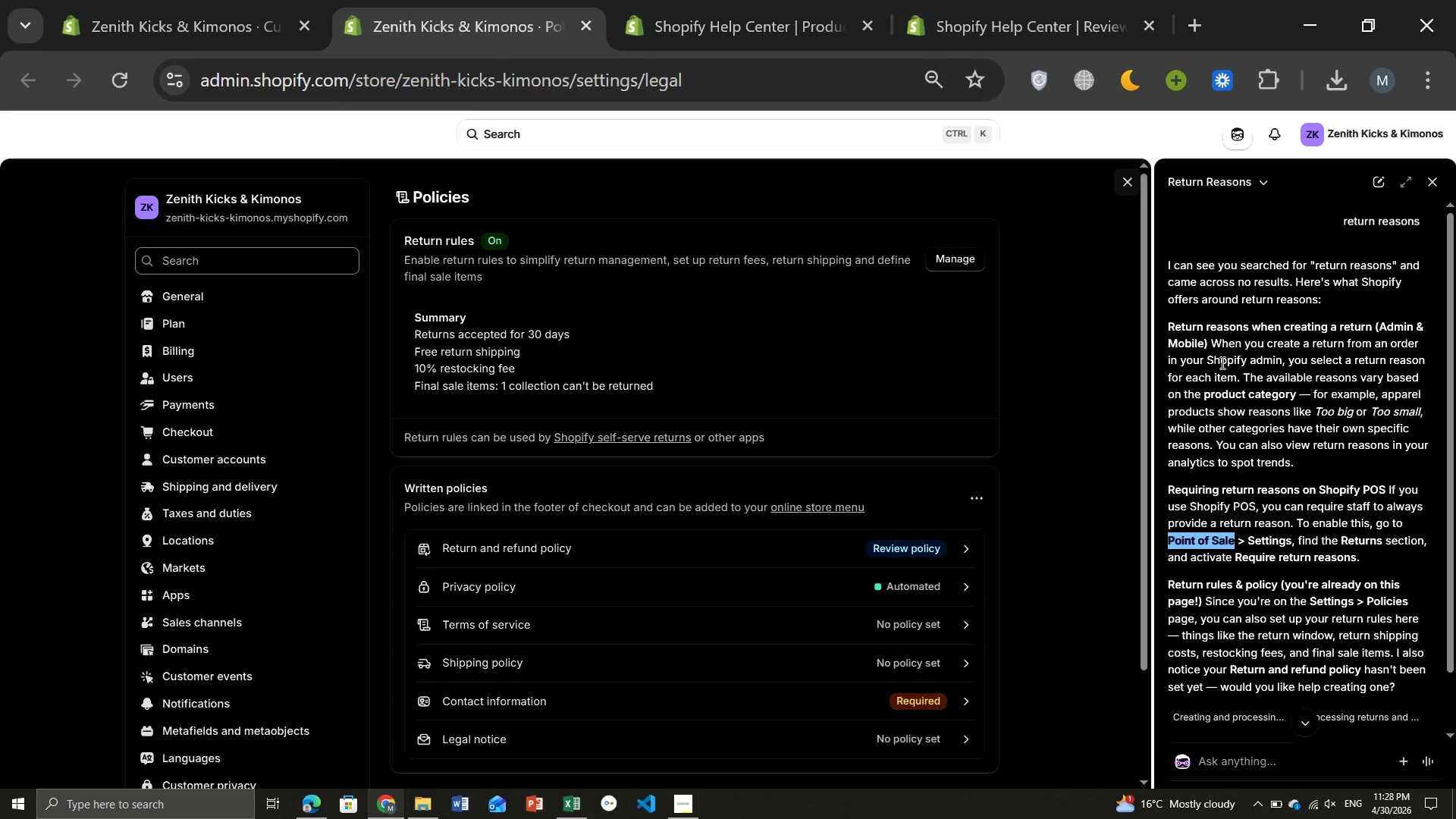 
left_click([28, 121])
 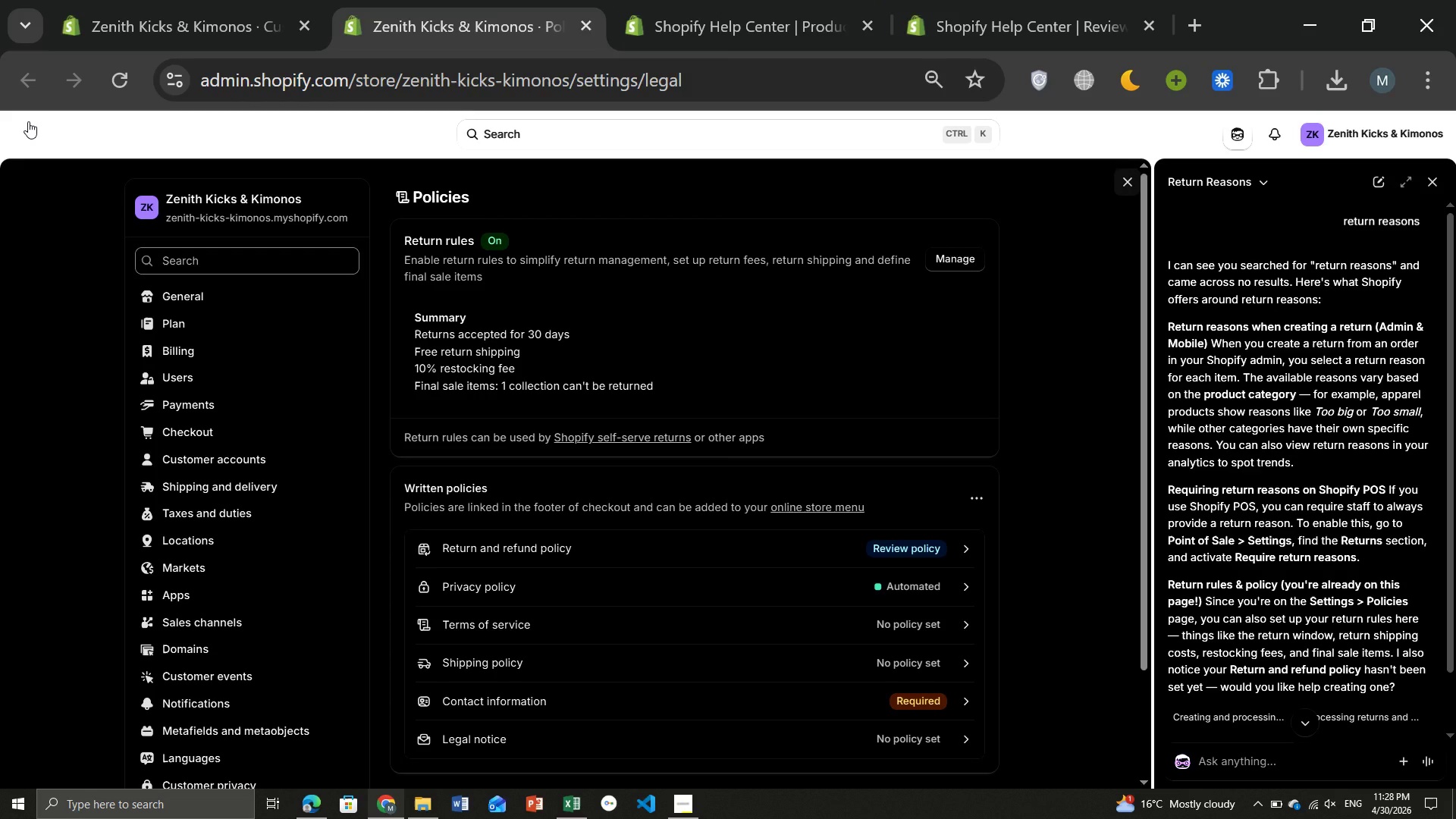 
wait(12.5)
 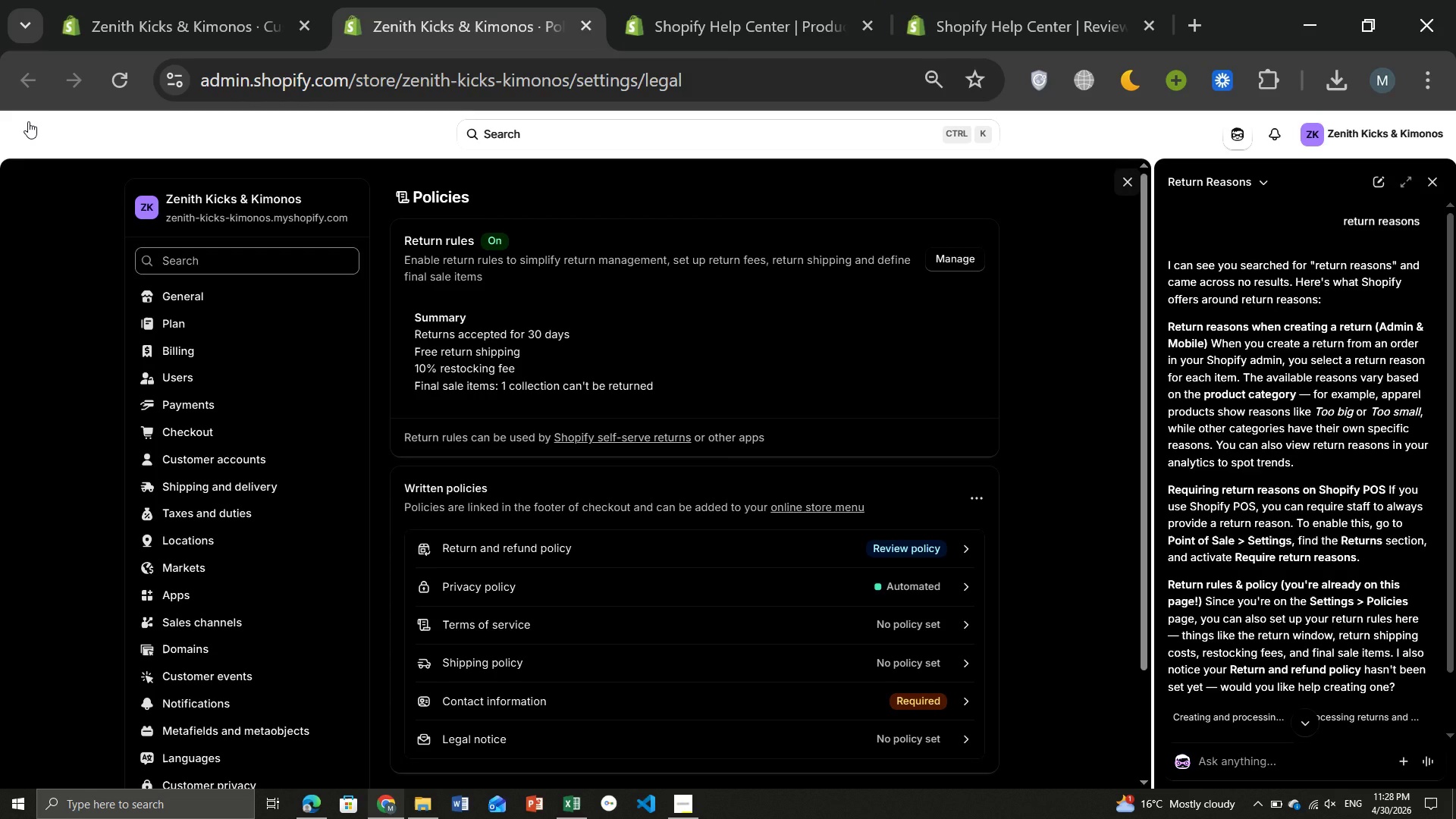 
left_click([28, 121])
 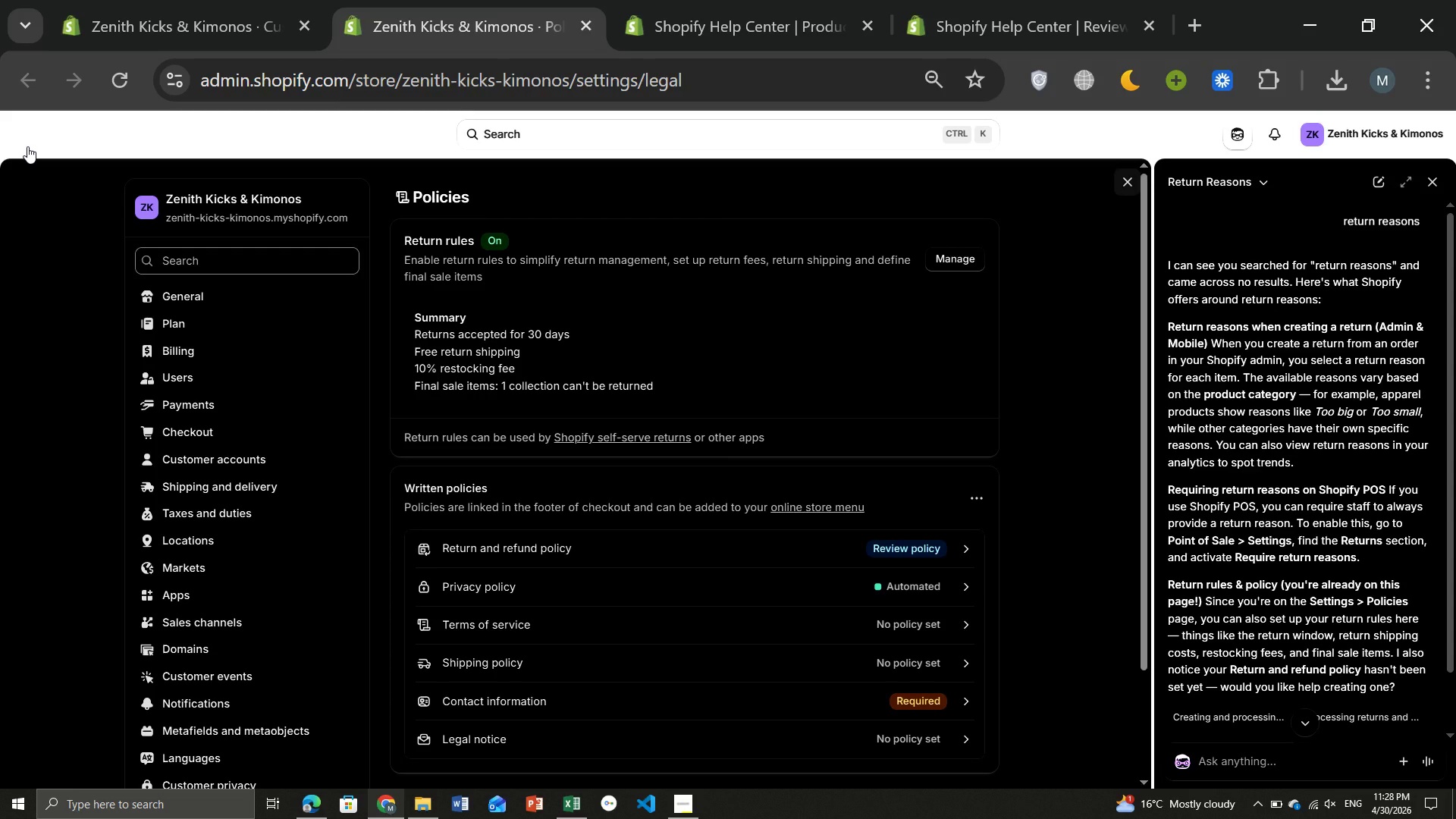 
wait(5.14)
 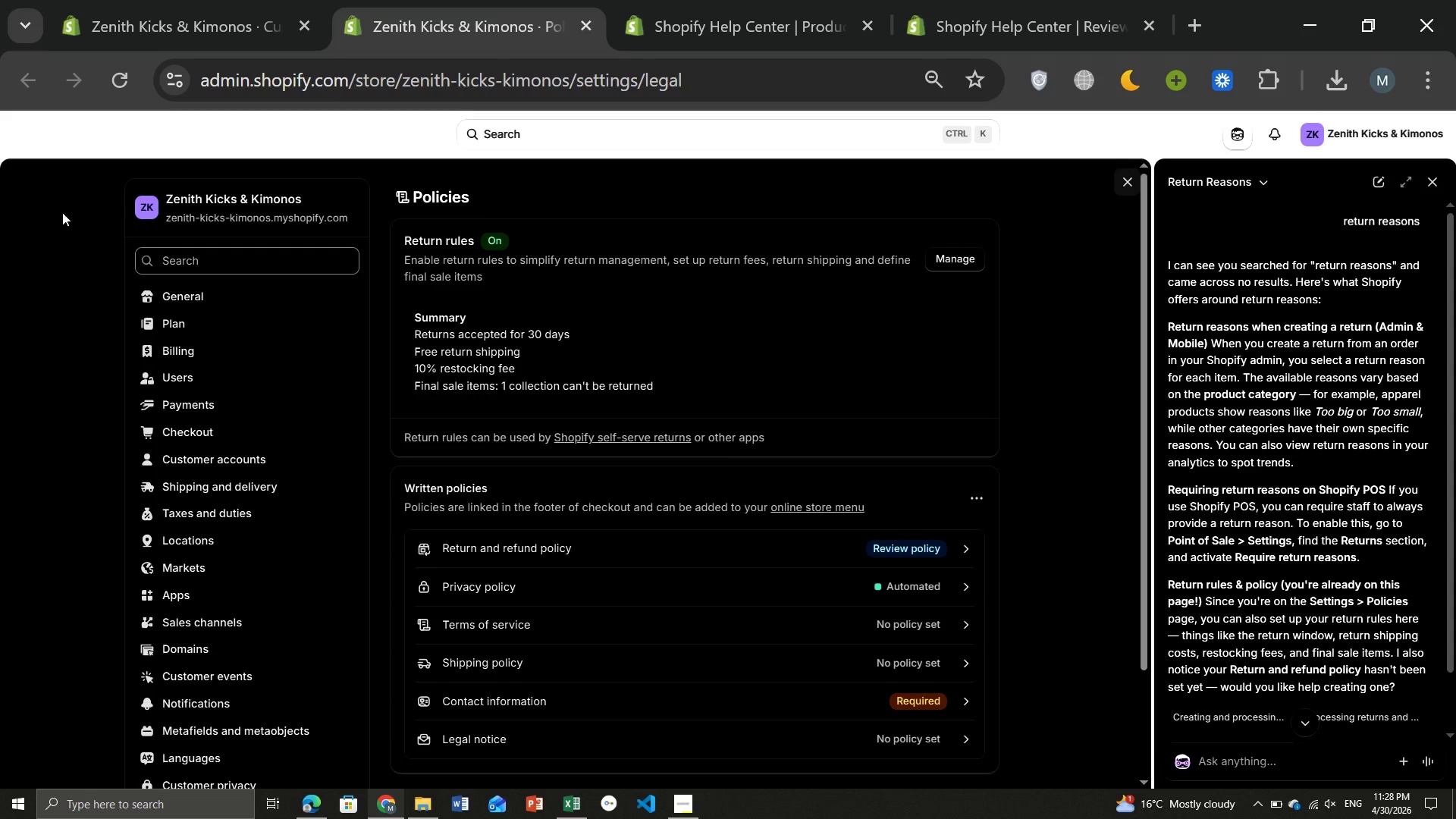 
left_click([168, 0])
 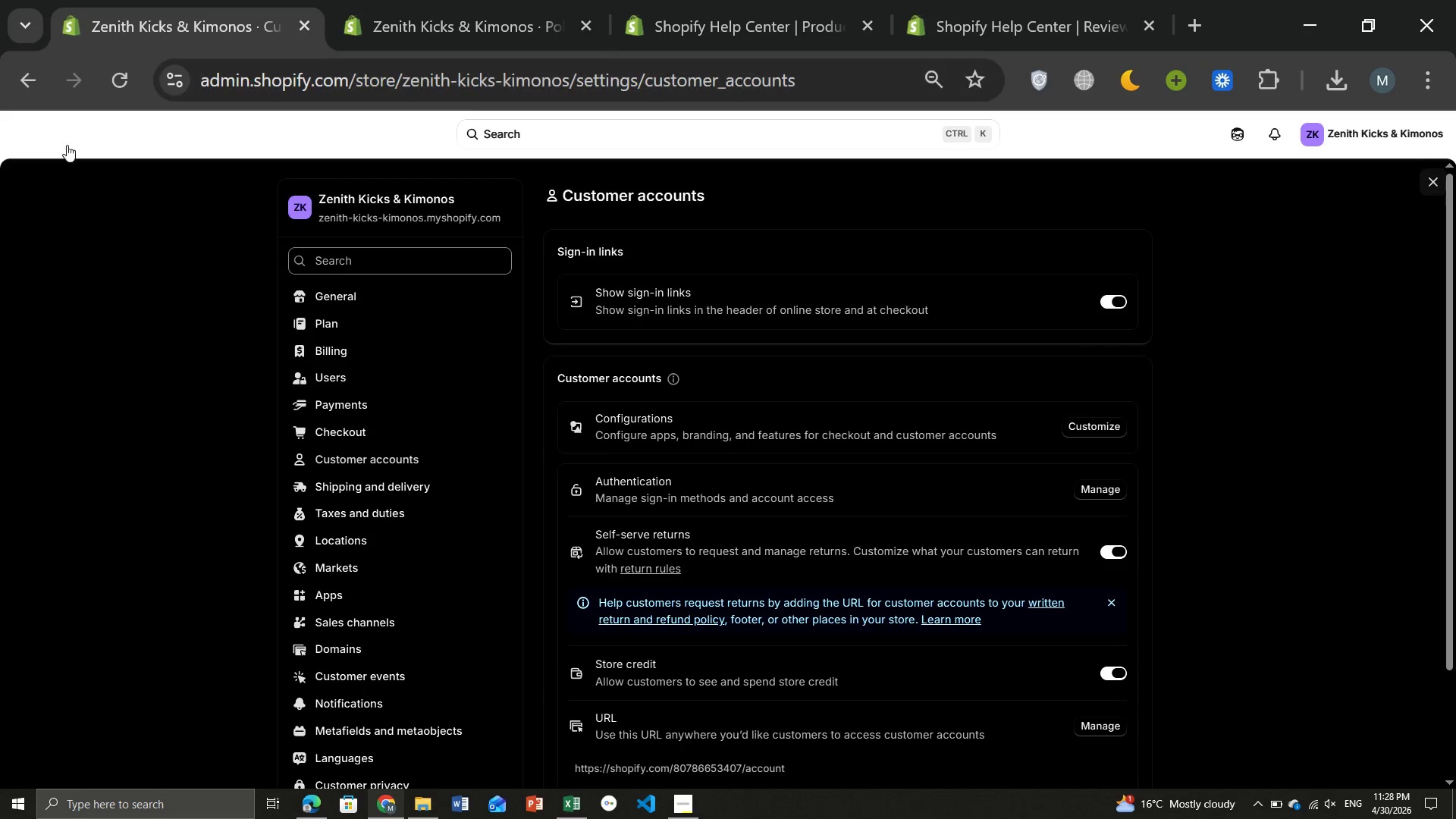 
left_click([39, 133])
 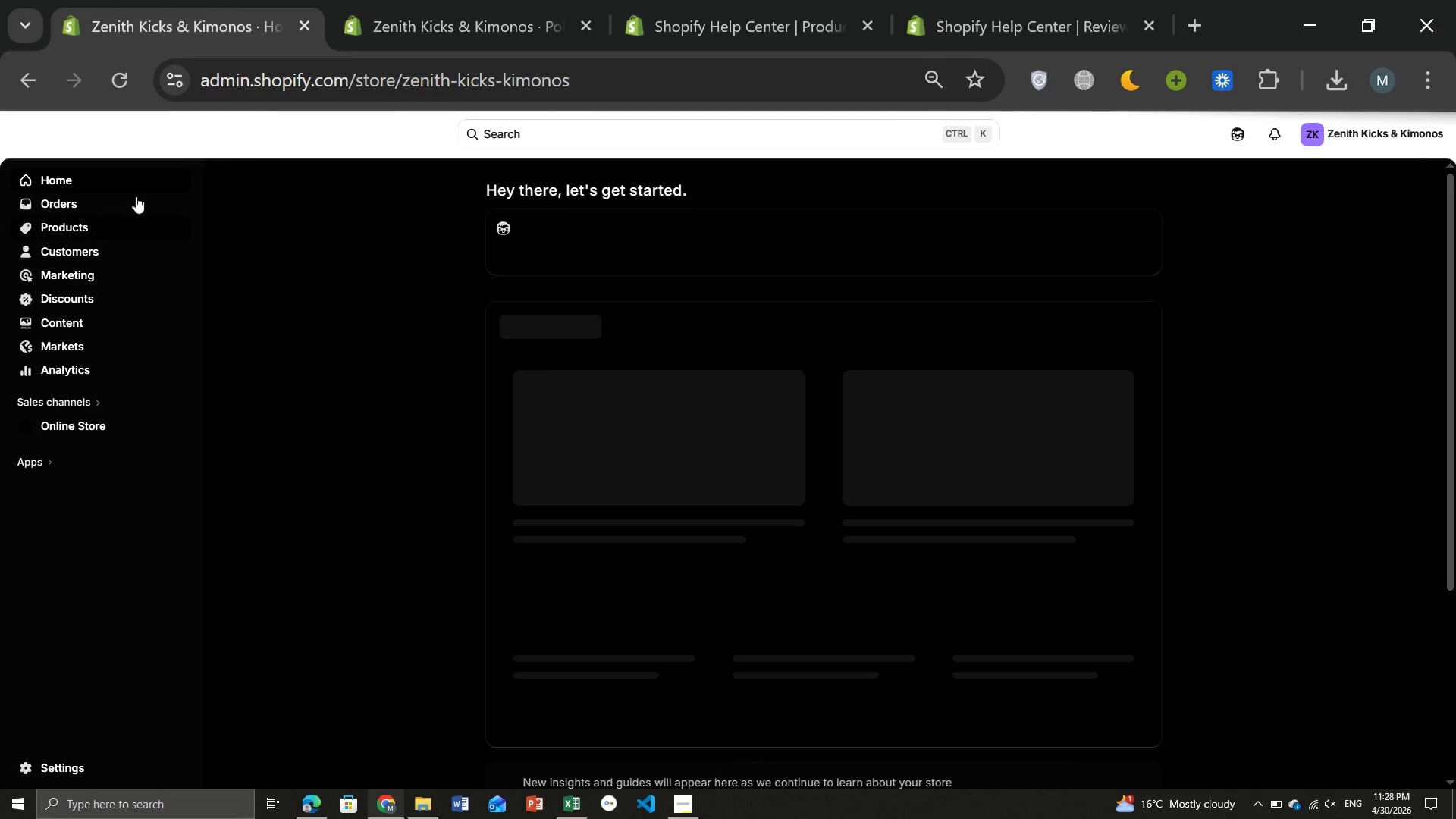 
wait(5.41)
 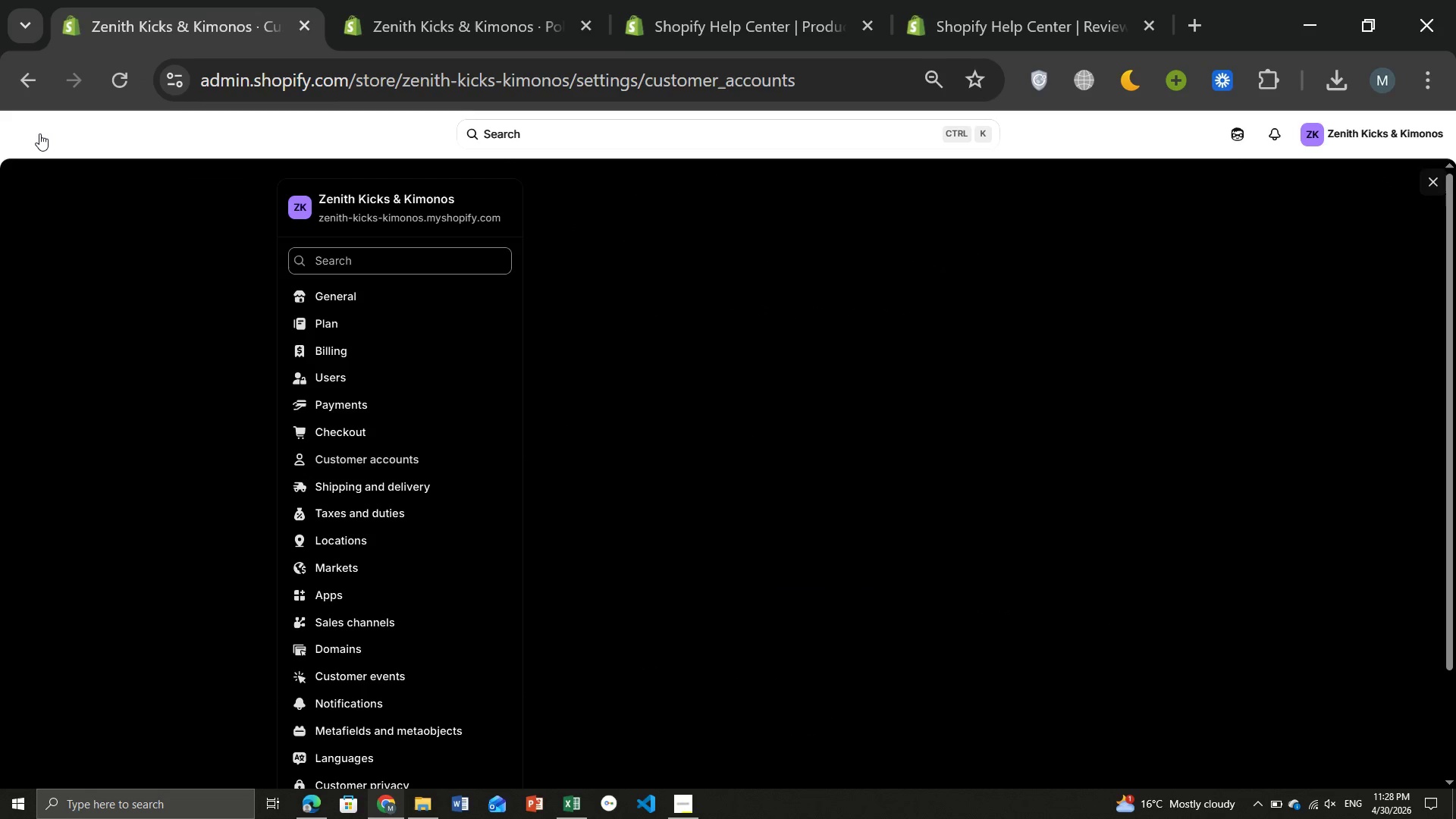 
left_click([74, 221])
 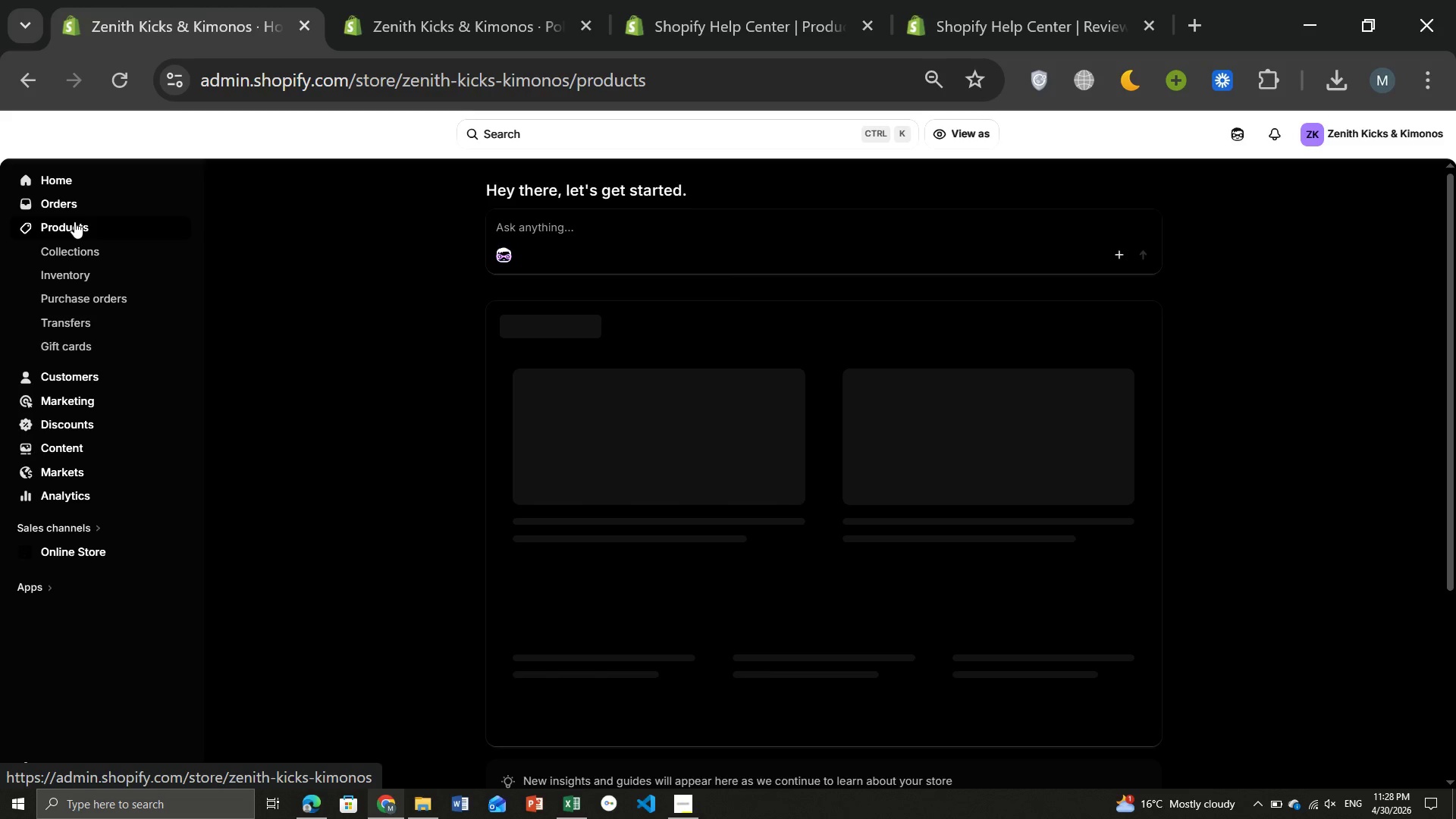 
key(Control+Equal)
 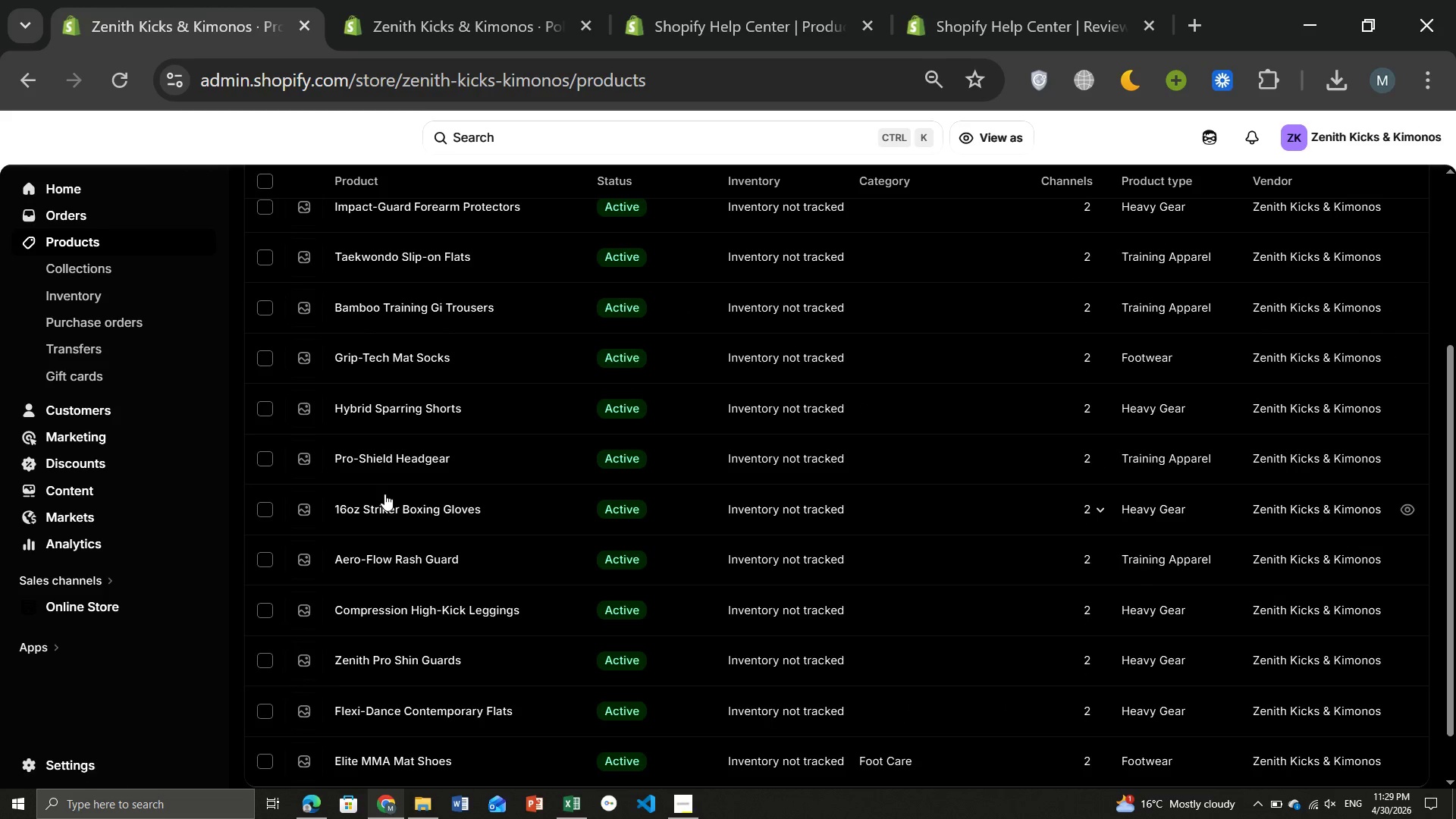 
wait(7.48)
 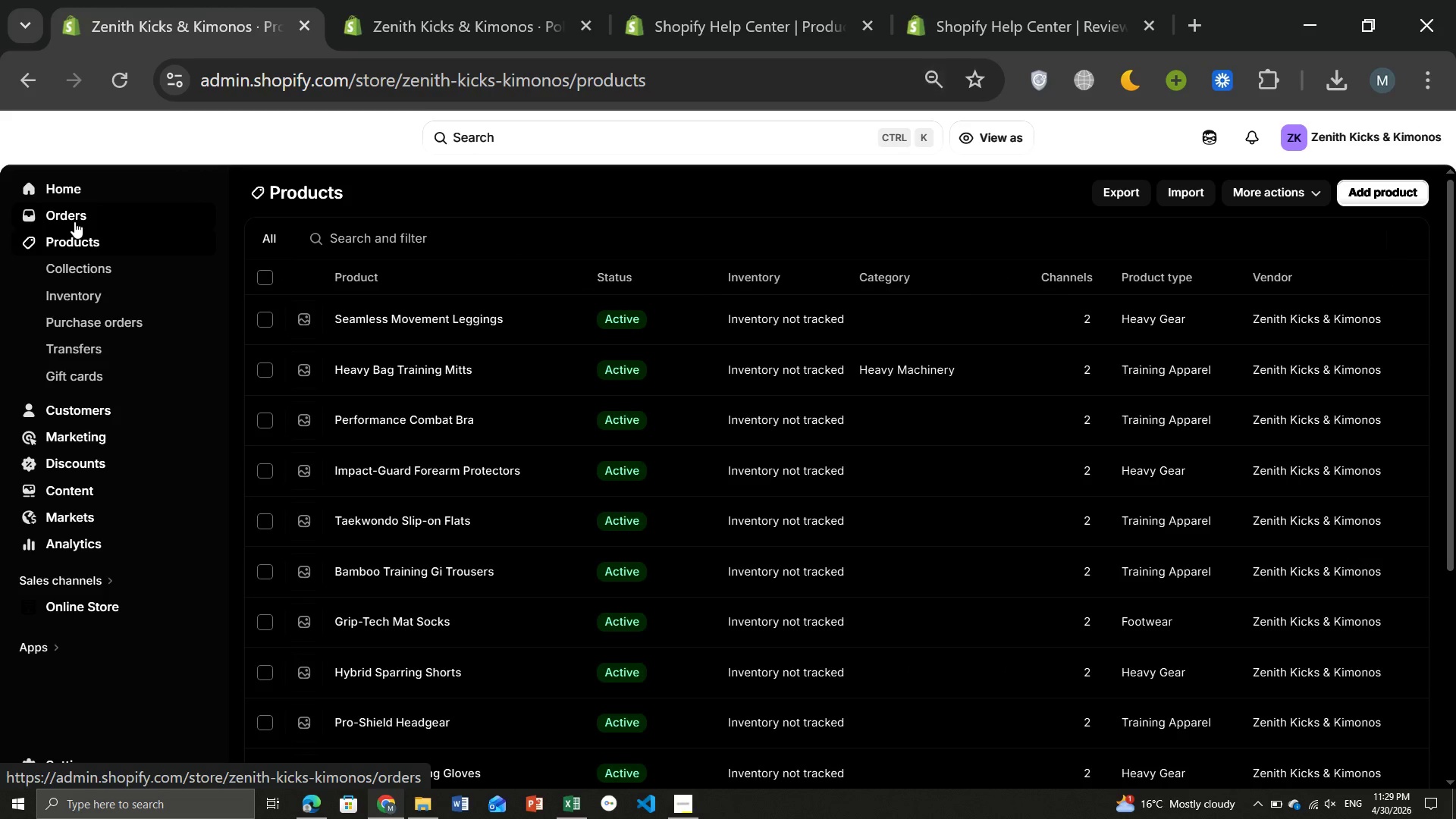 
left_click([385, 695])
 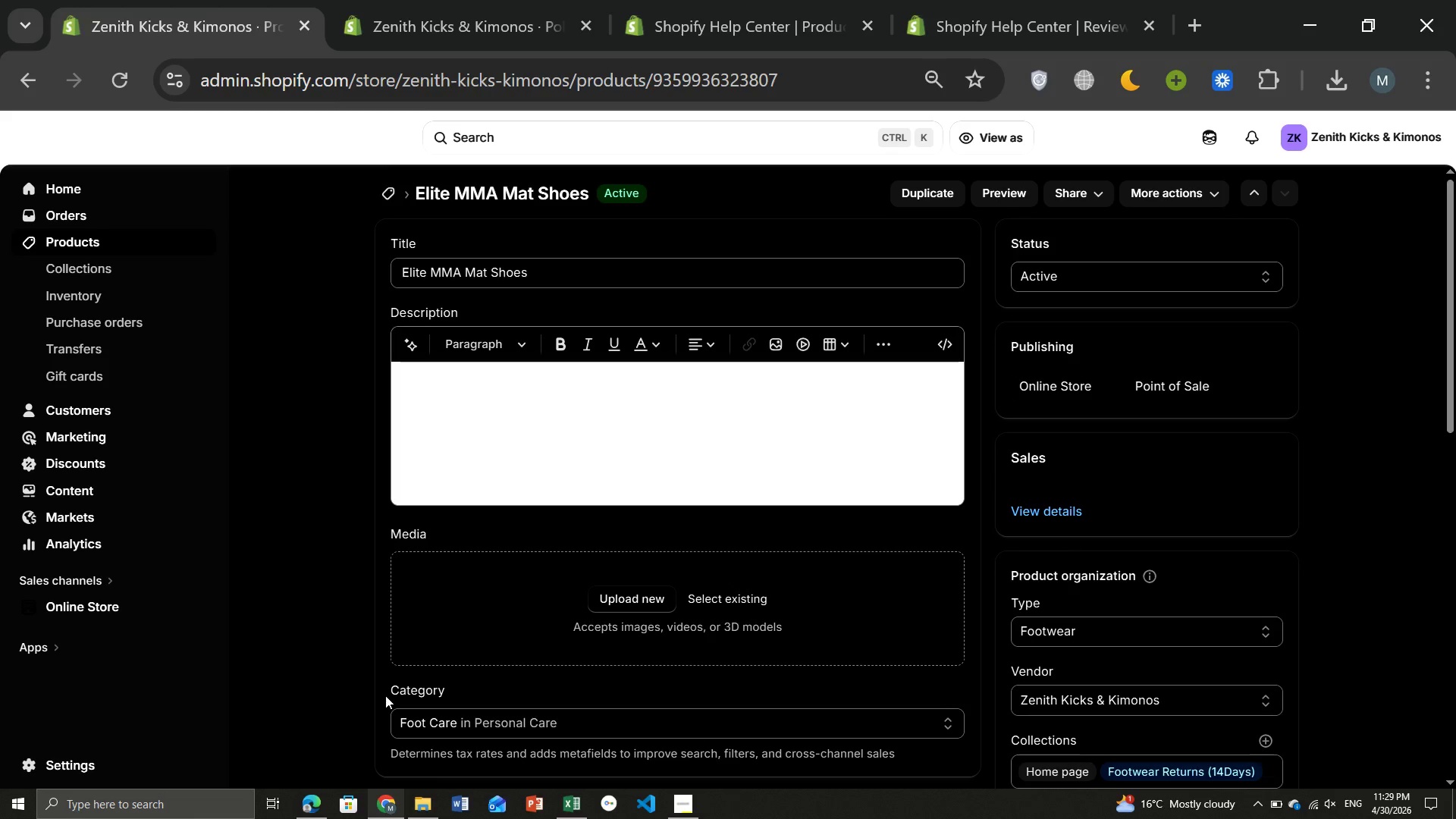 
wait(13.23)
 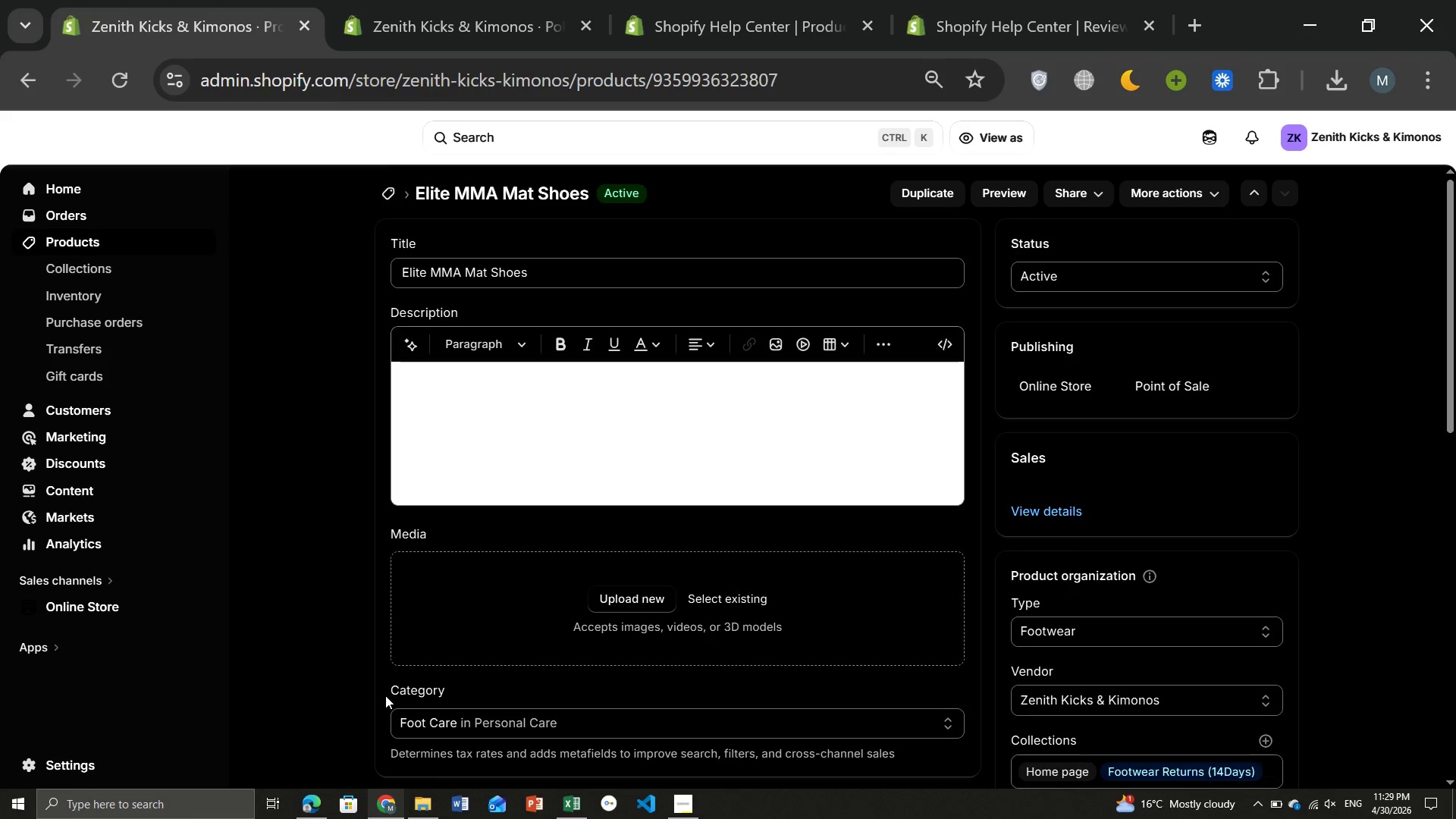 
left_click([573, 310])
 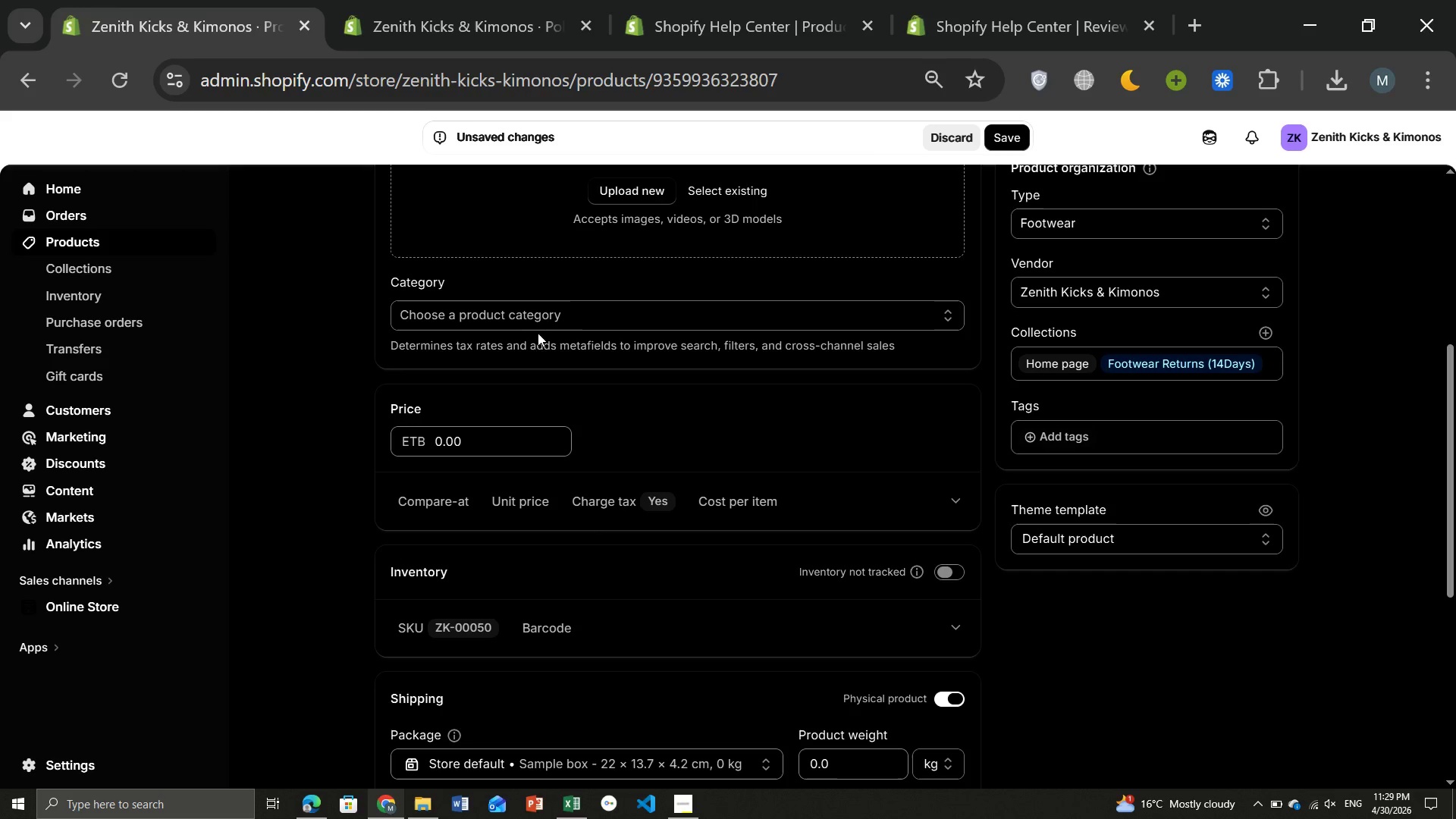 
left_click([567, 314])
 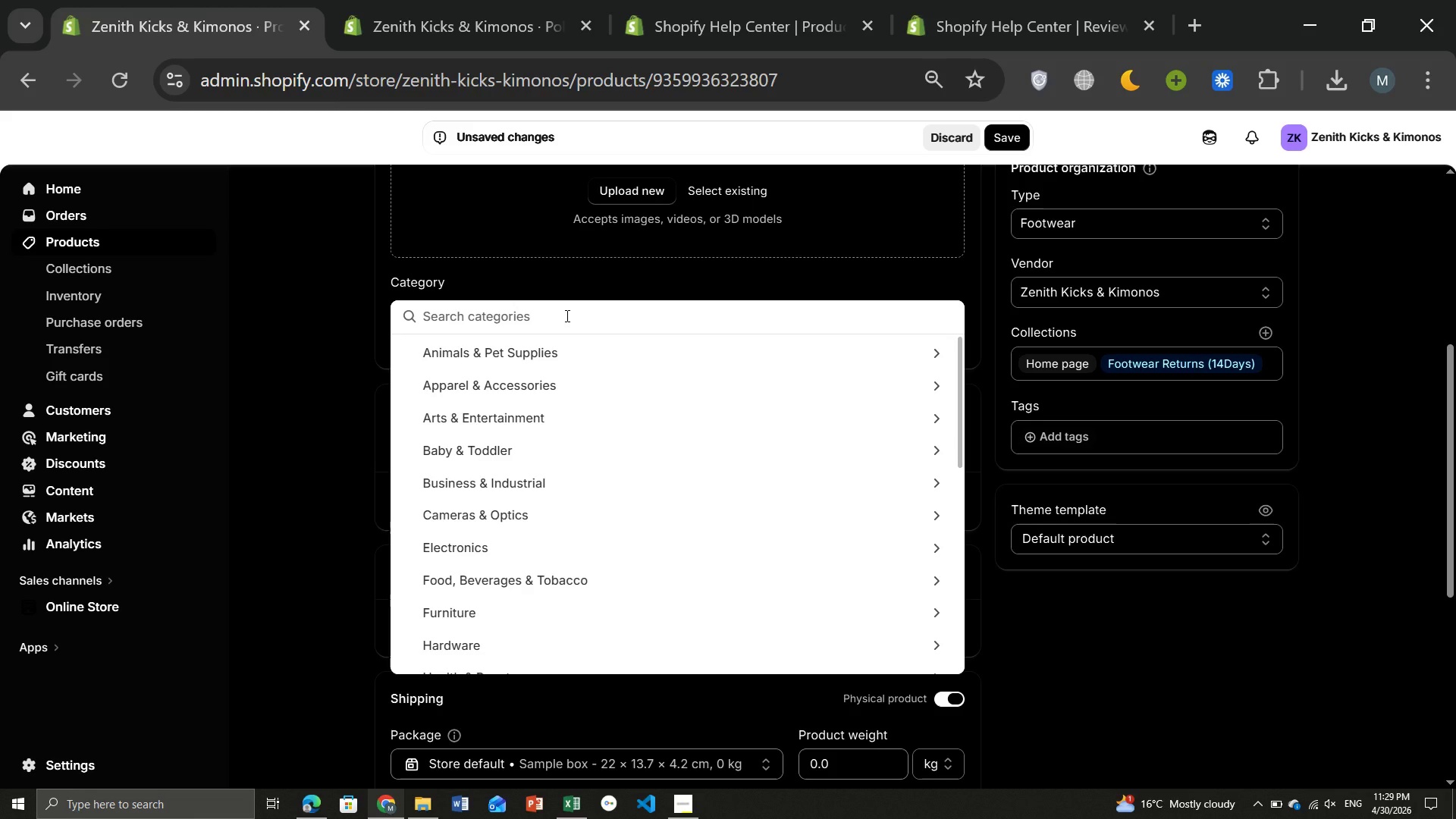 
type(Apper)
 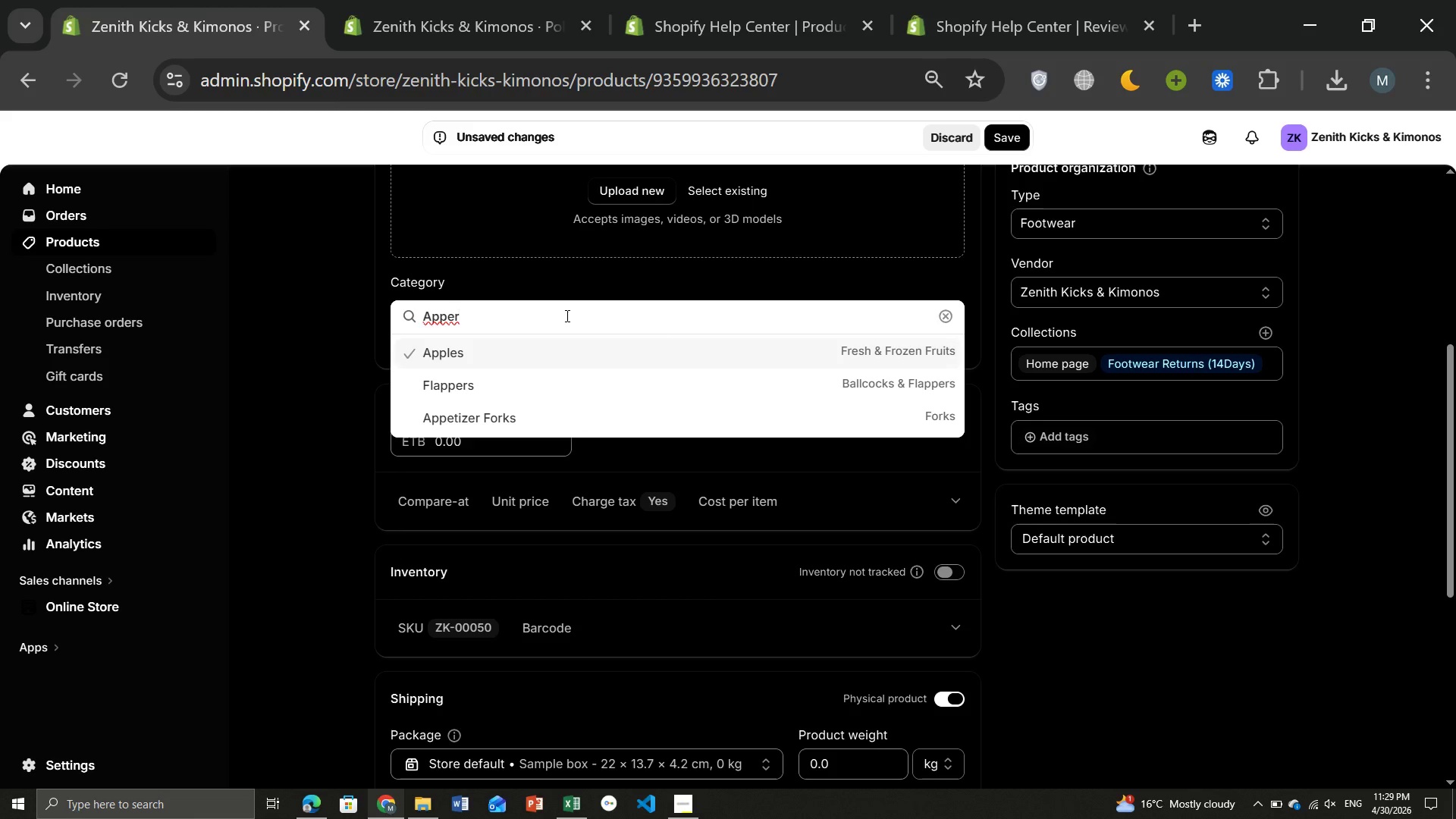 
key(Backspace)
key(Backspace)
type(arel &)
 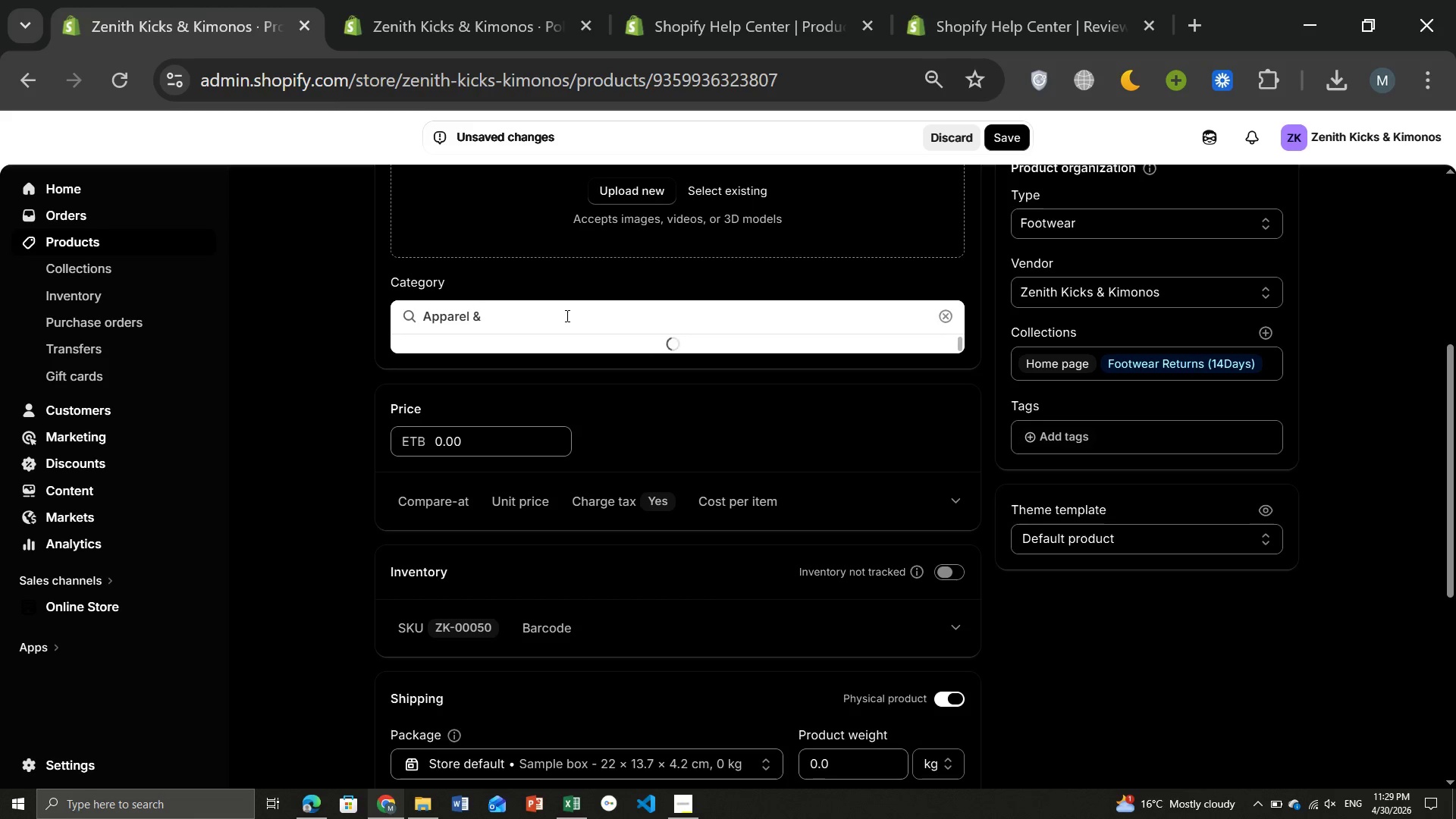 
wait(13.66)
 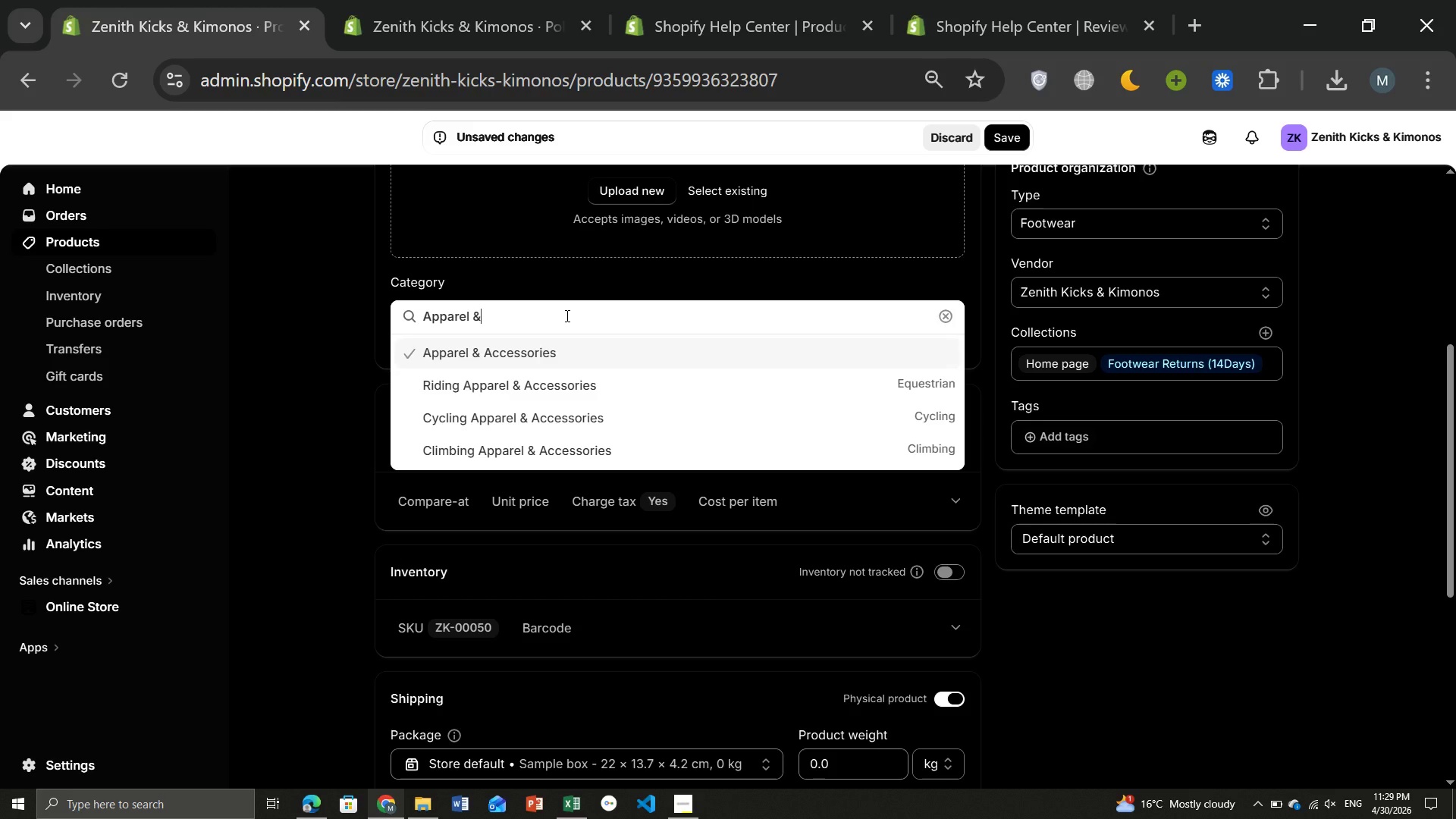 
type( Acce)
 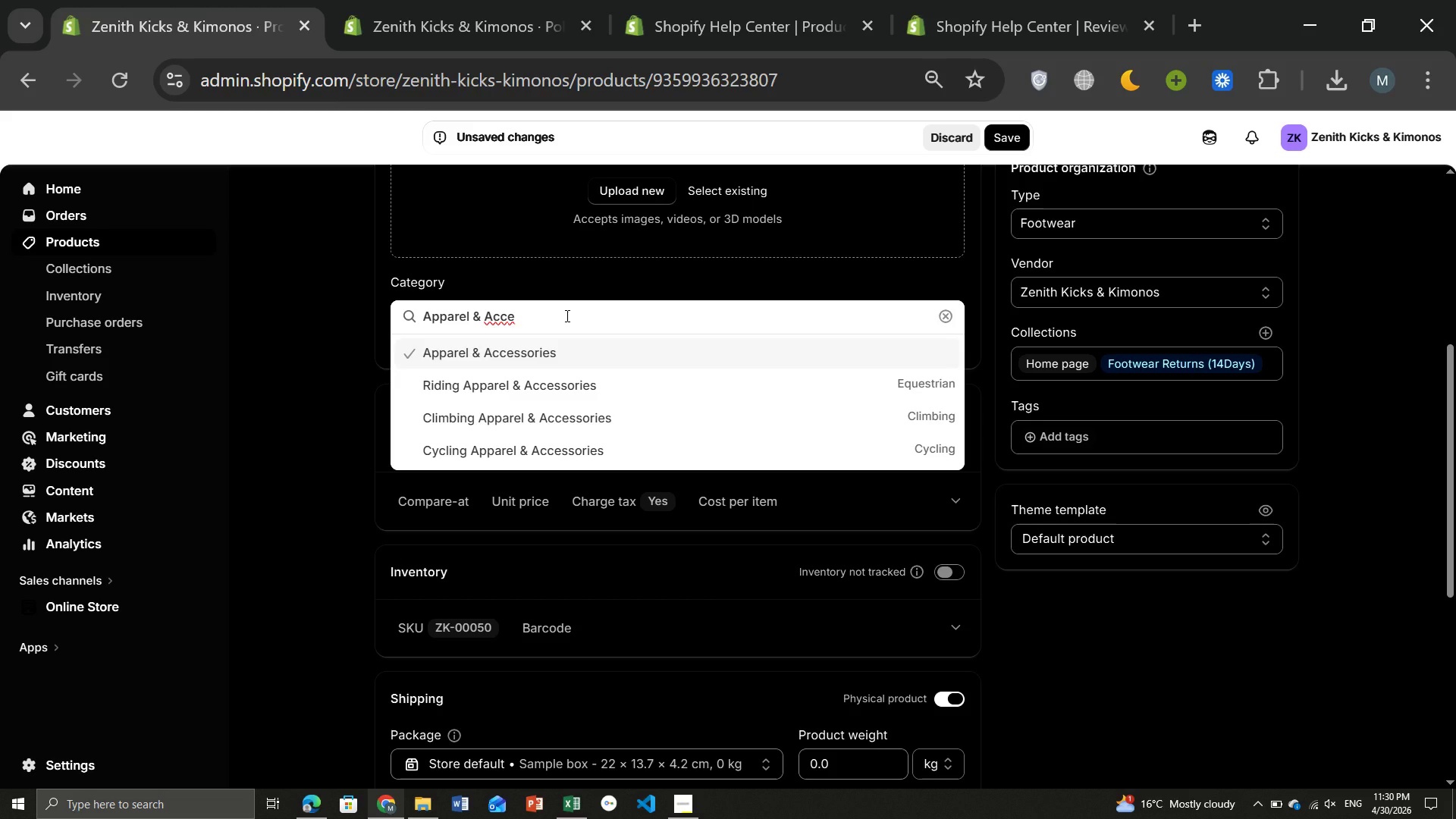 
wait(5.31)
 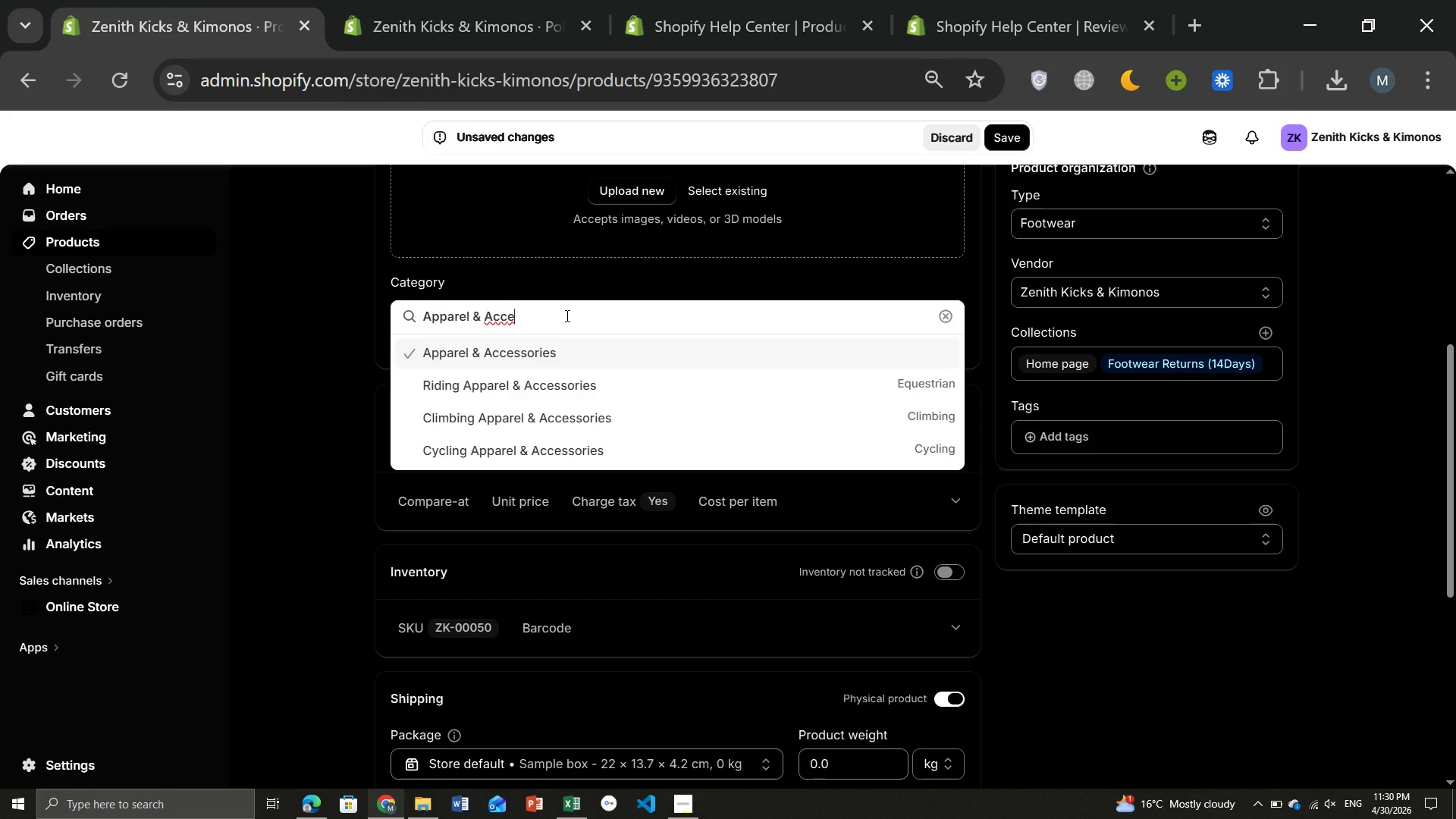 
type(ssories )
 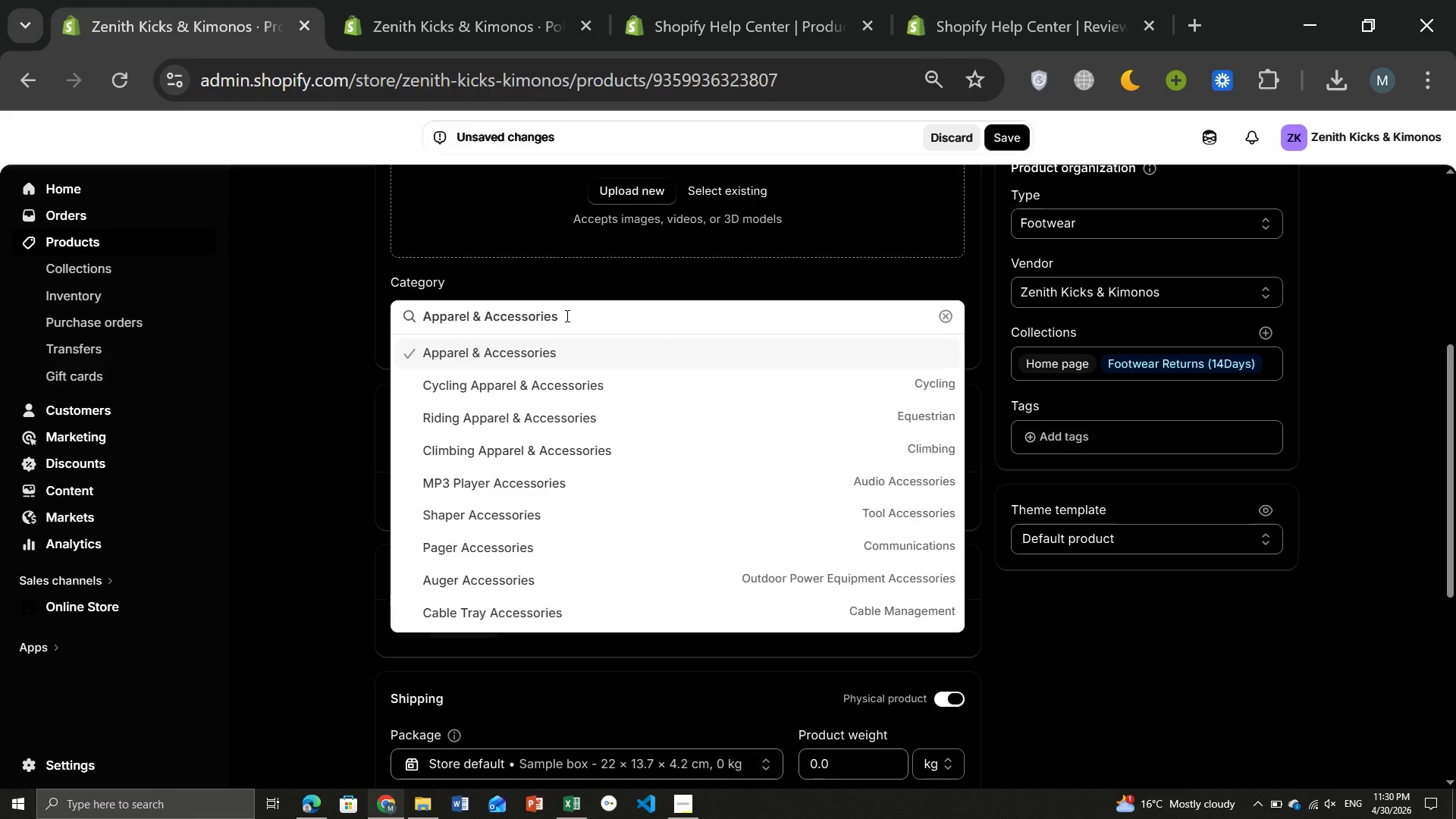 
wait(8.58)
 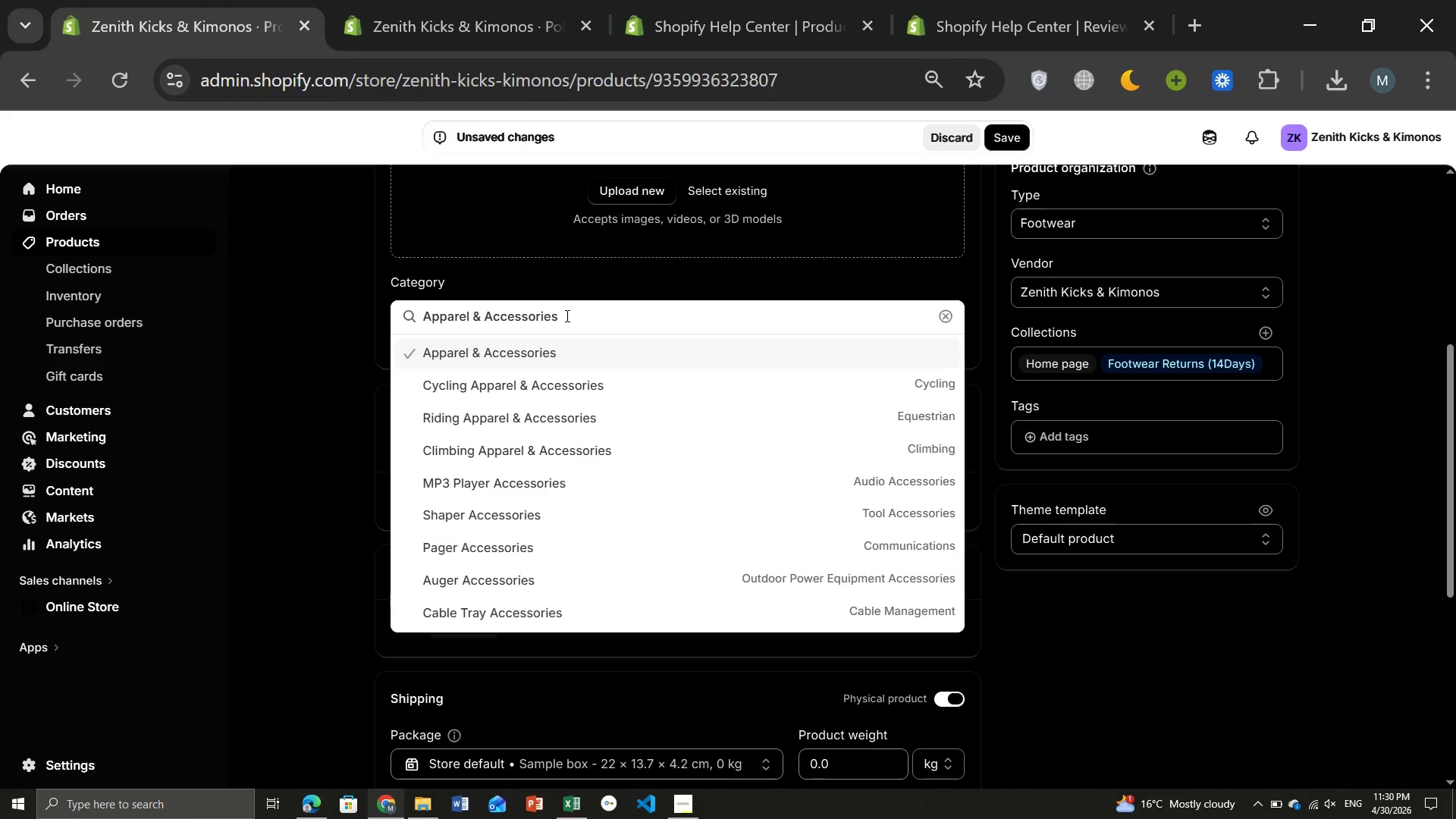 
type(Apparel sho)
 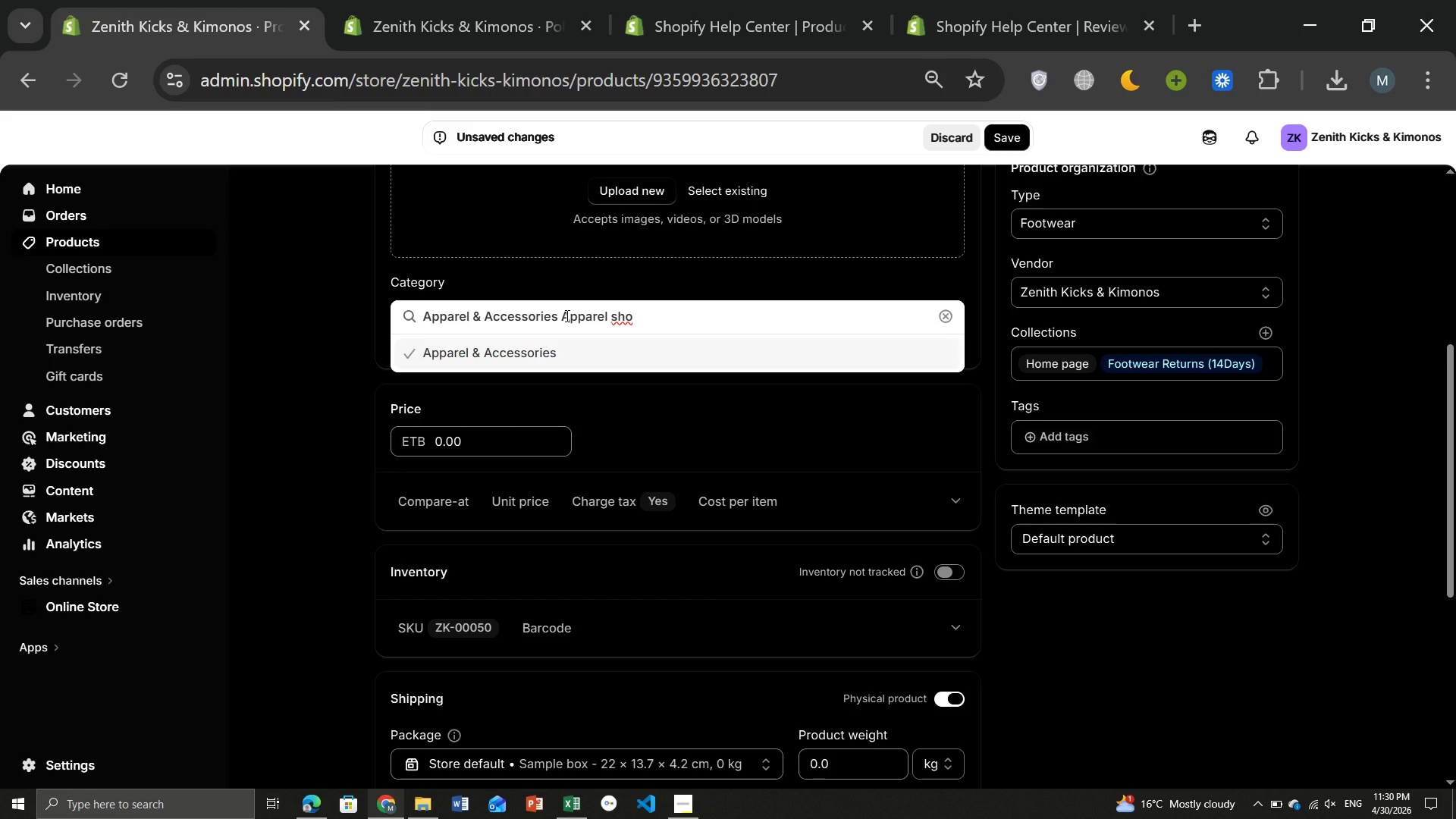 
type(es )
 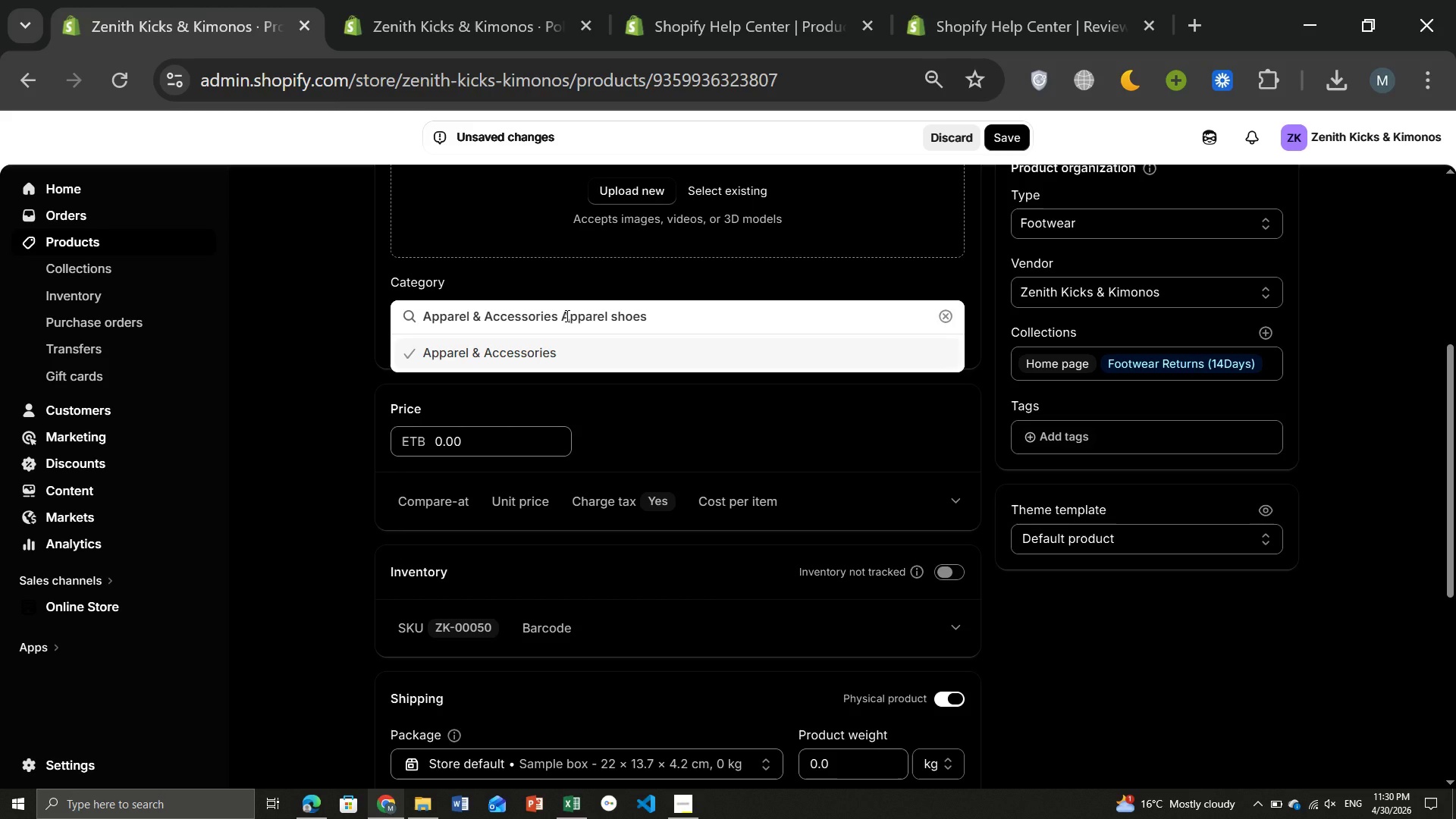 
key(Shift+7)
 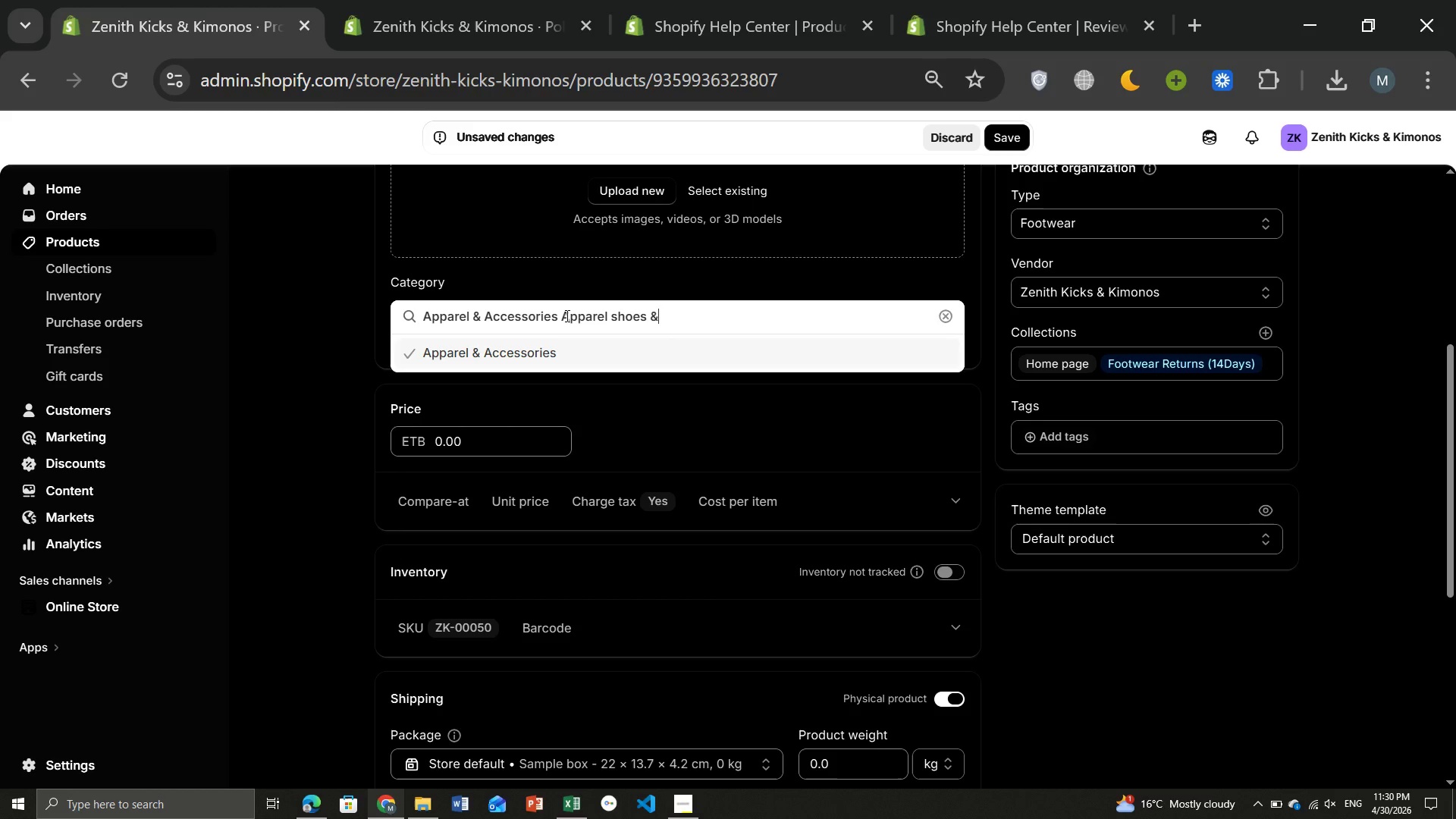 
wait(6.81)
 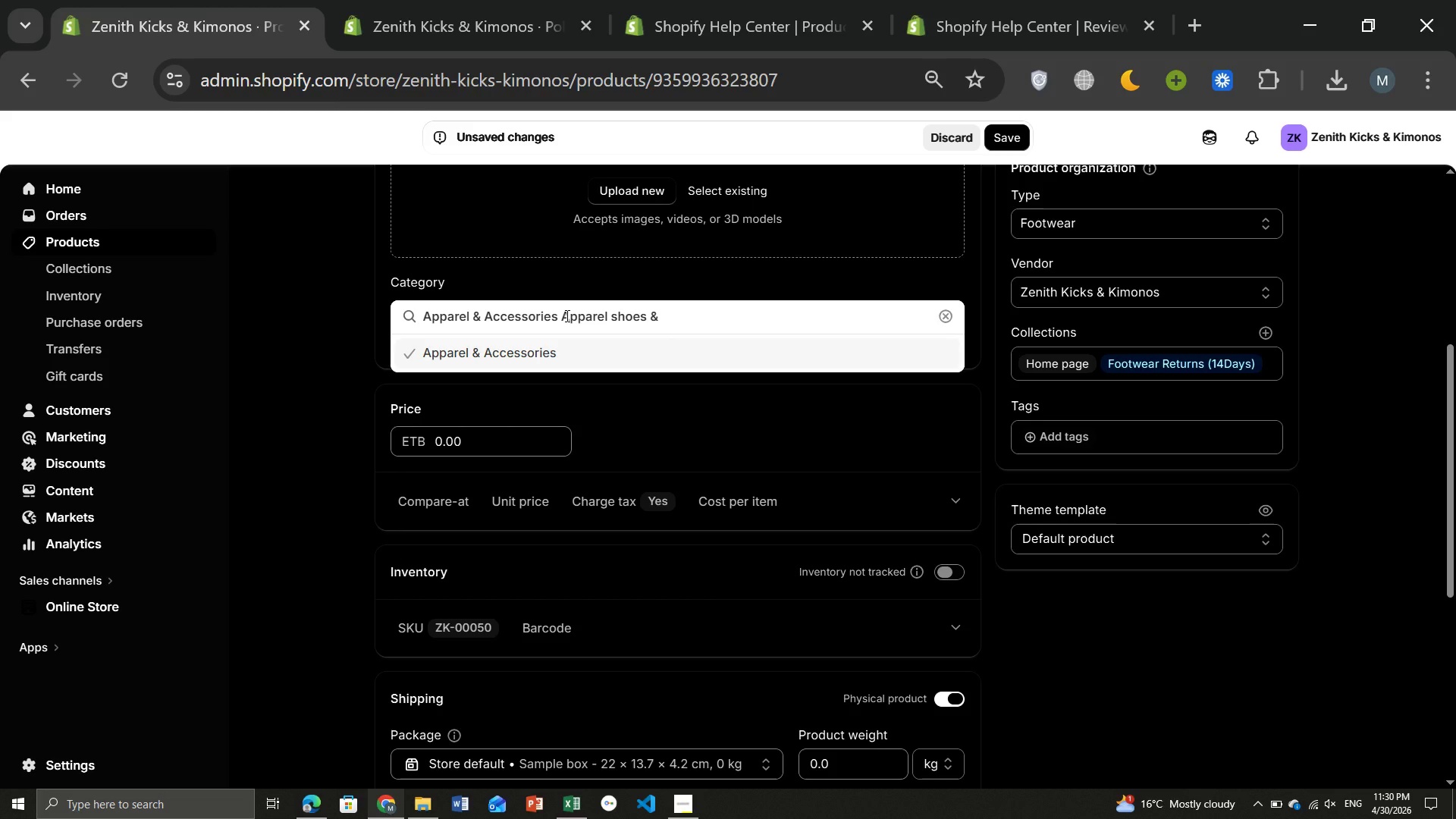 
type( Footware)
 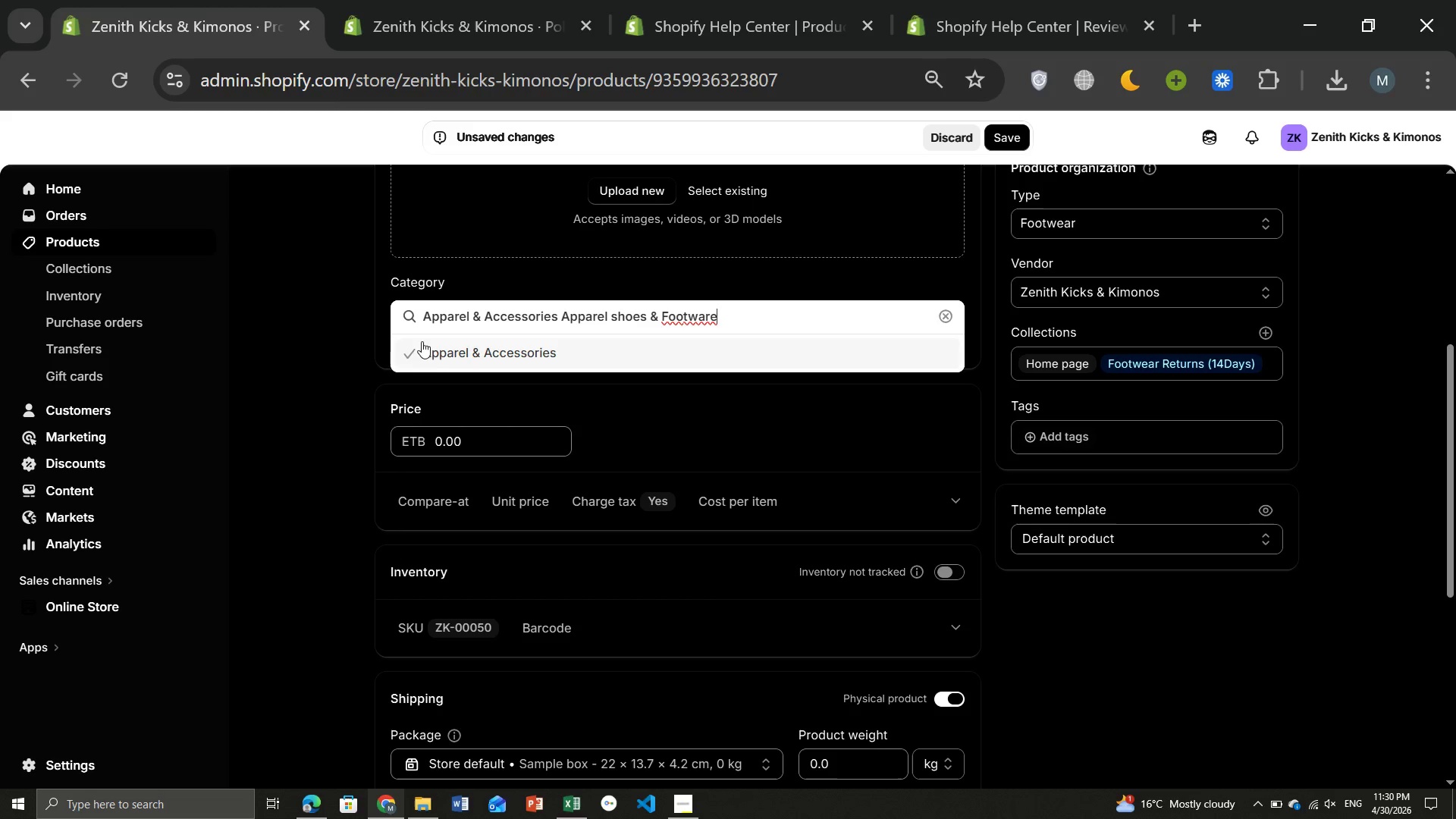 
left_click([469, 356])
 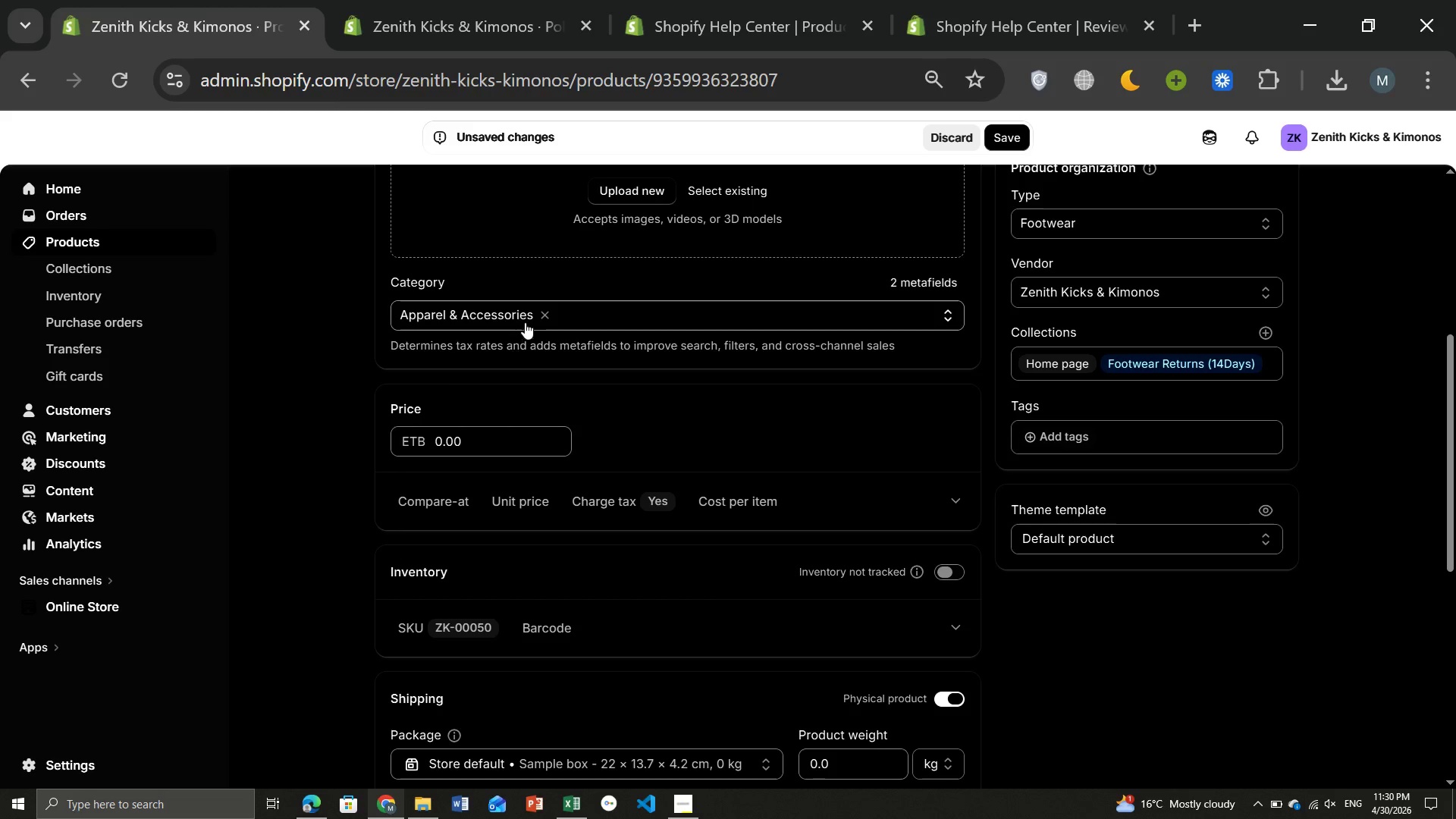 
left_click([574, 313])
 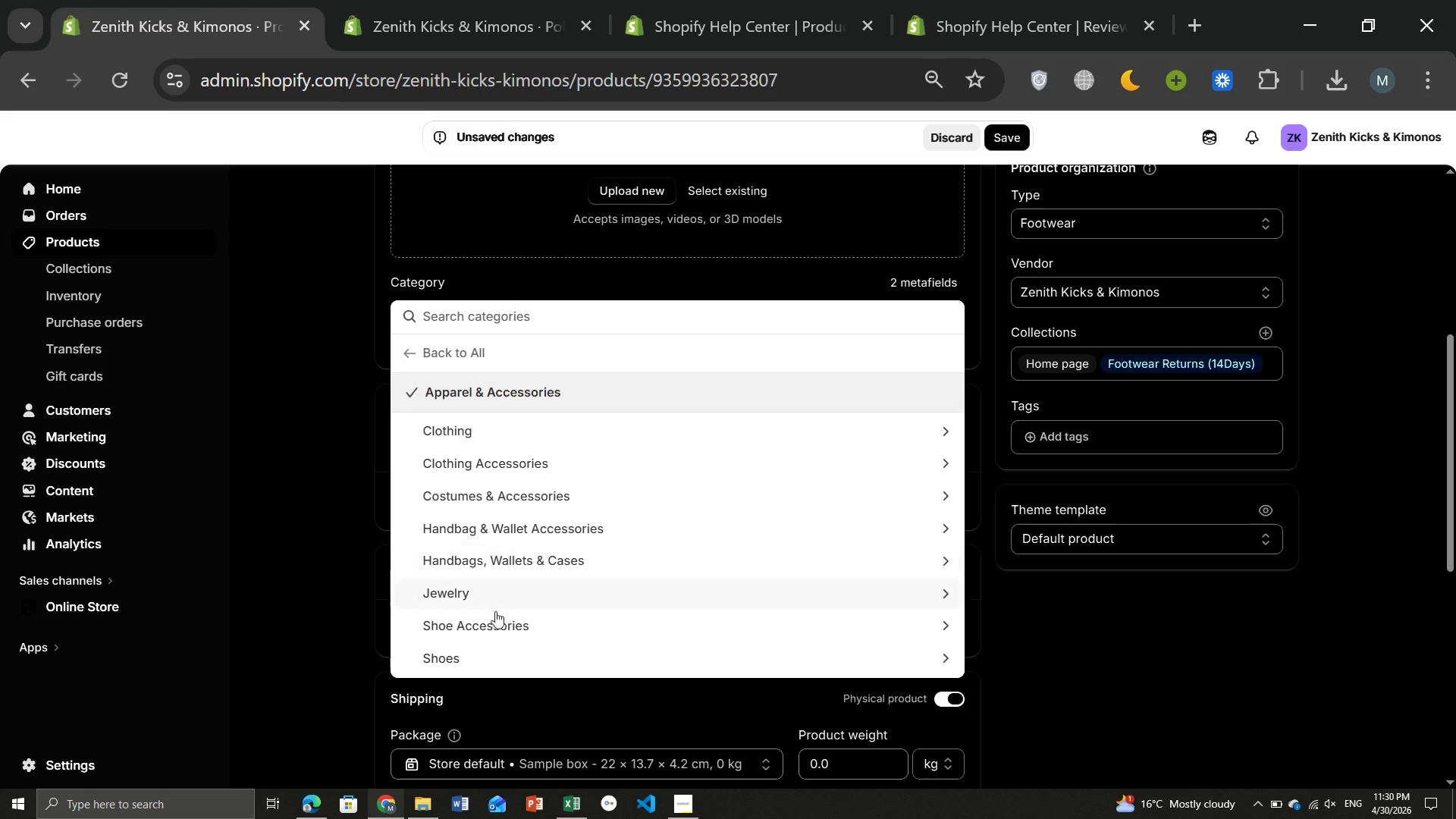 
wait(6.64)
 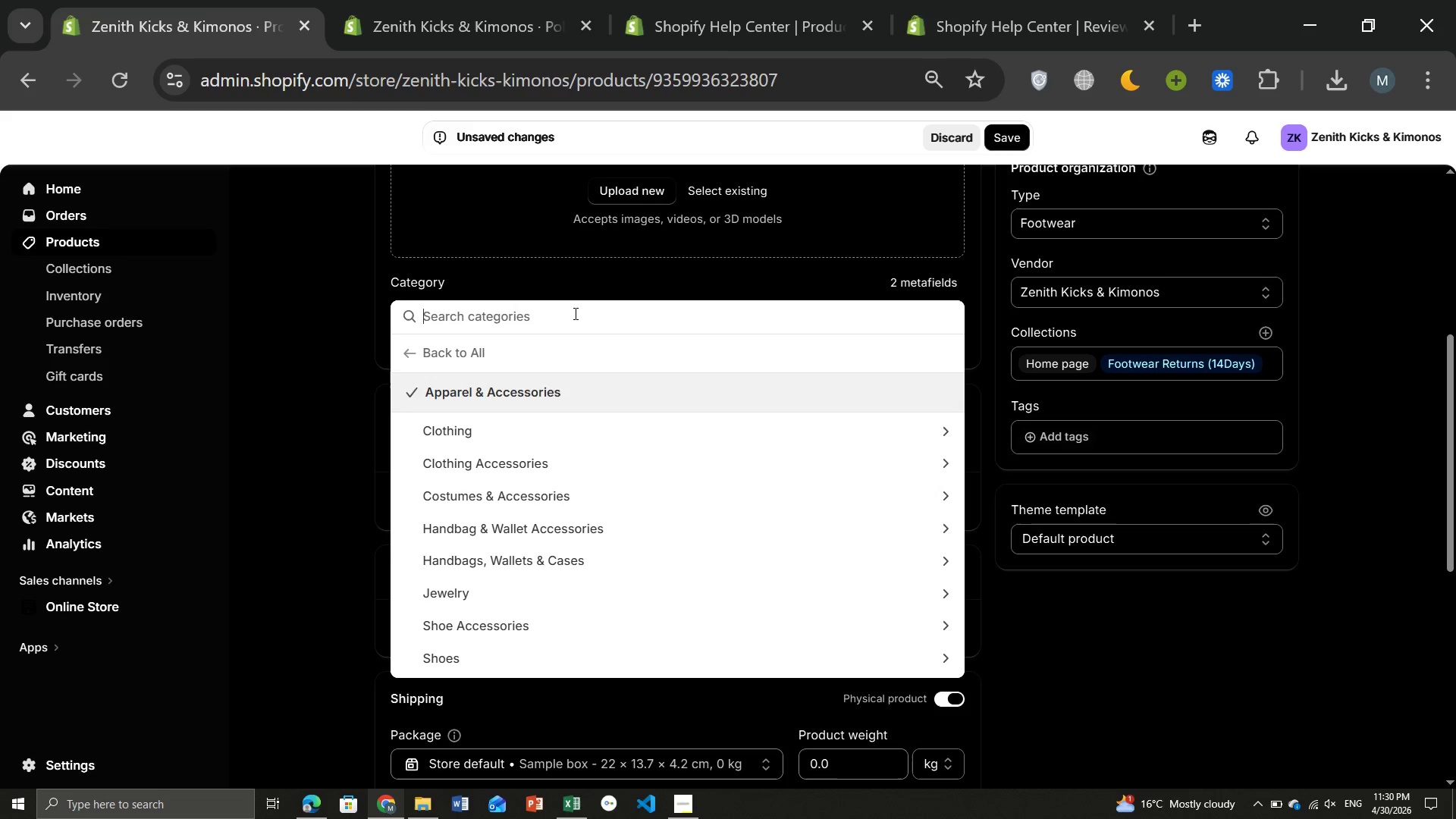 
left_click([460, 654])
 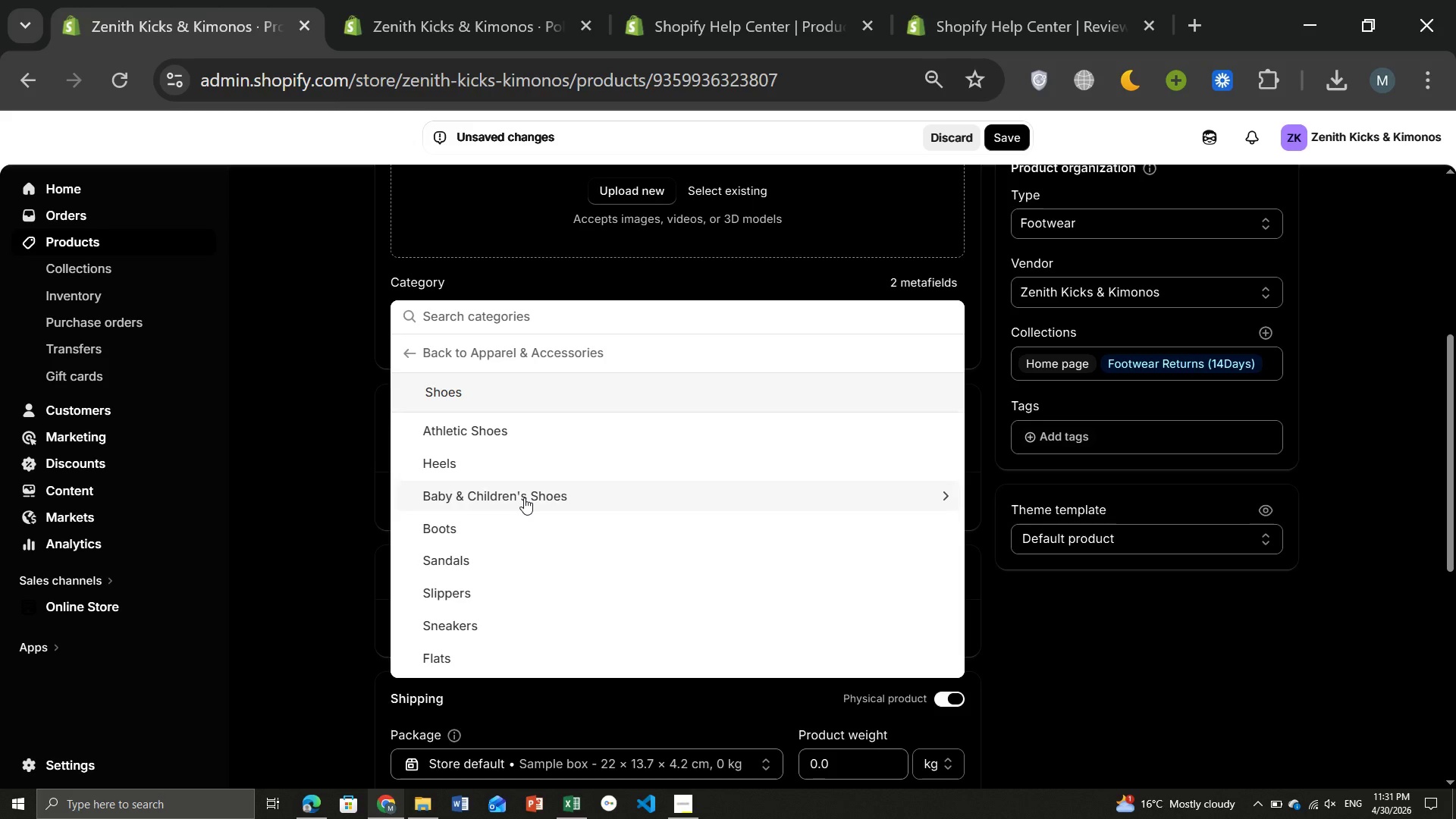 
wait(10.48)
 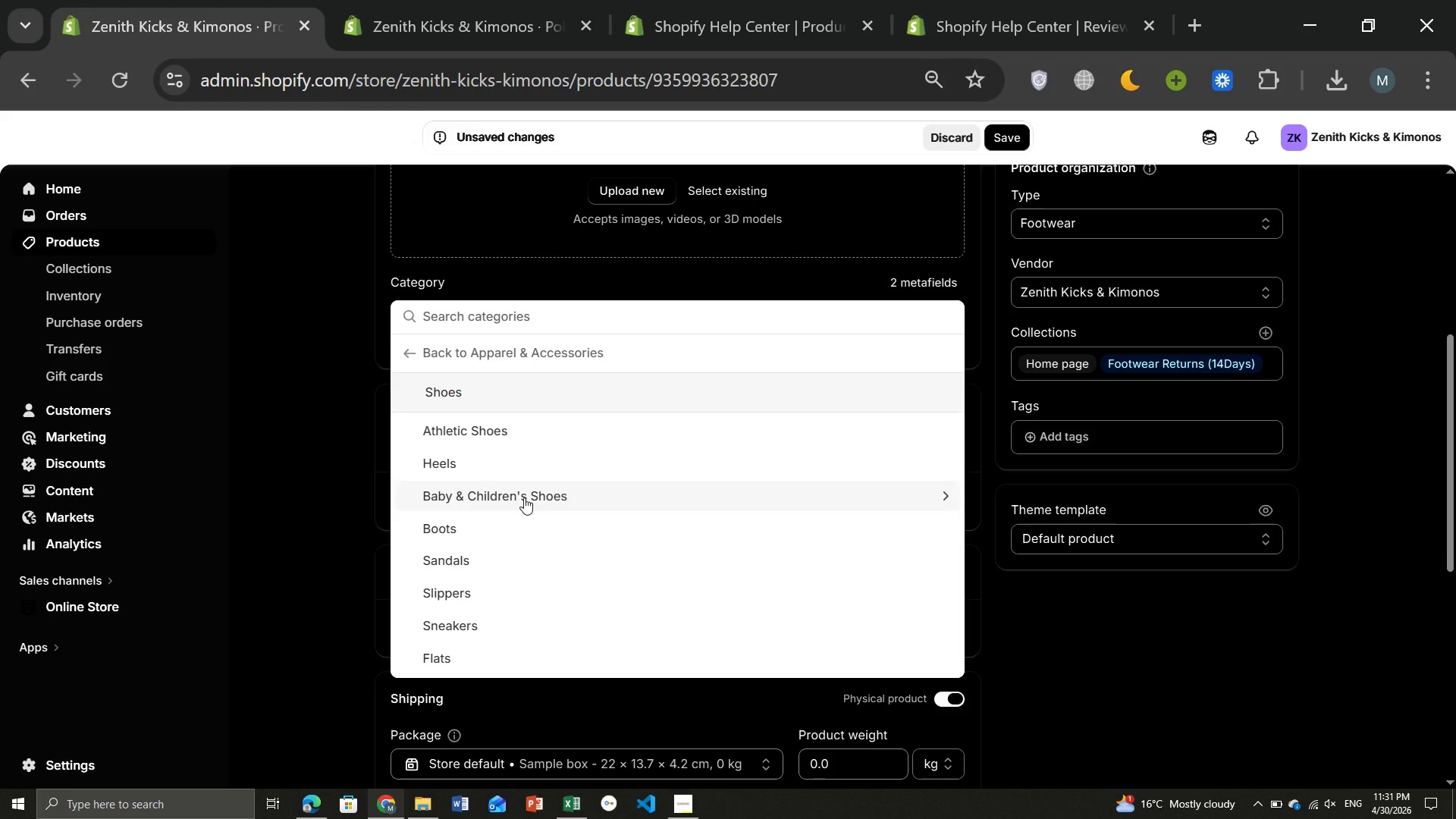 
left_click([497, 431])
 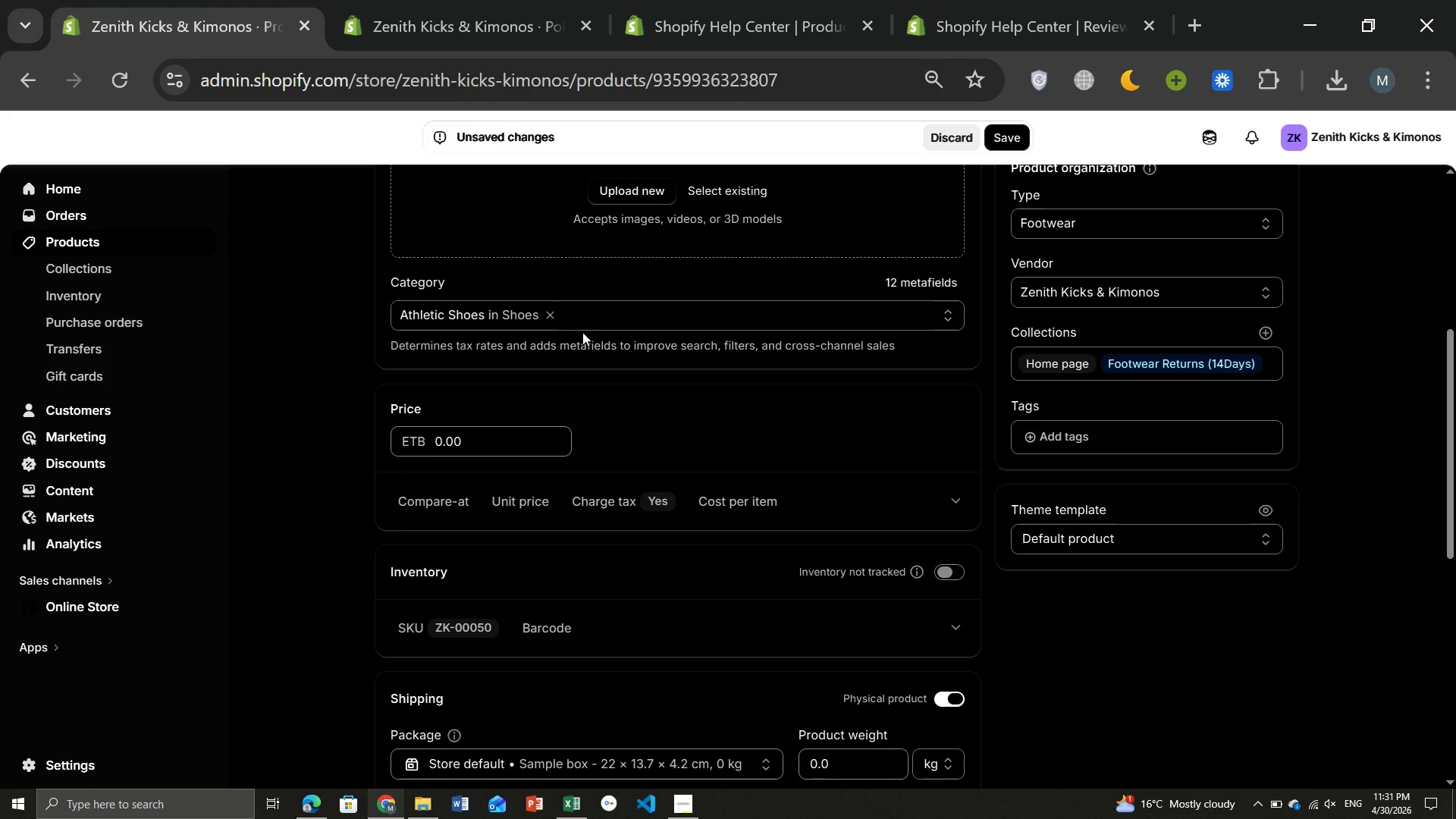 
left_click([592, 321])
 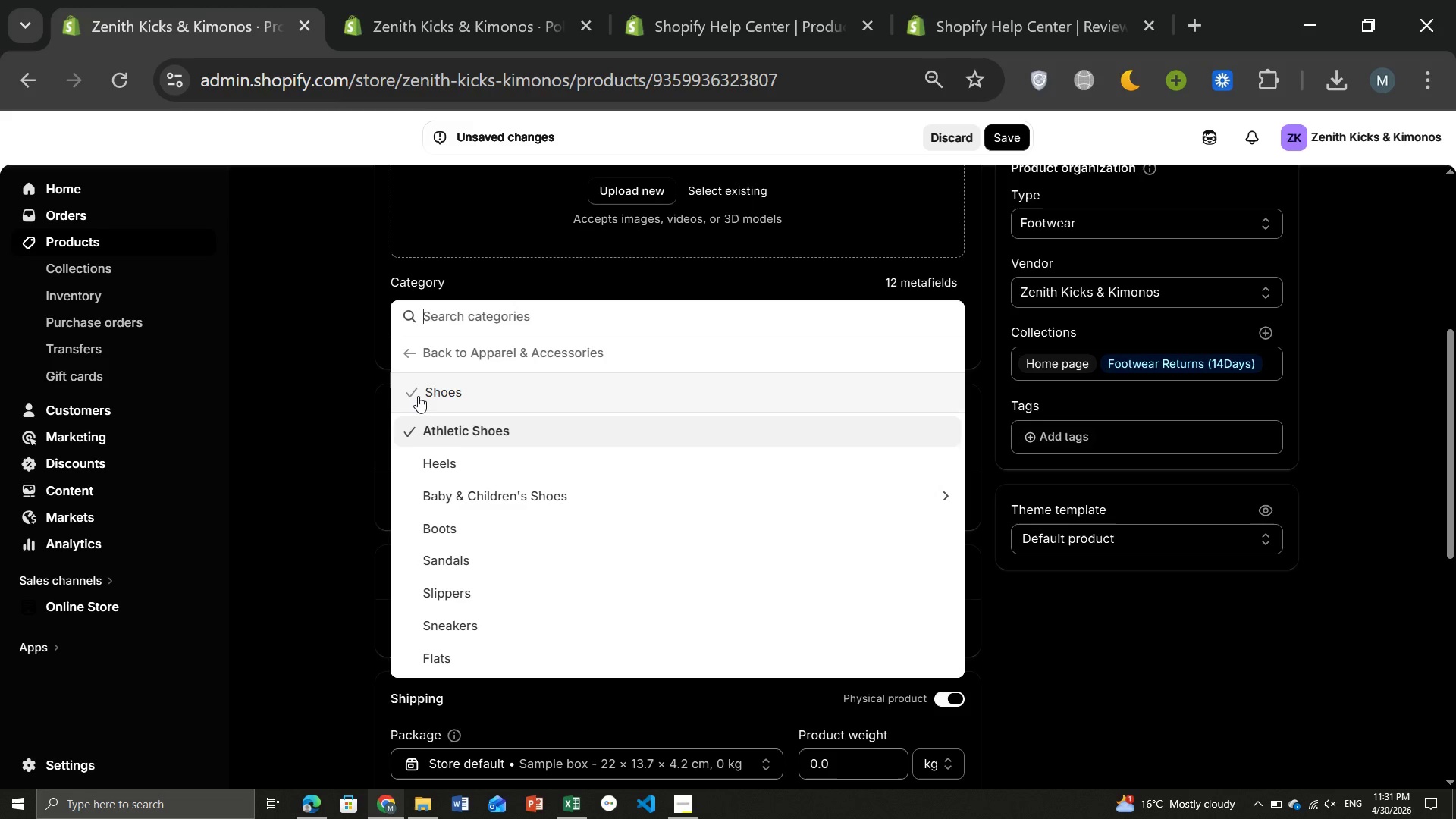 
left_click([413, 391])
 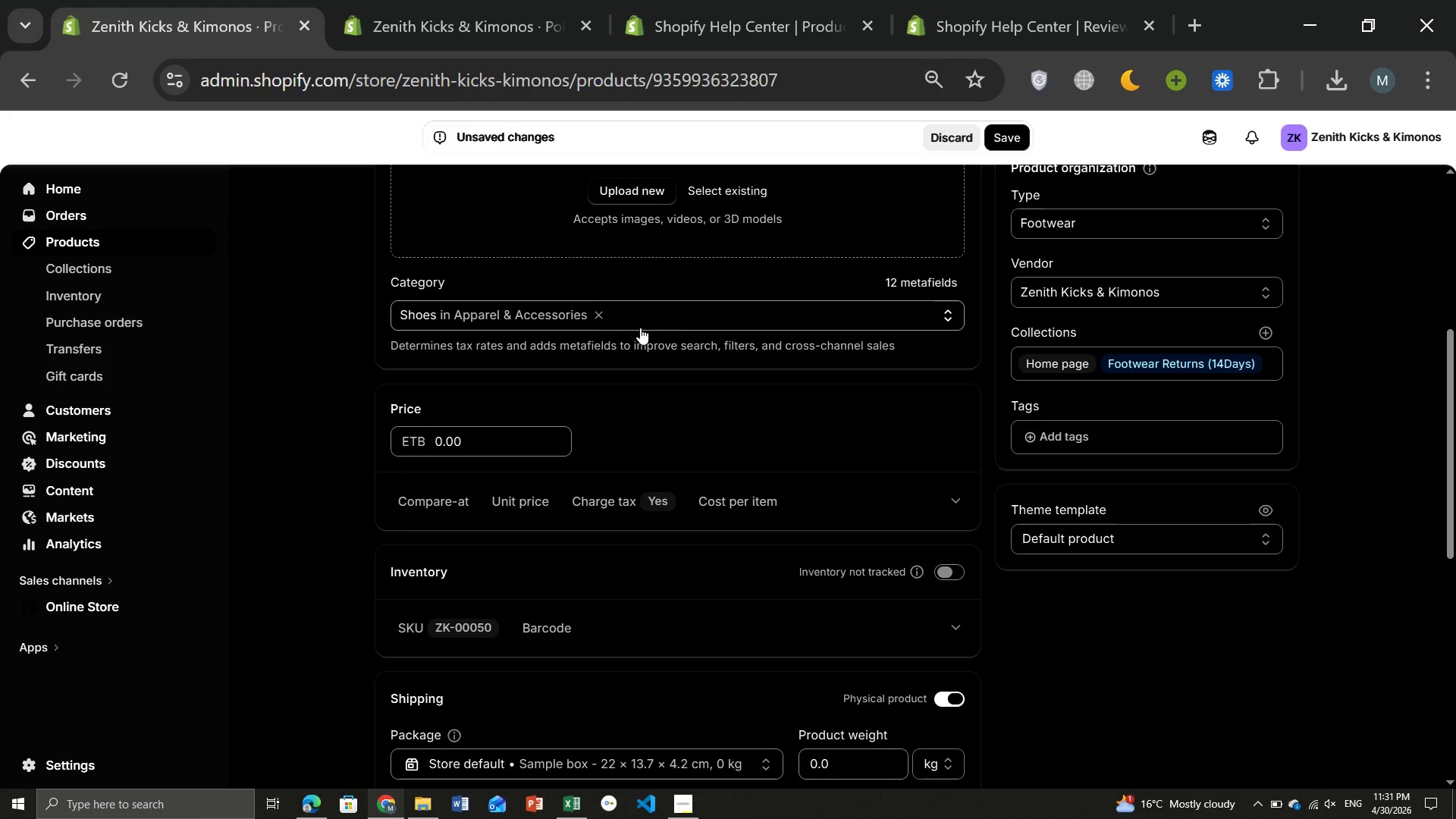 
wait(5.5)
 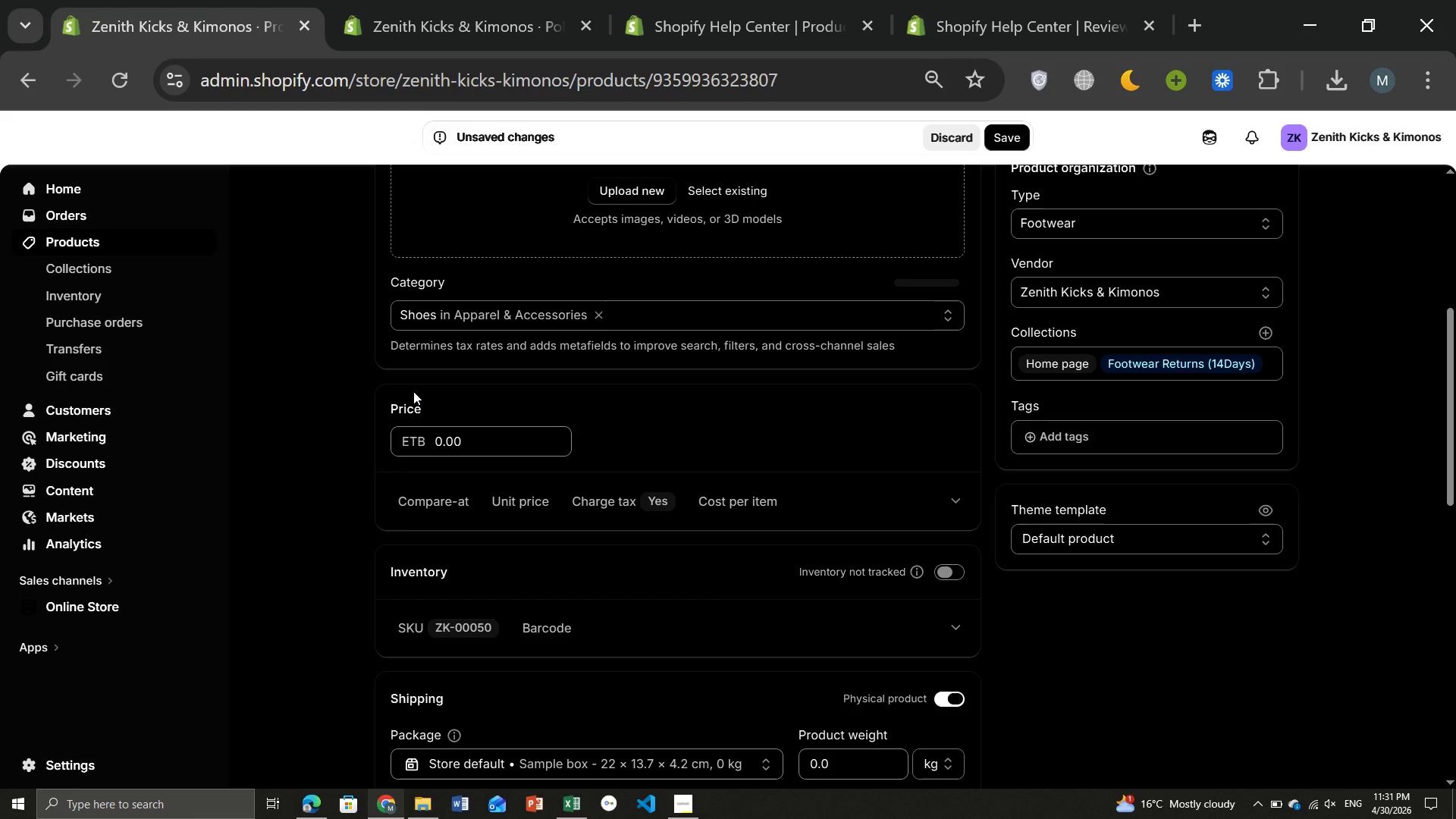 
left_click([656, 324])
 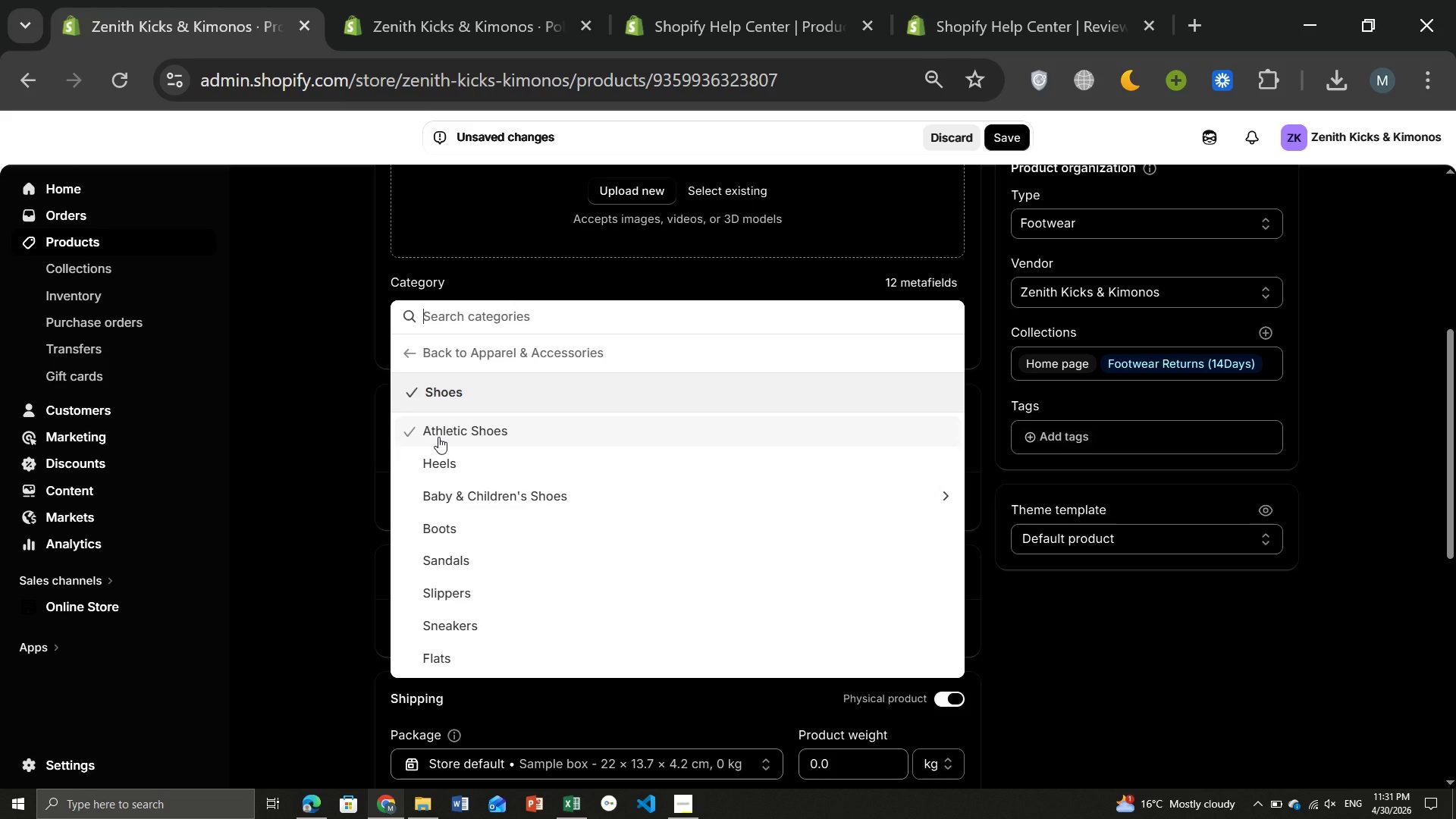 
left_click([438, 437])
 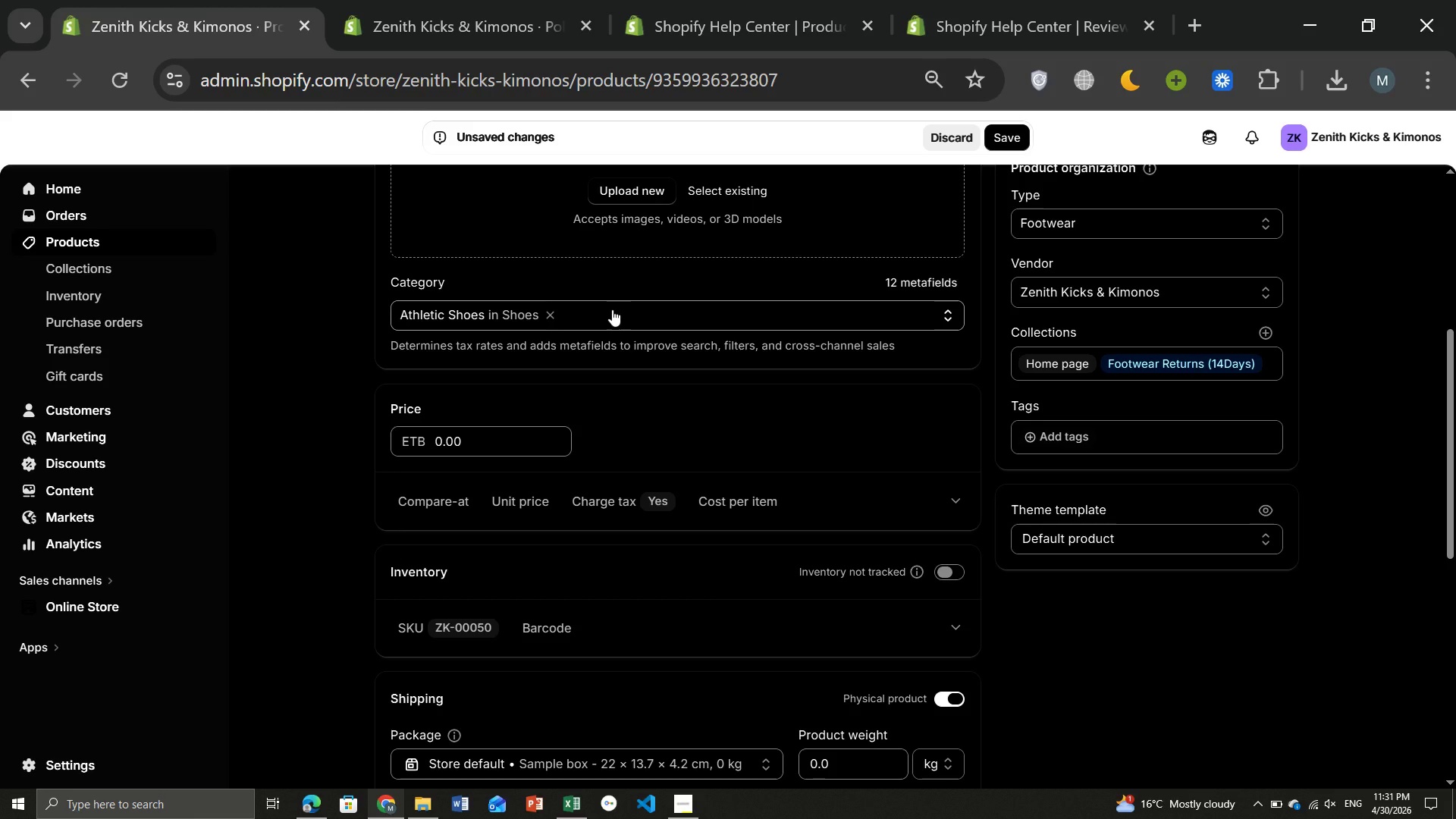 
left_click([612, 309])
 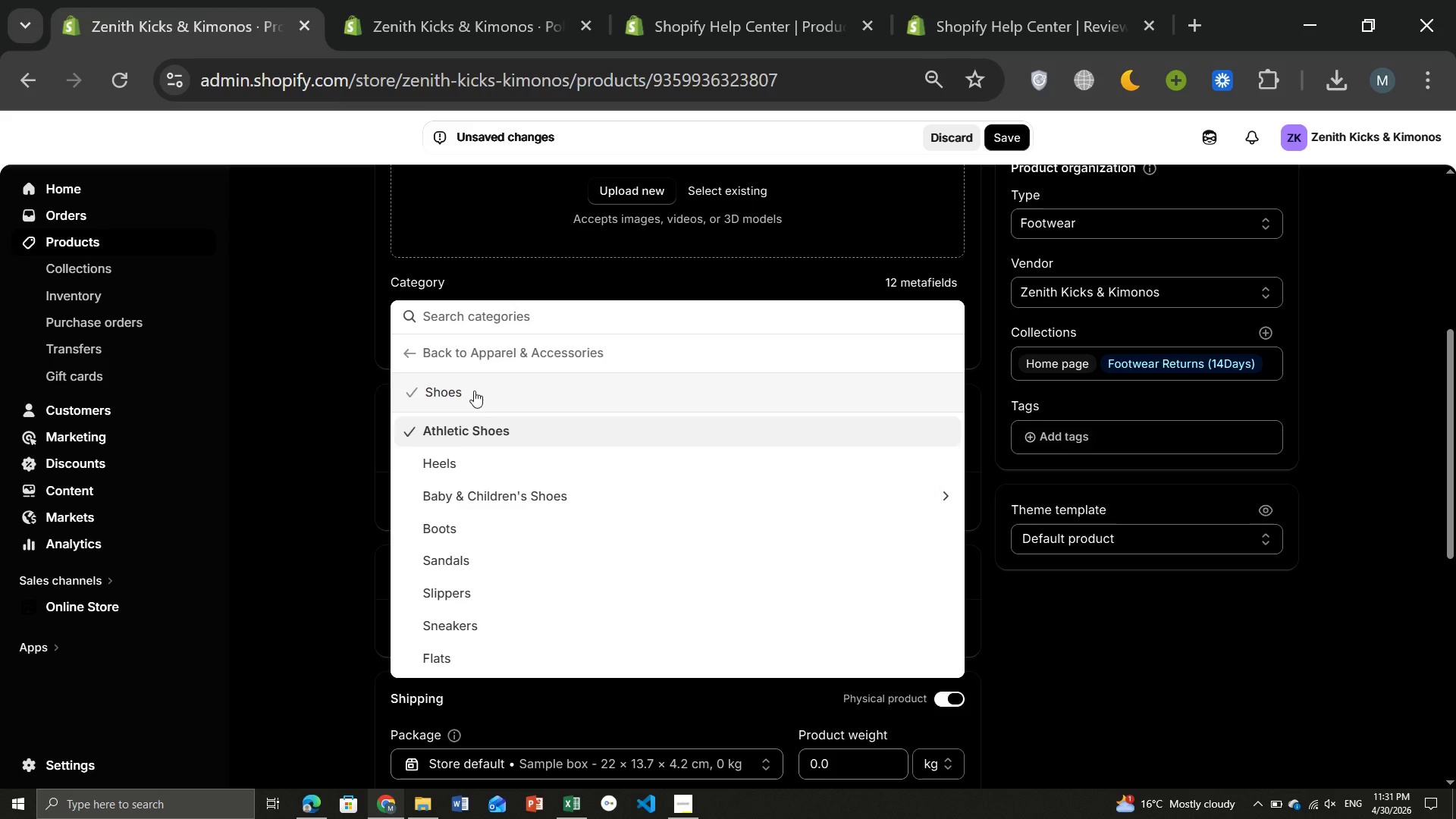 
left_click([472, 391])
 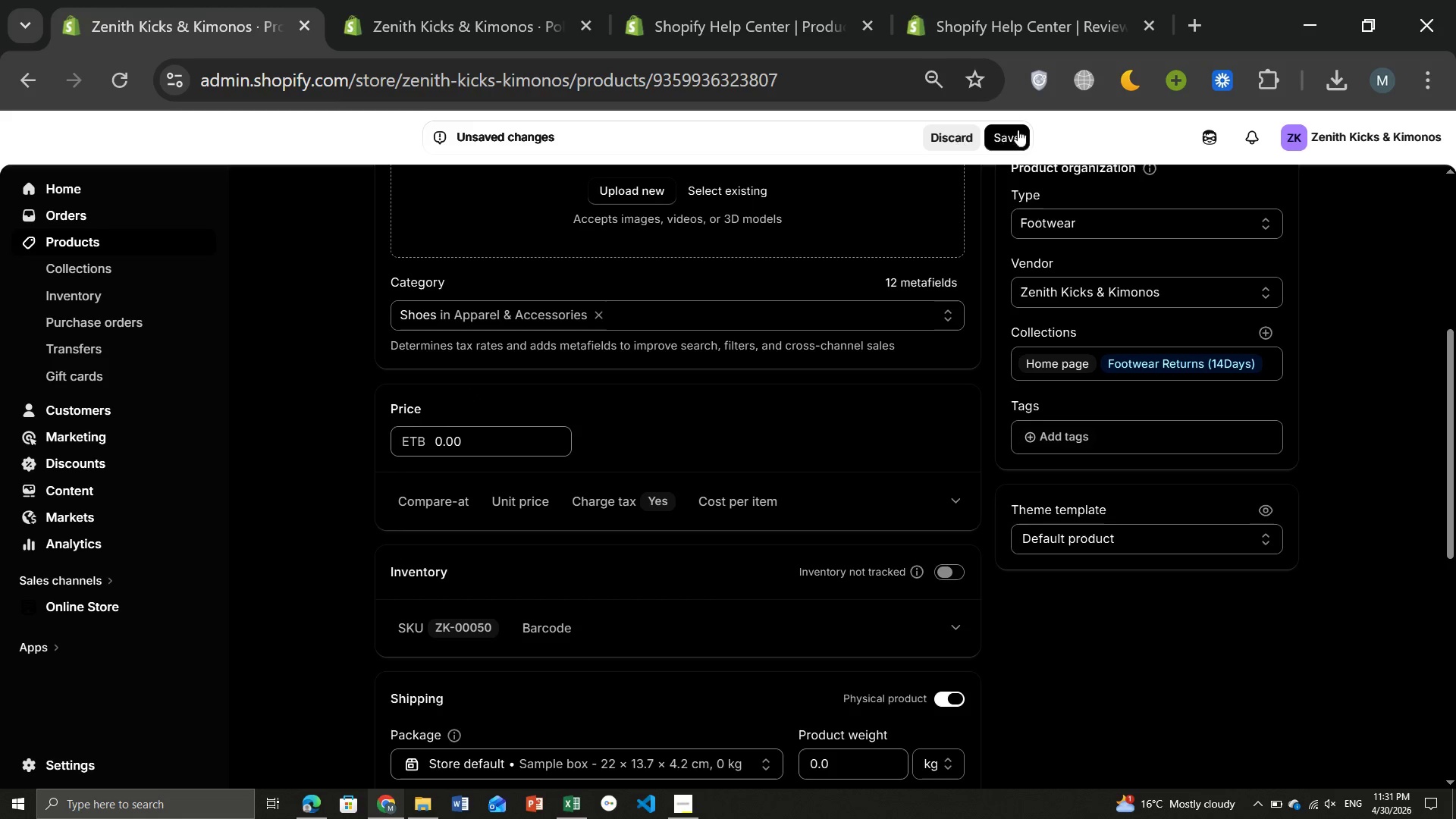 
left_click([1004, 138])
 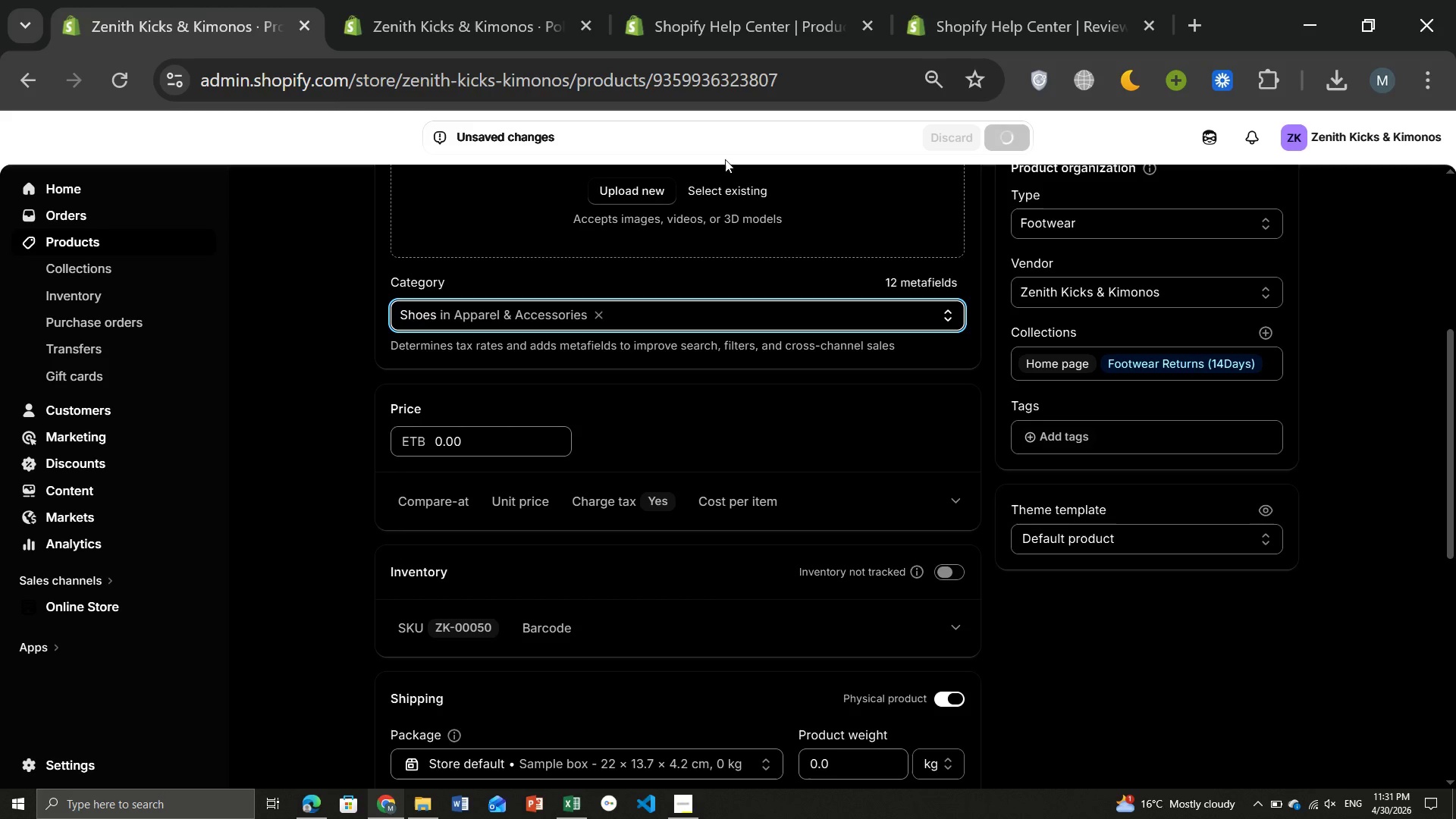 
wait(5.61)
 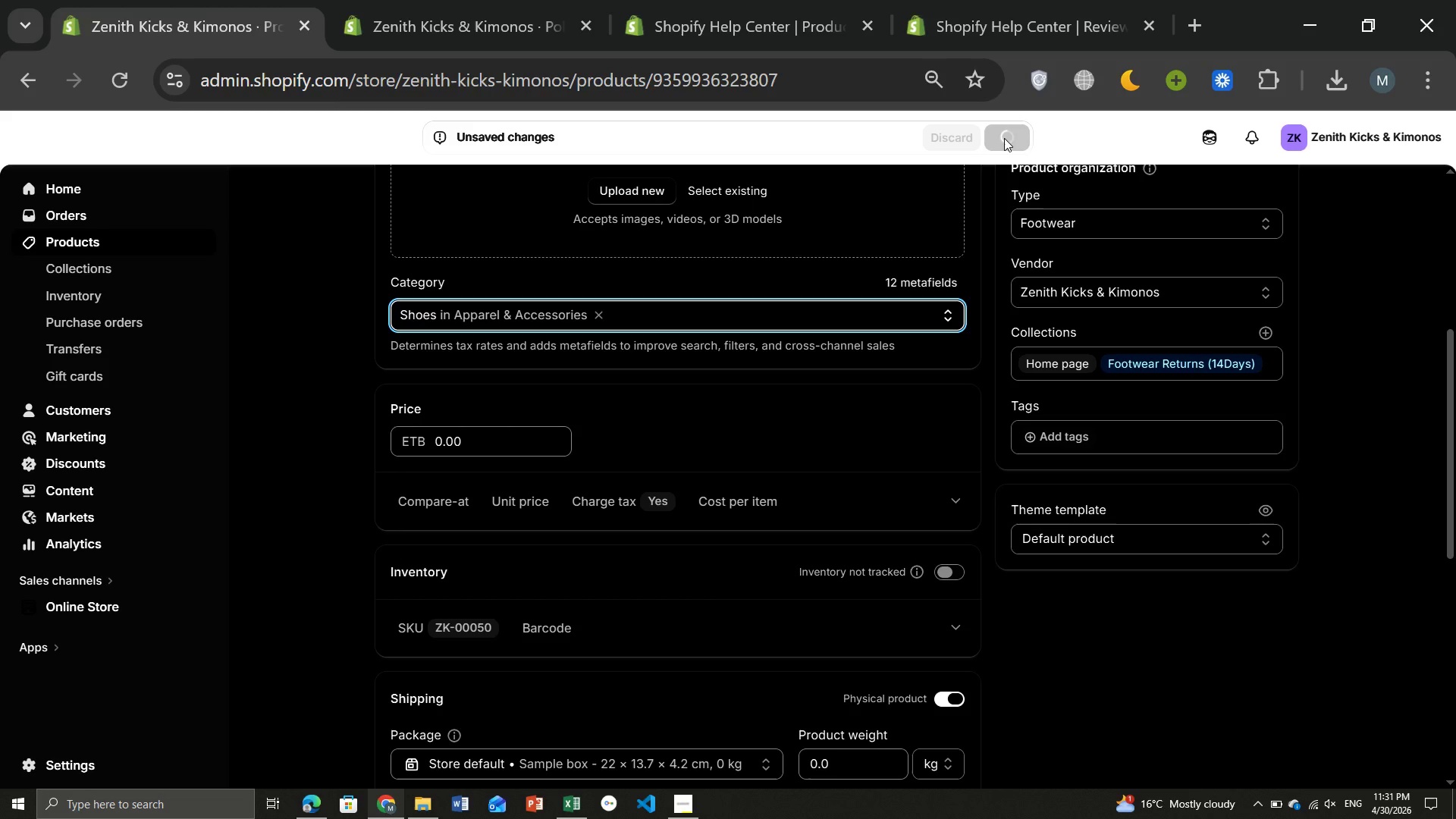 
left_click([539, 315])
 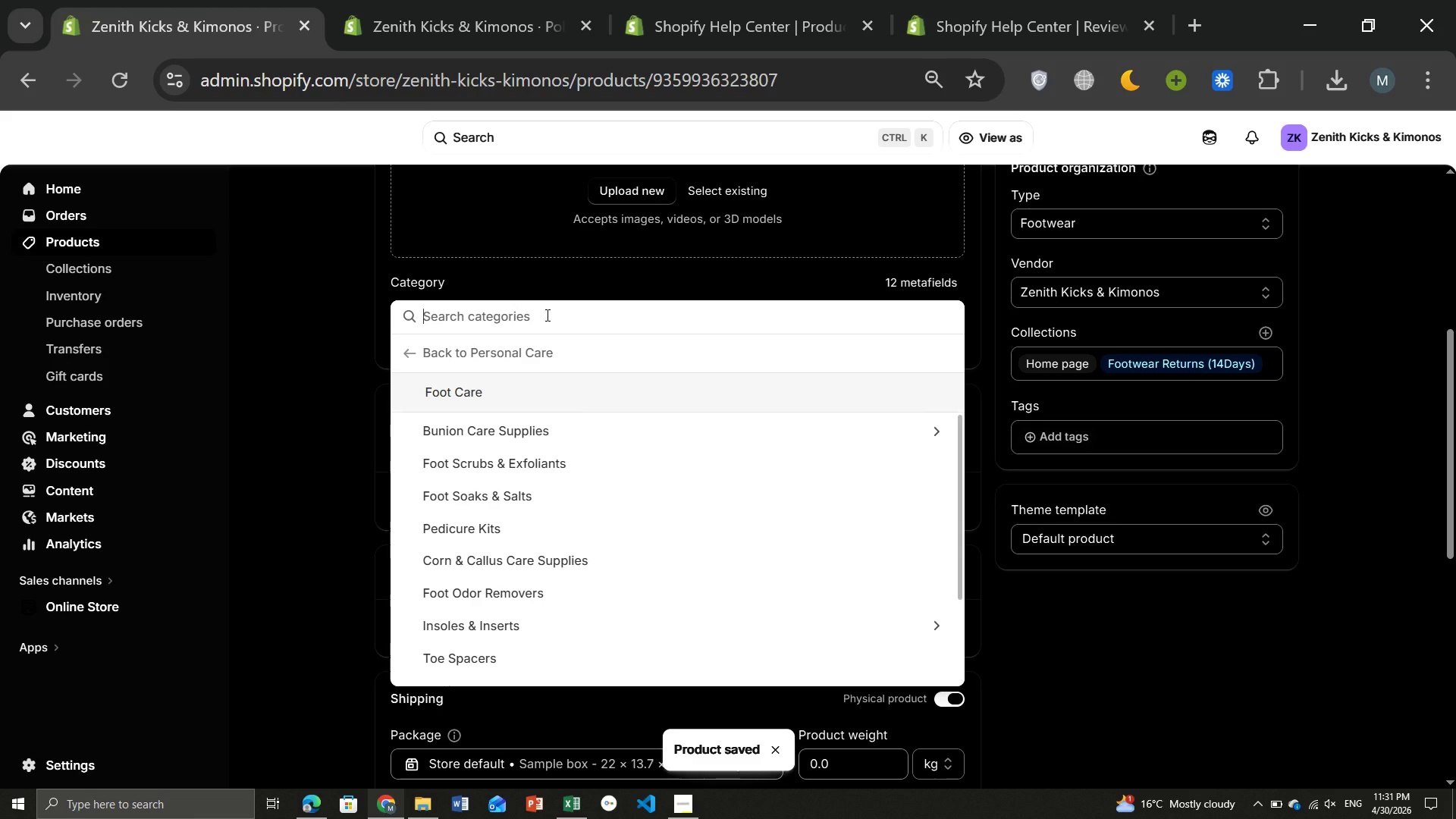 
left_click([554, 304])
 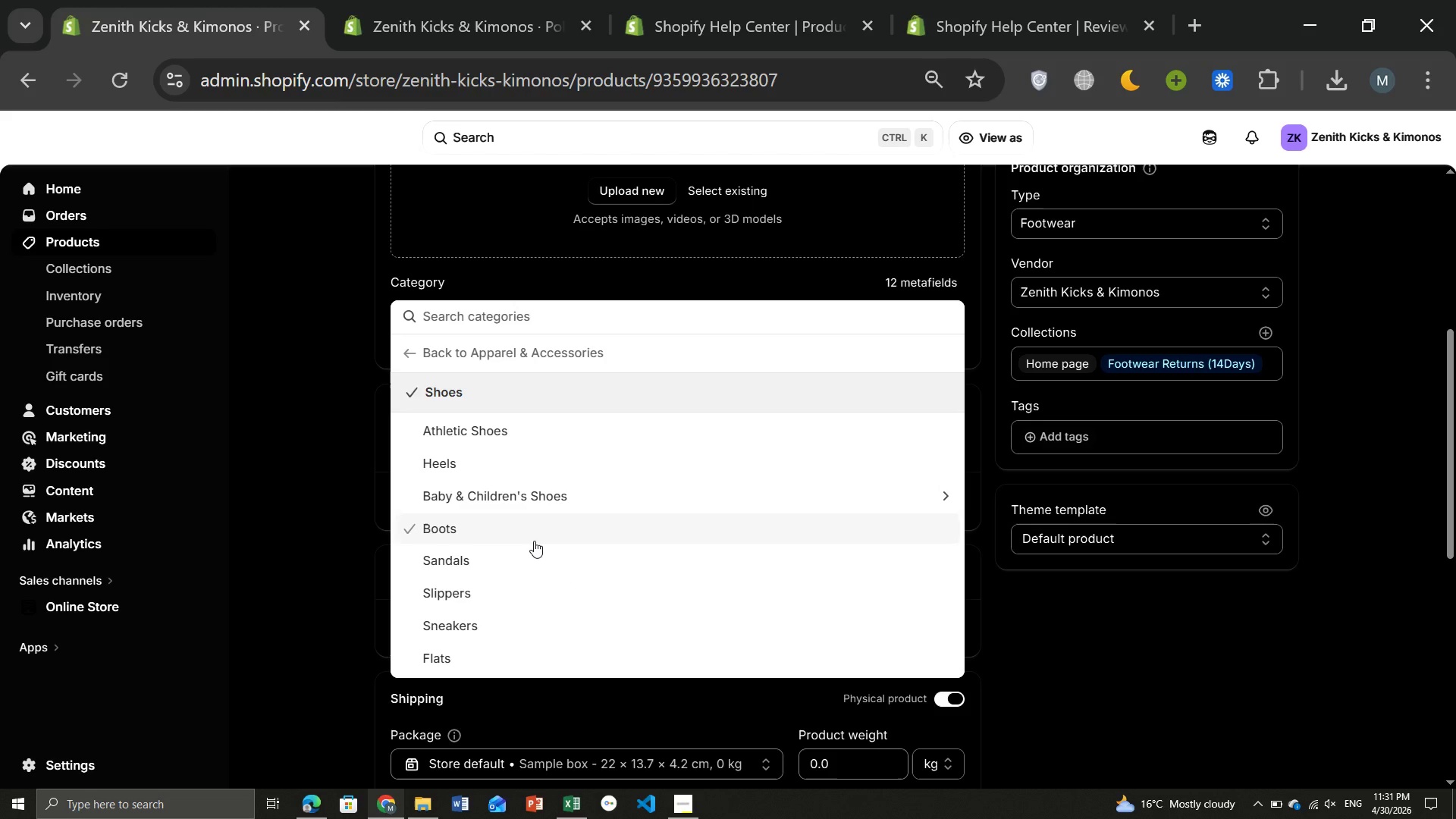 
wait(5.75)
 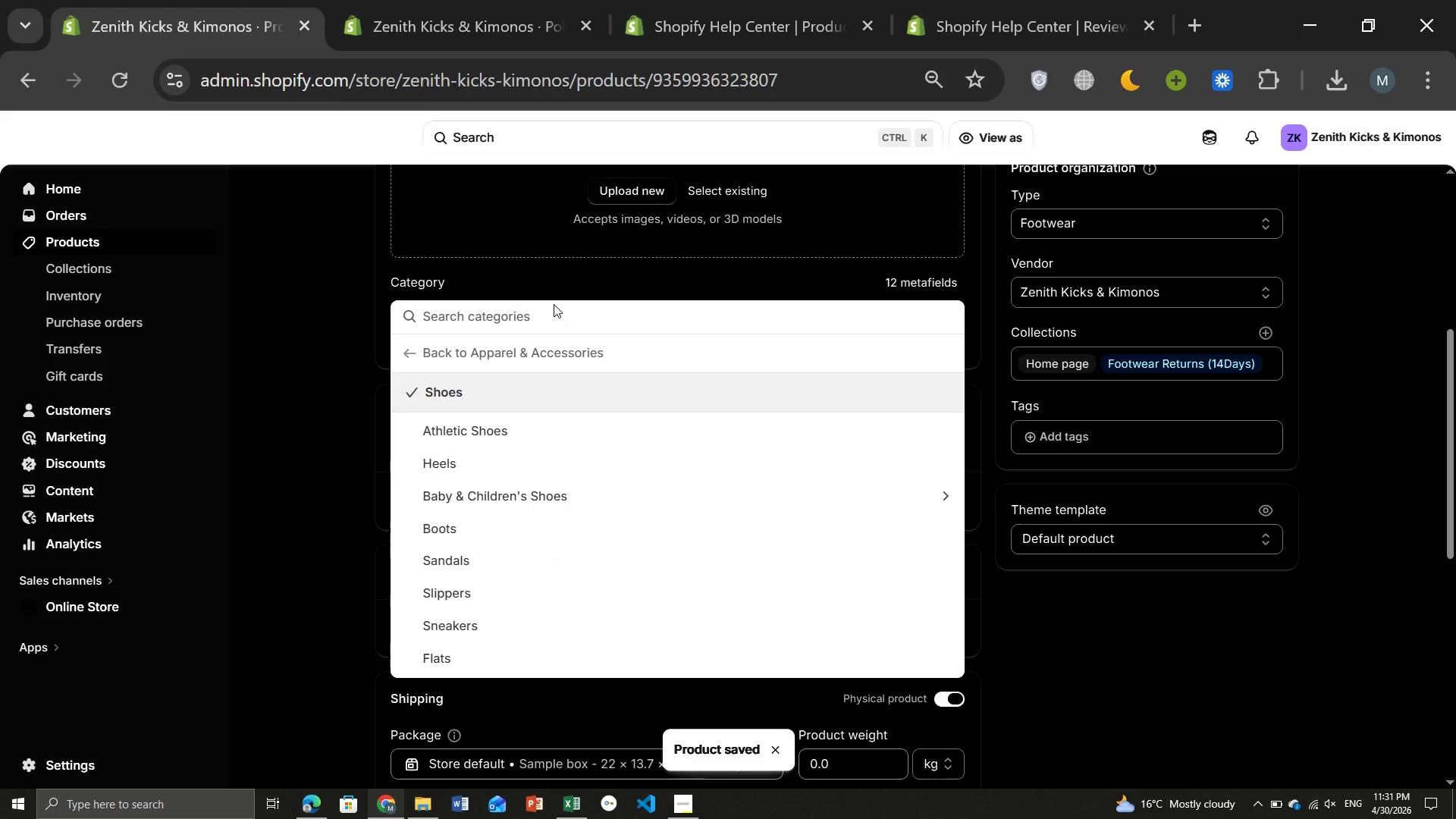 
left_click([339, 453])
 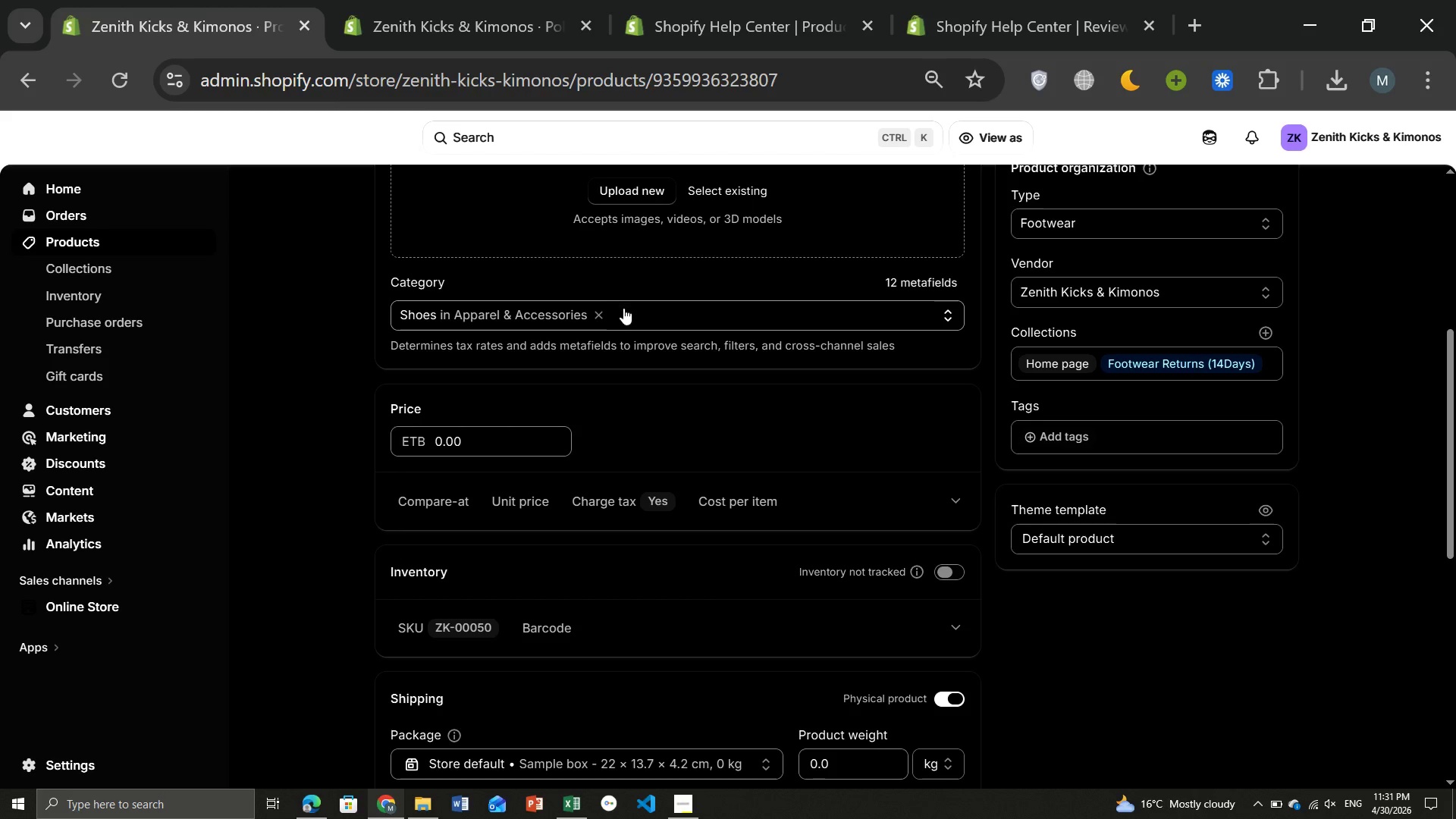 
left_click_drag(start_coordinate=[632, 315], to_coordinate=[430, 314])
 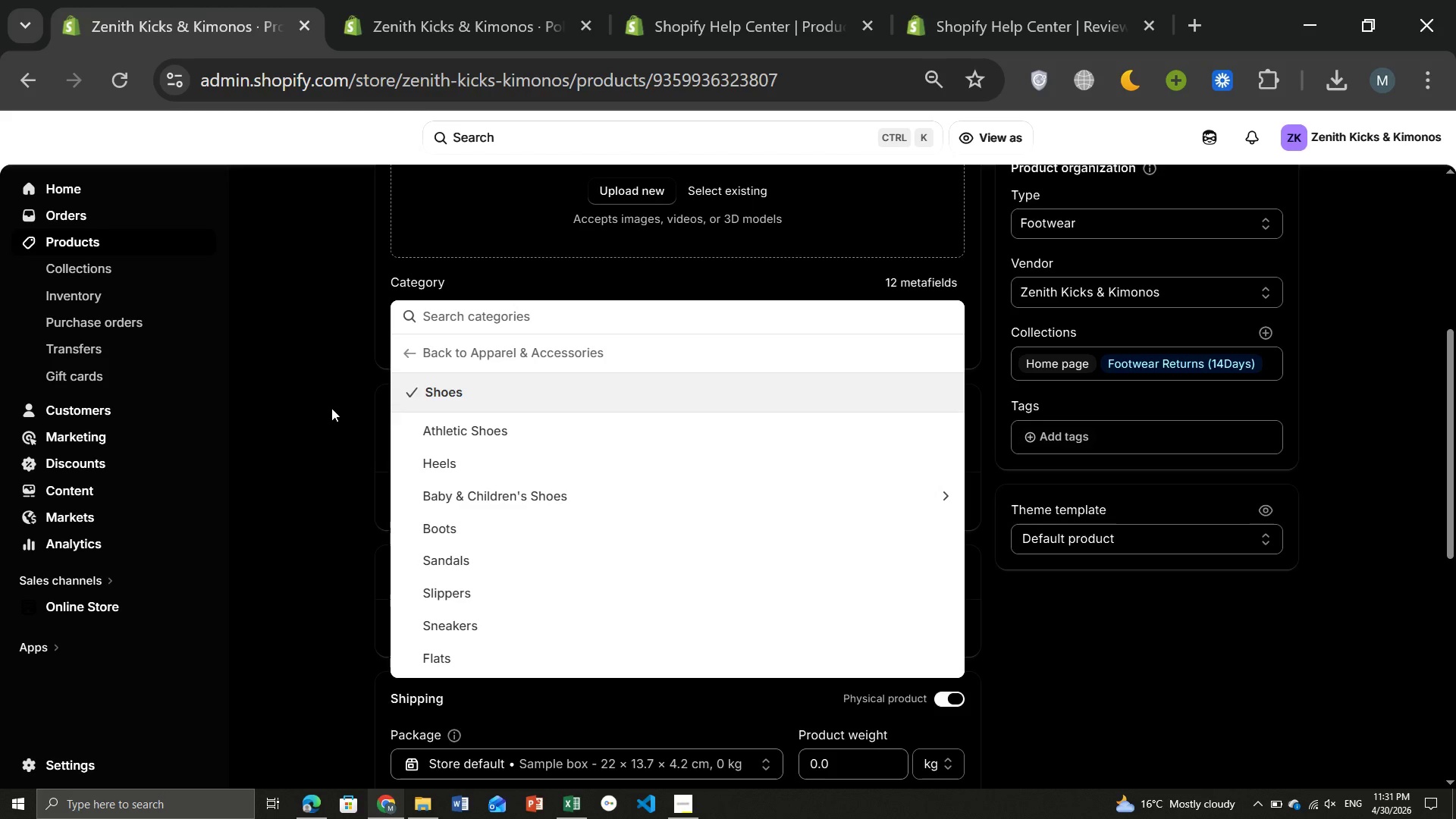 
left_click([331, 408])
 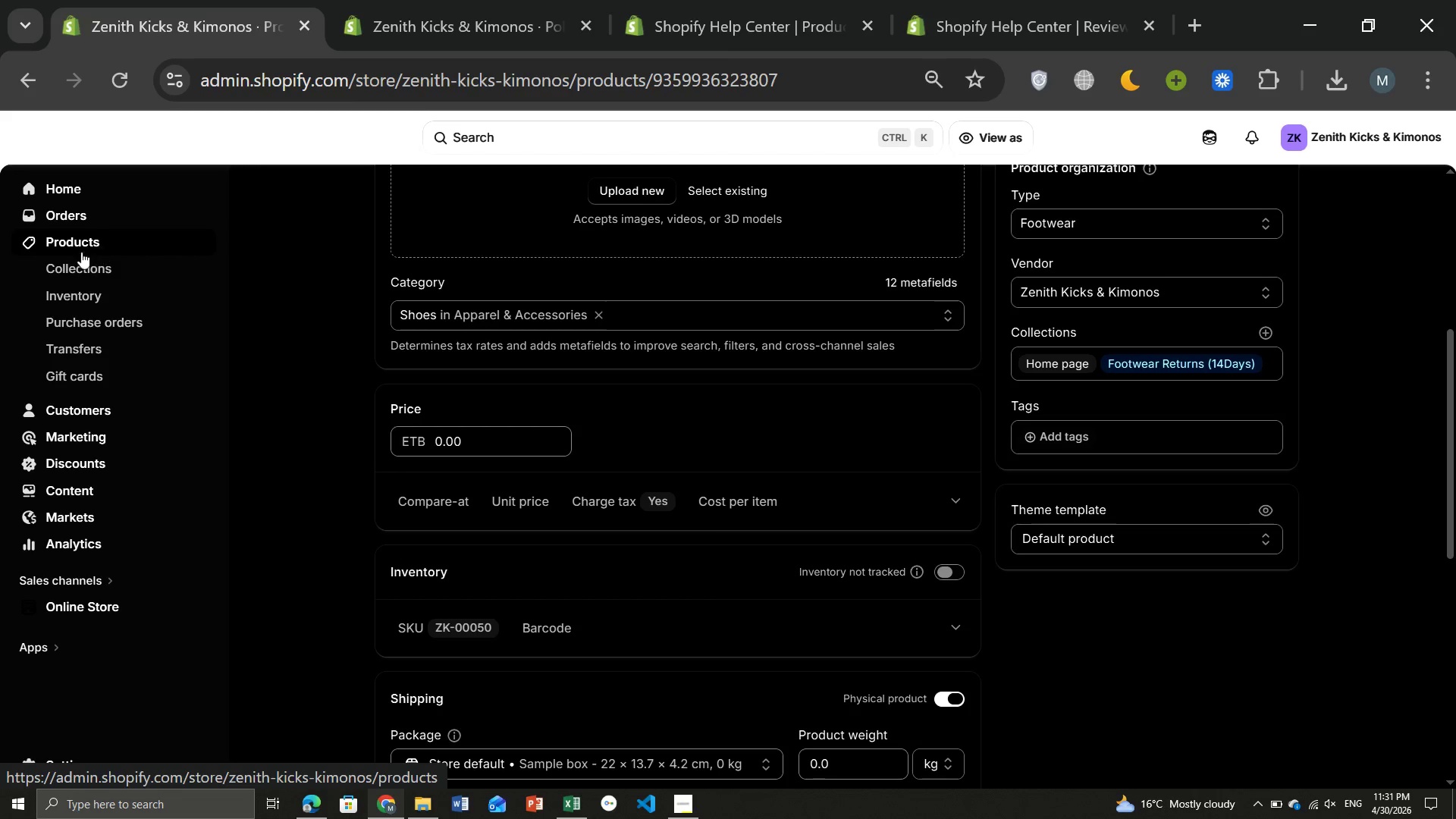 
wait(5.45)
 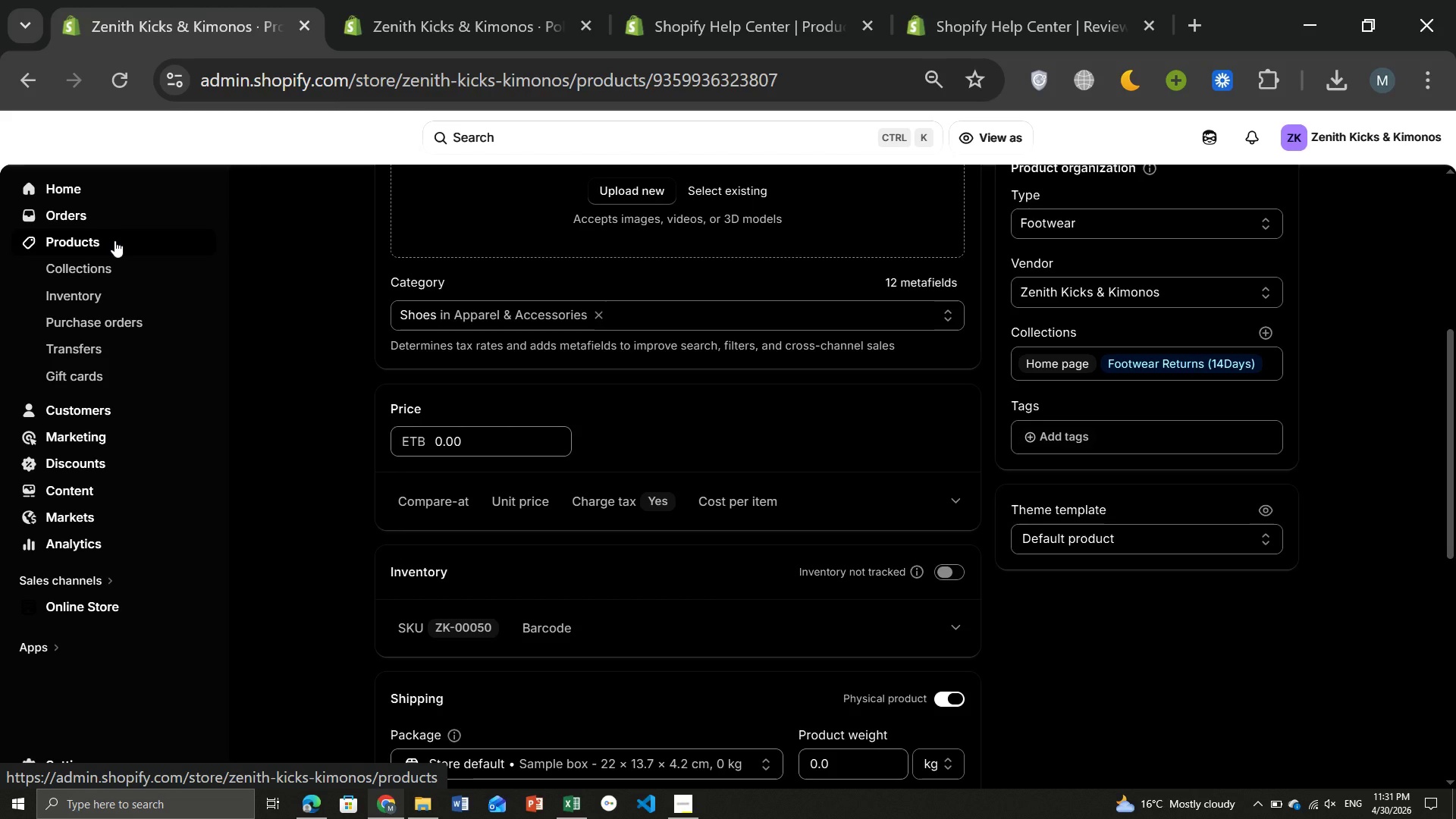 
left_click([76, 244])
 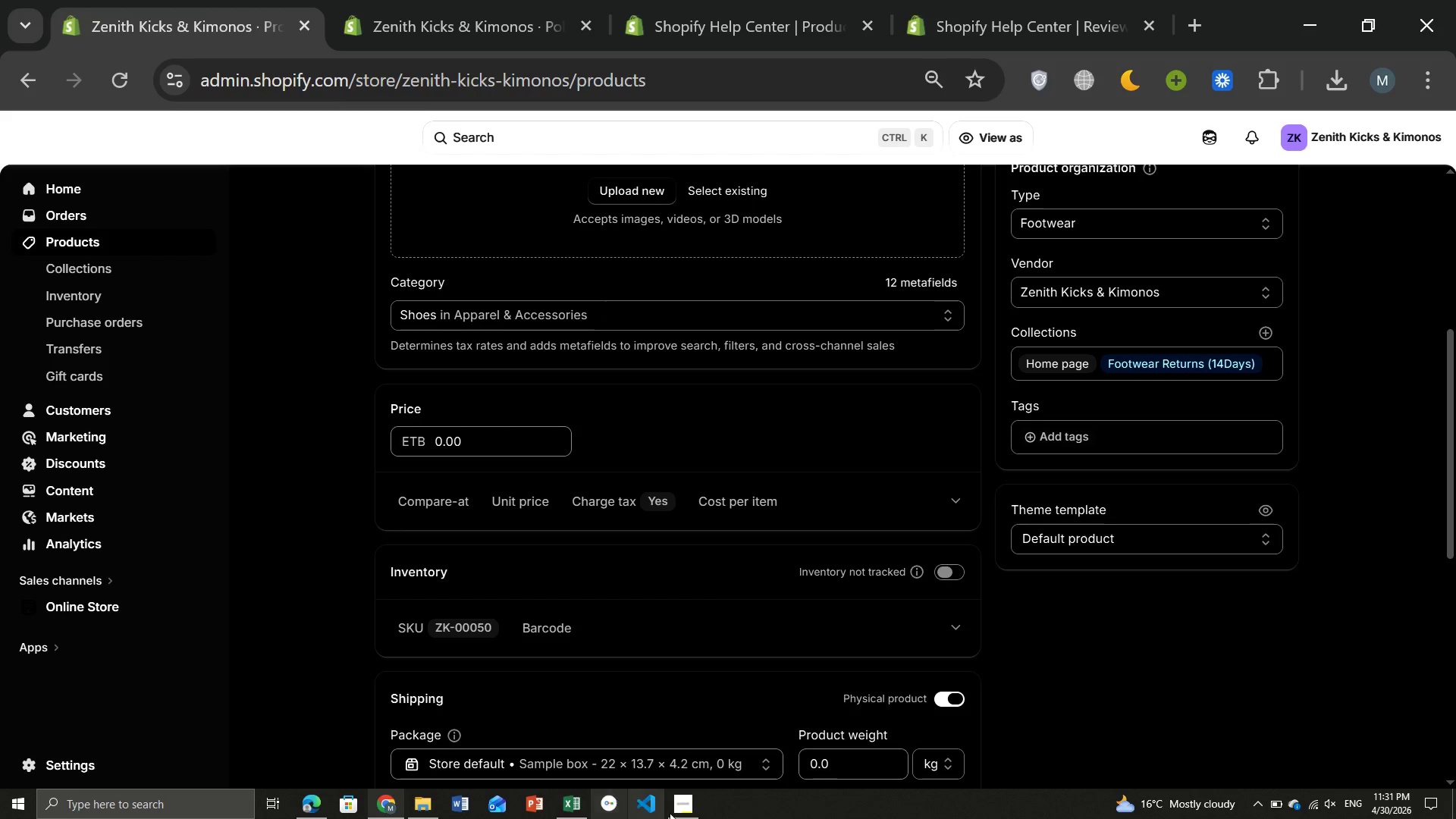 
left_click([685, 809])